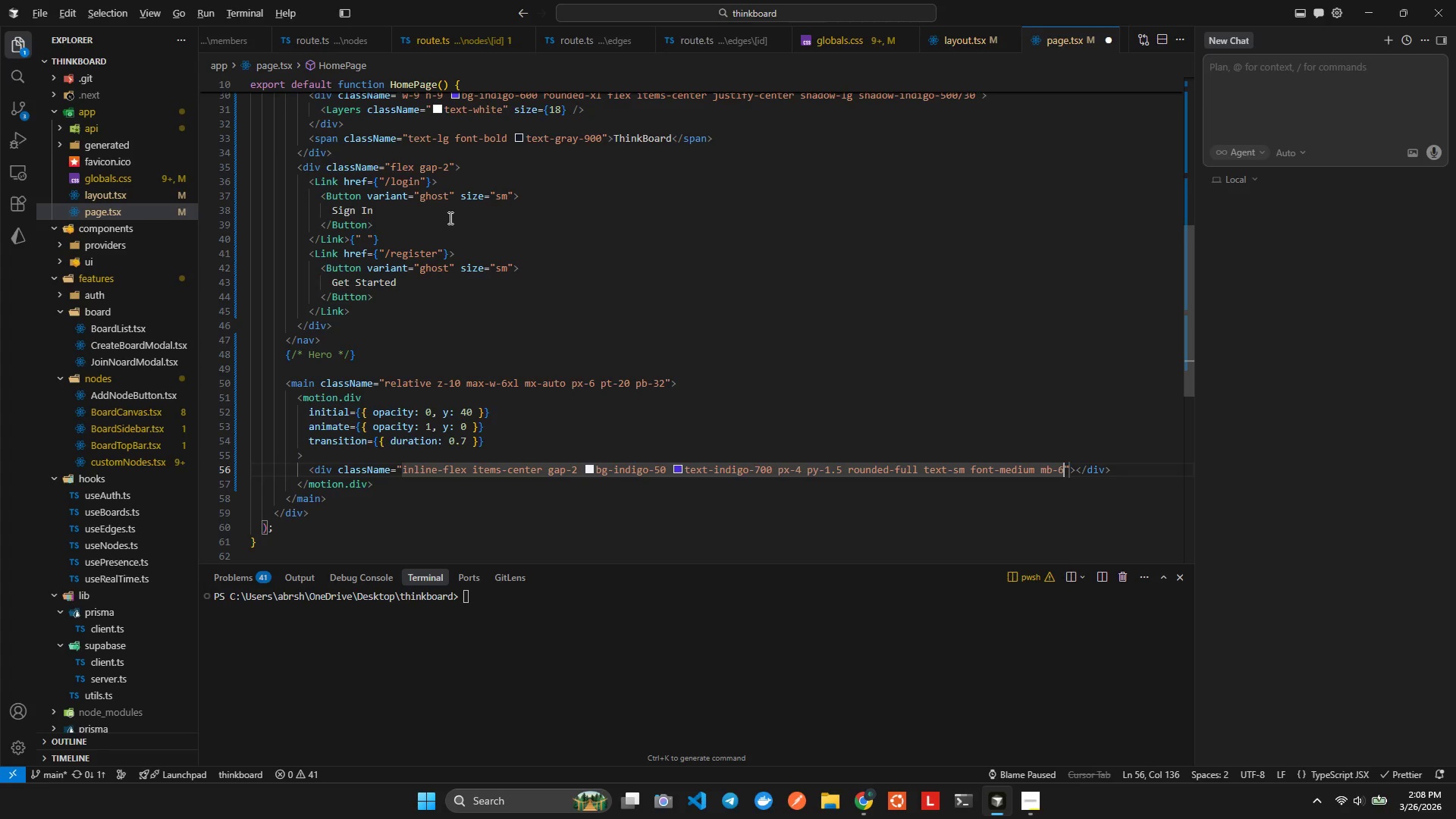 
key(Alt+Shift+ShiftLeft)
 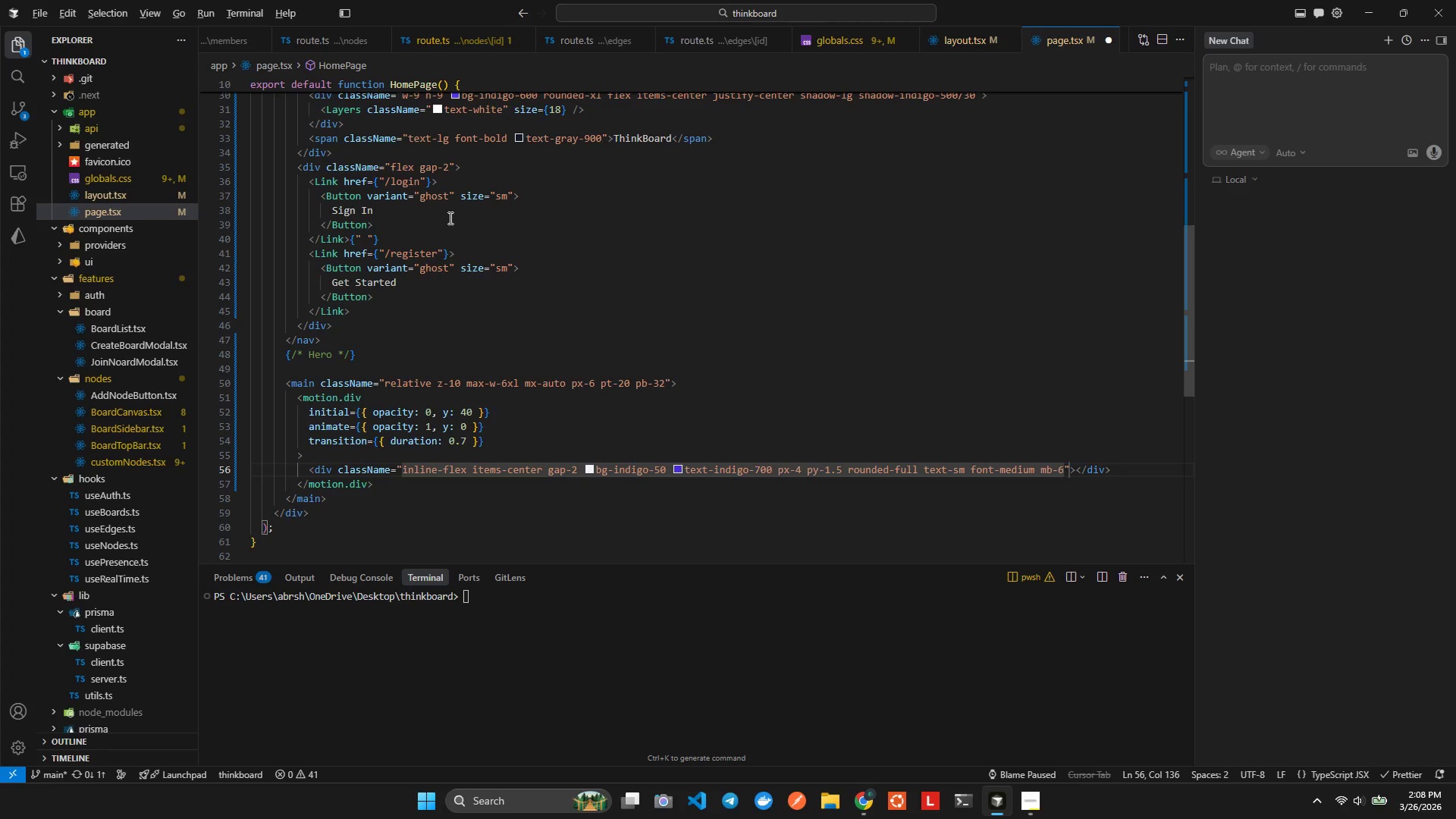 
key(Alt+Shift+F)
 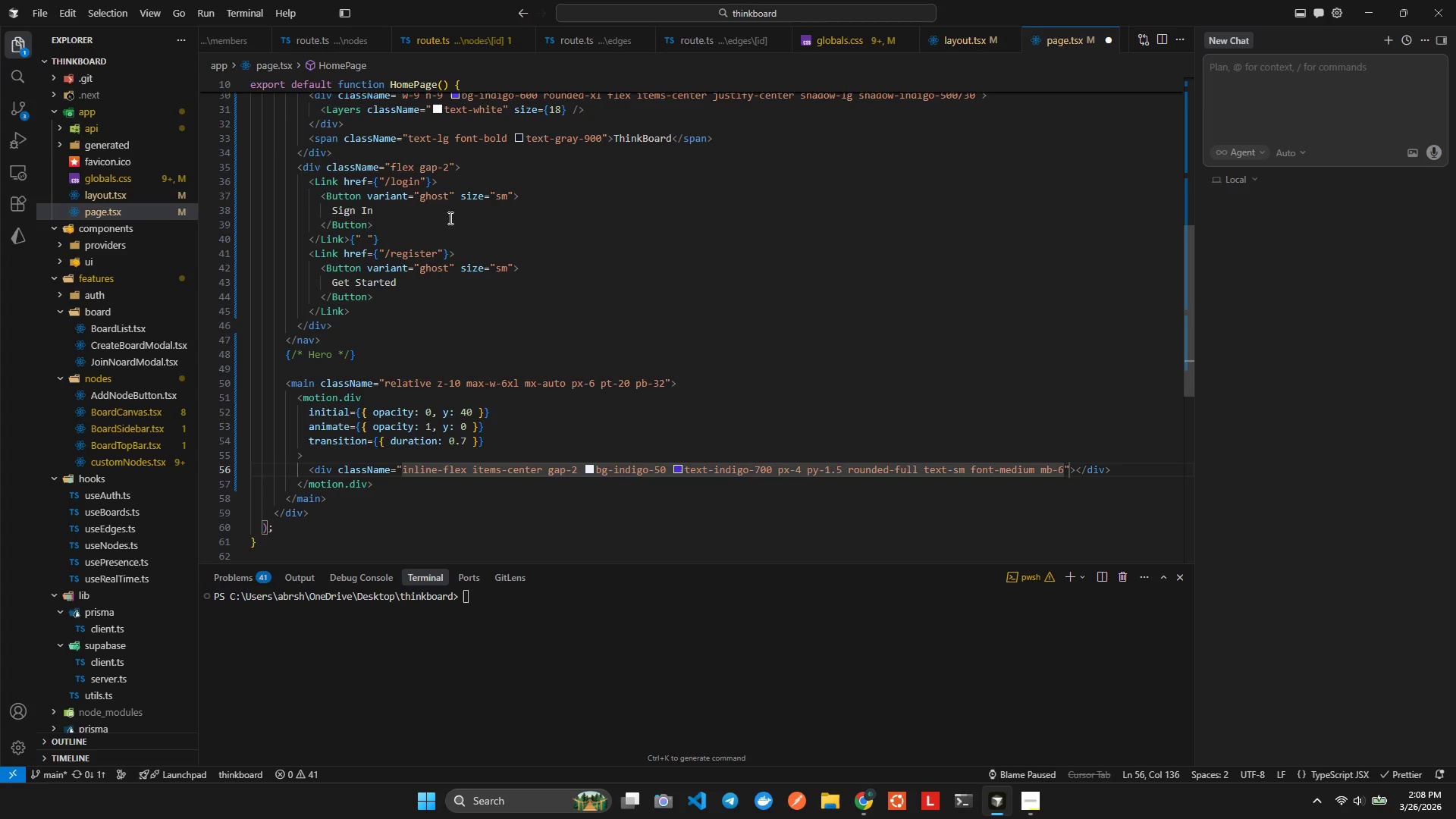 
key(ArrowRight)
 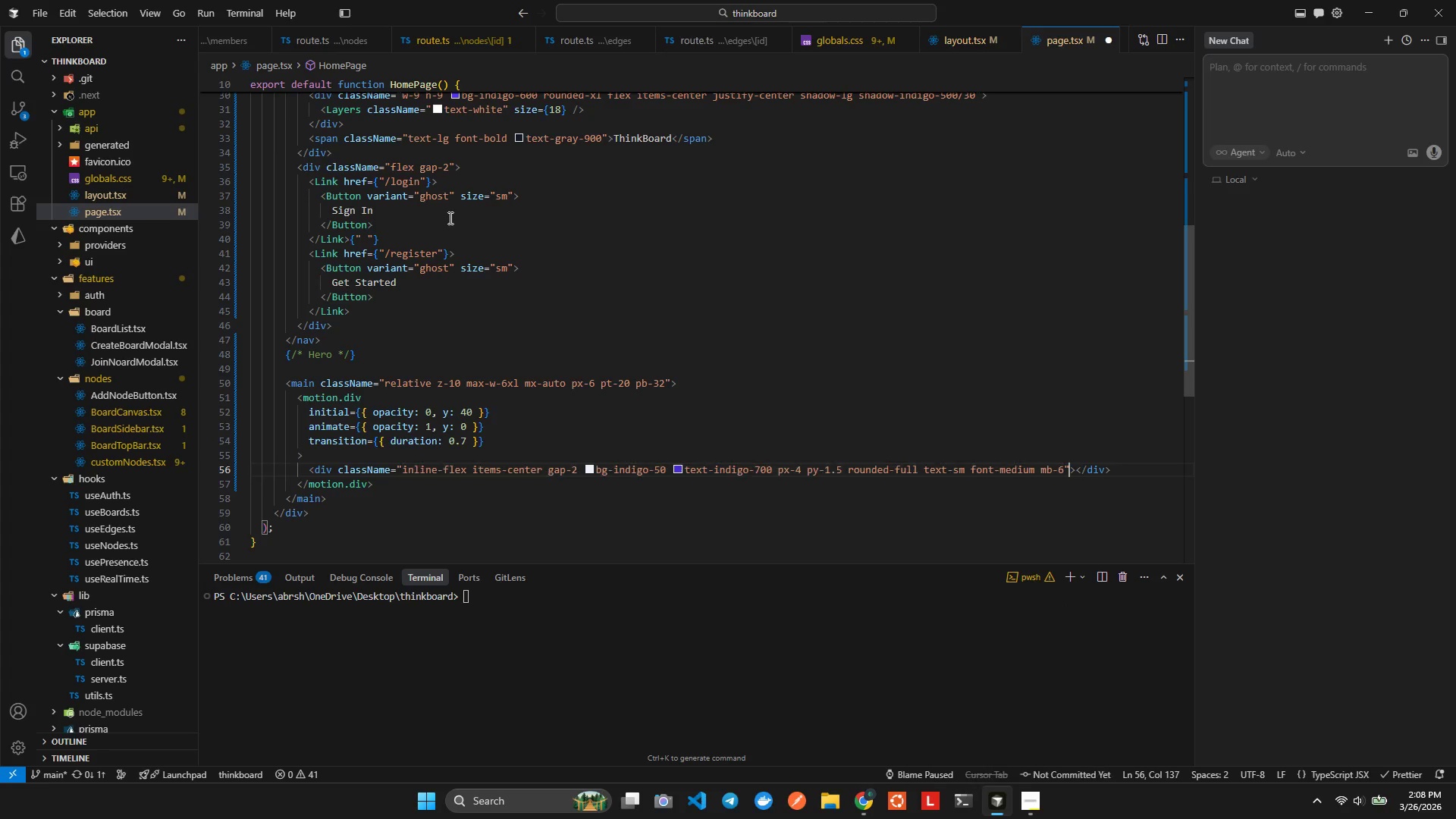 
key(ArrowRight)
 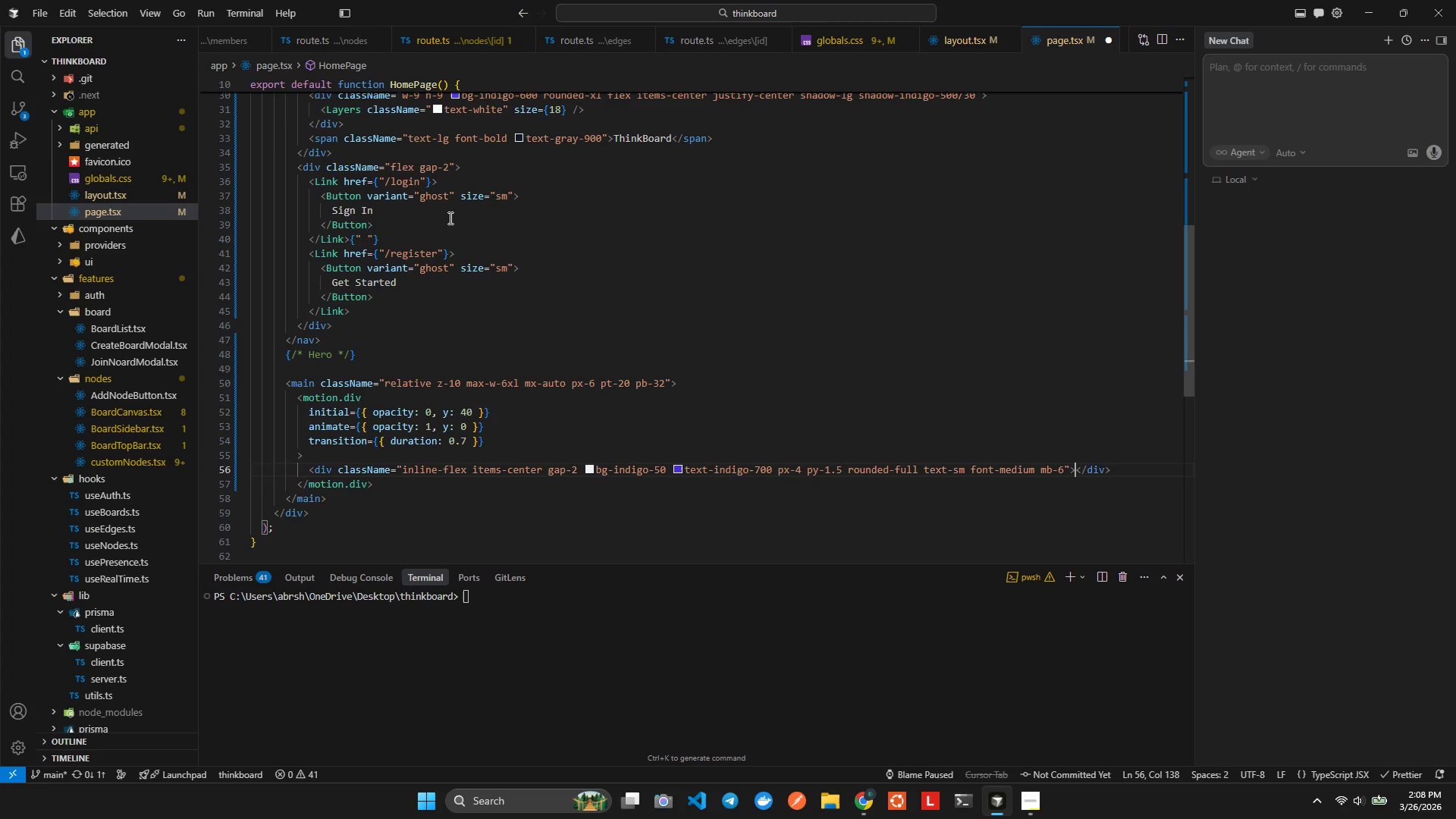 
key(Enter)
 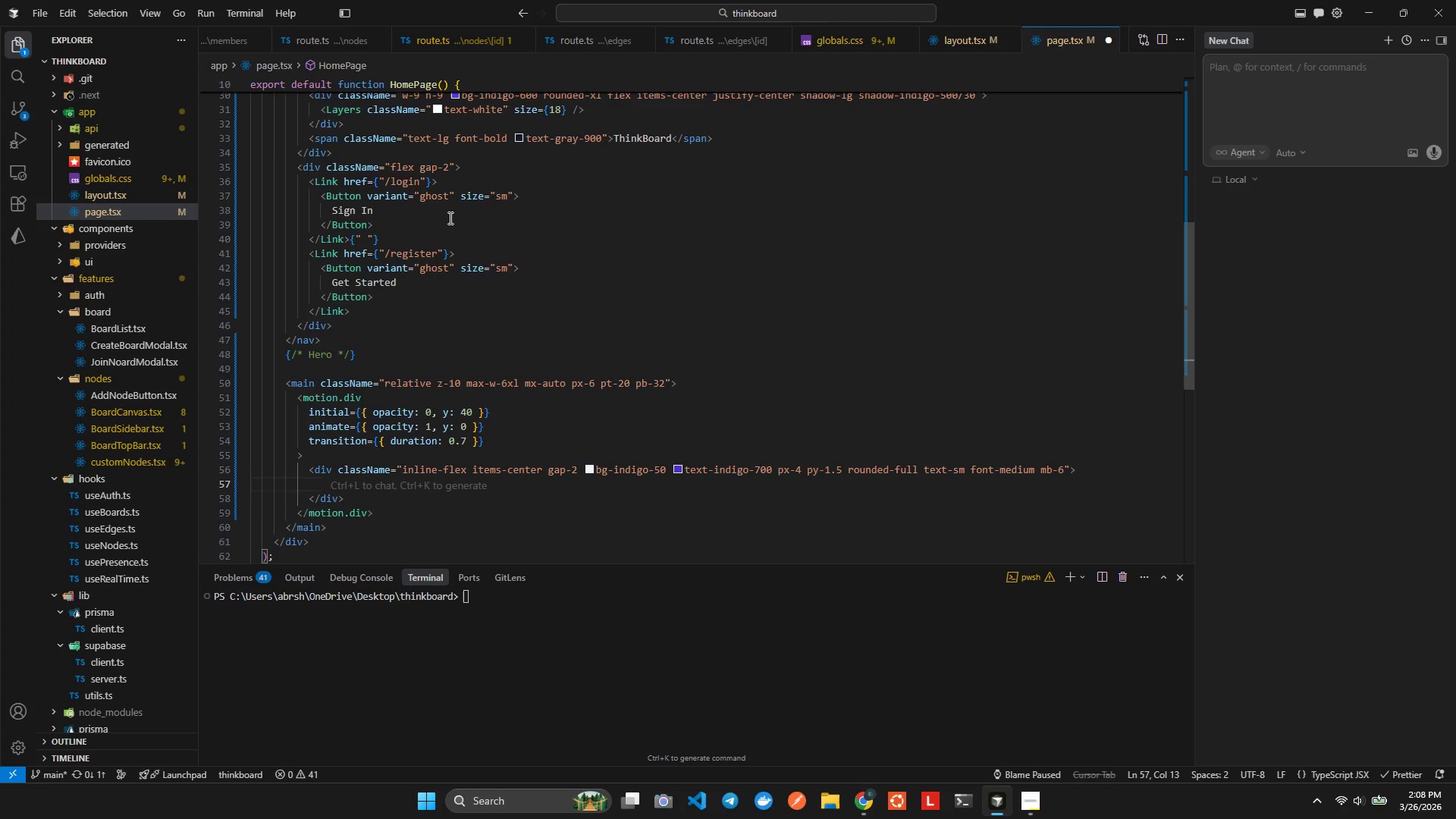 
type(,Zap)
key(Backspace)
key(Backspace)
key(Backspace)
key(Backspace)
type(<Zap)
 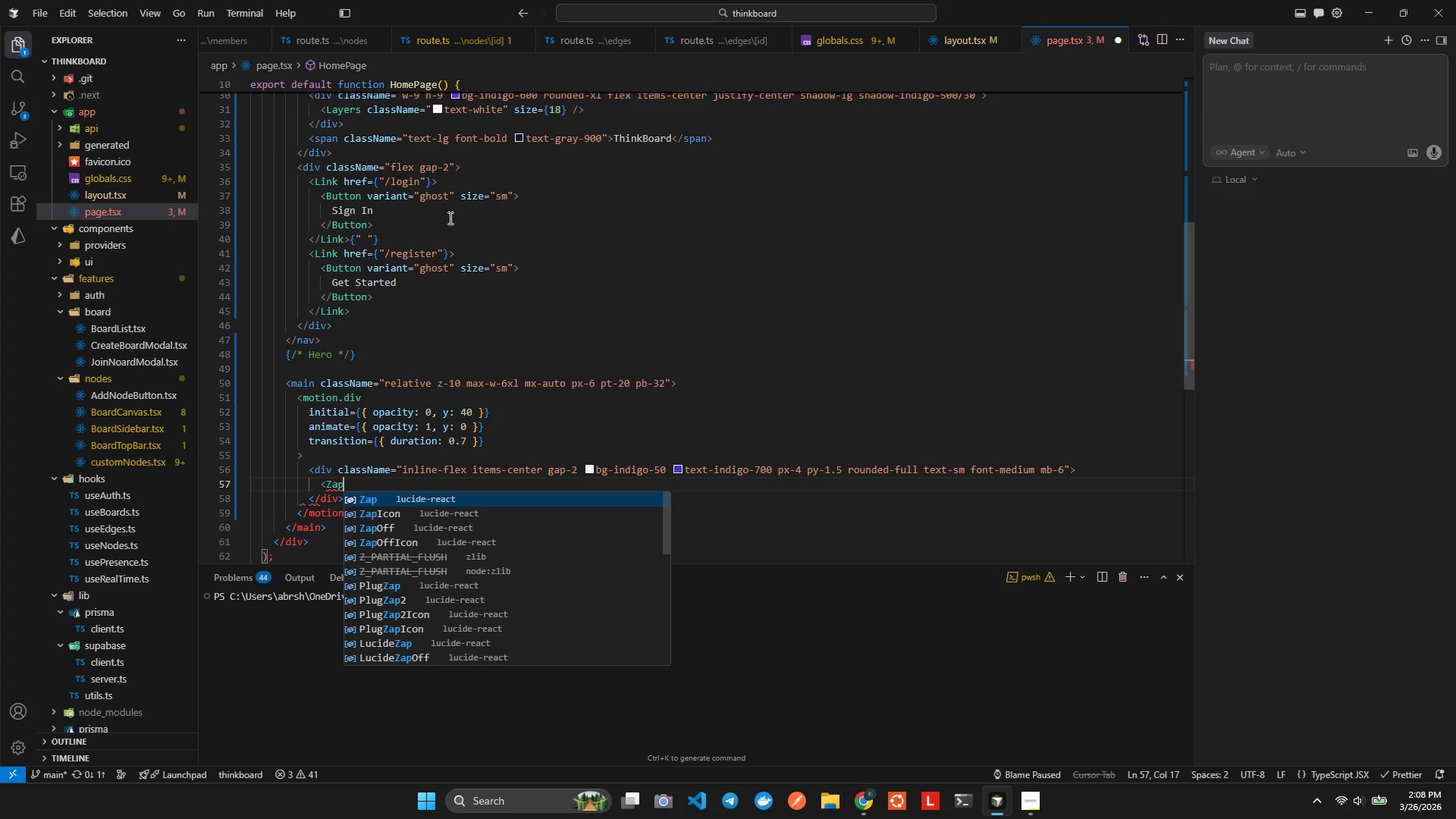 
key(Enter)
 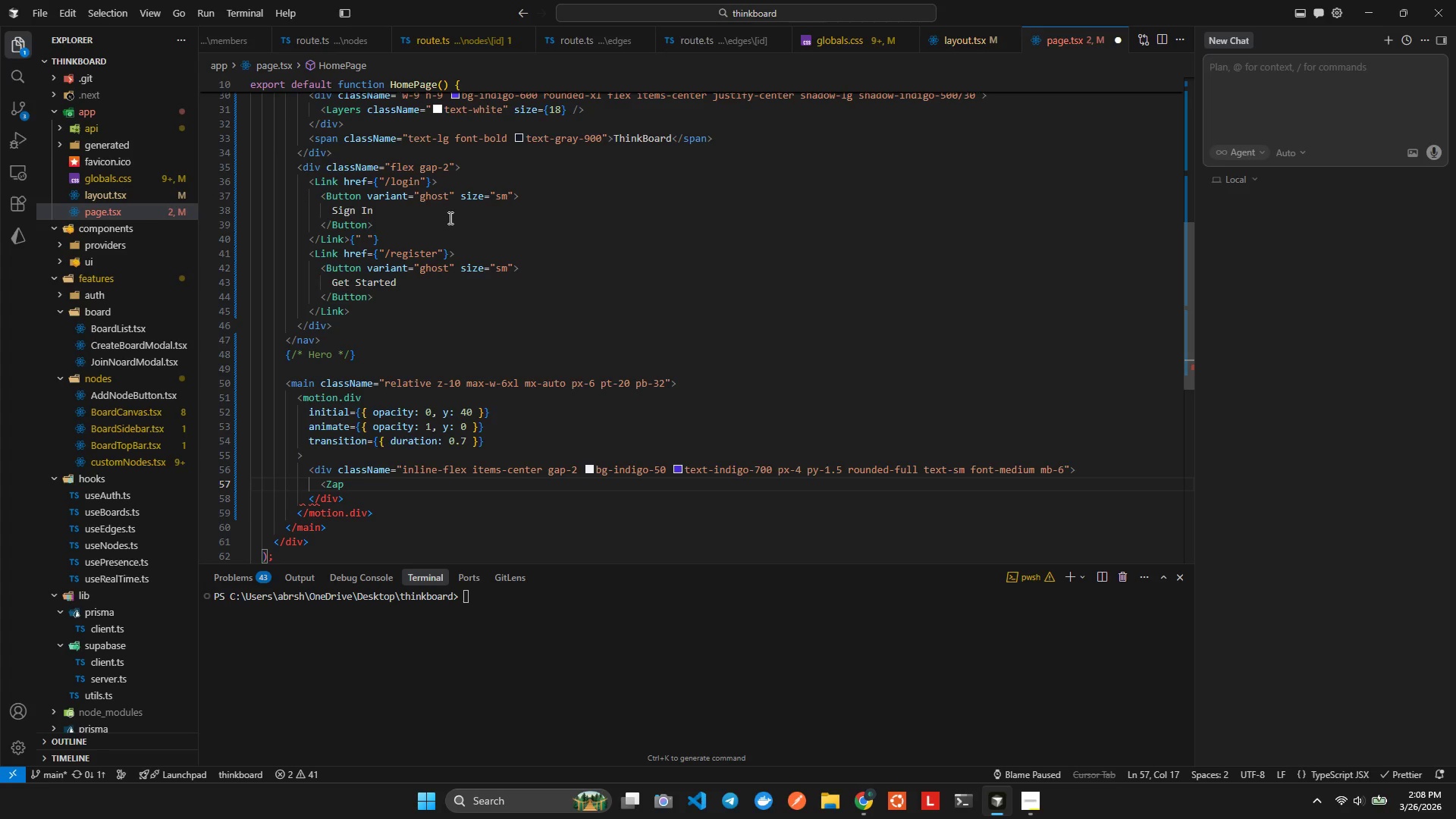 
type( soze)
key(Backspace)
key(Backspace)
key(Backspace)
type(ize={12)
key(Backspace)
type(5)
key(Backspace)
type(4)
 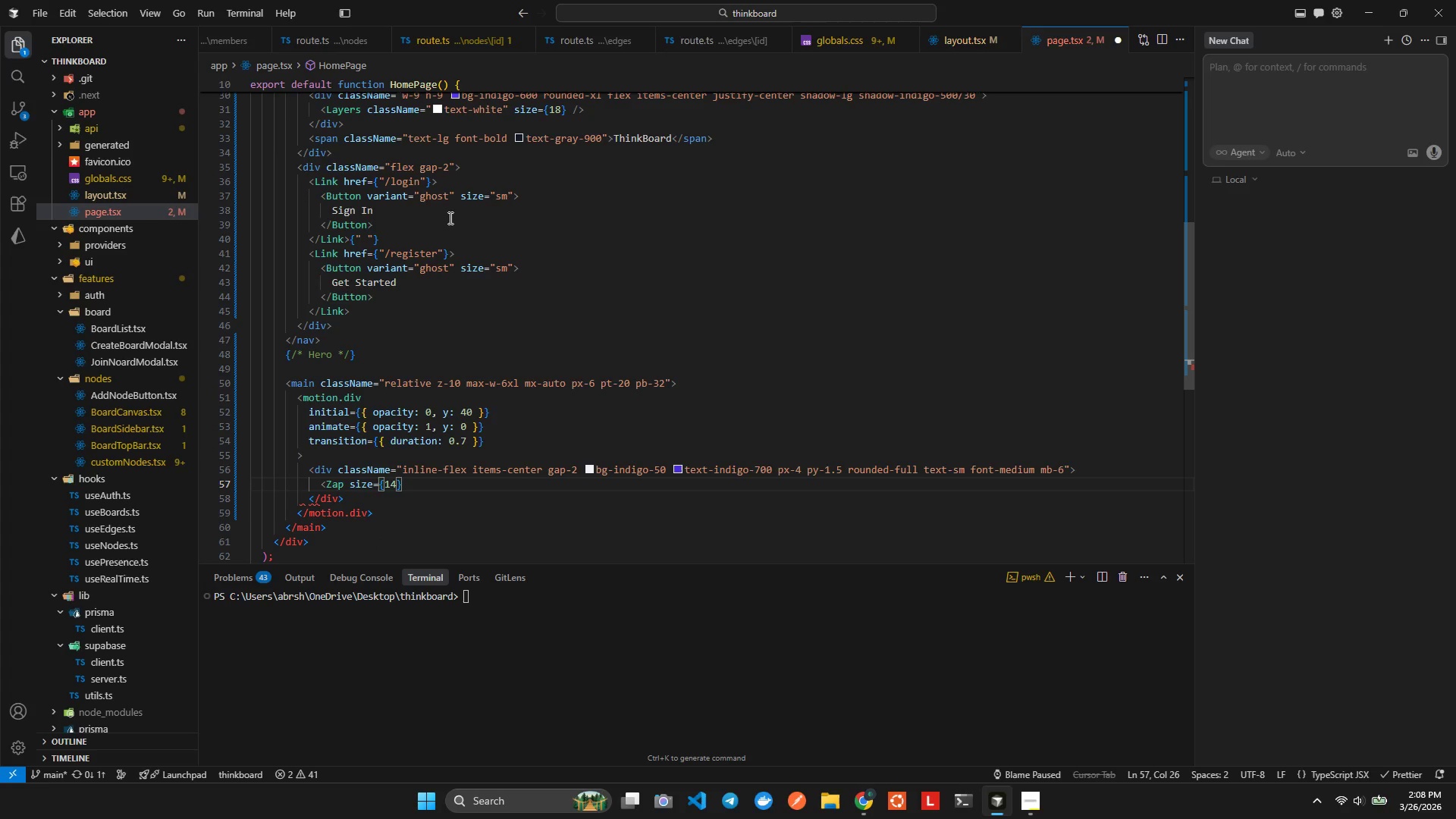 
 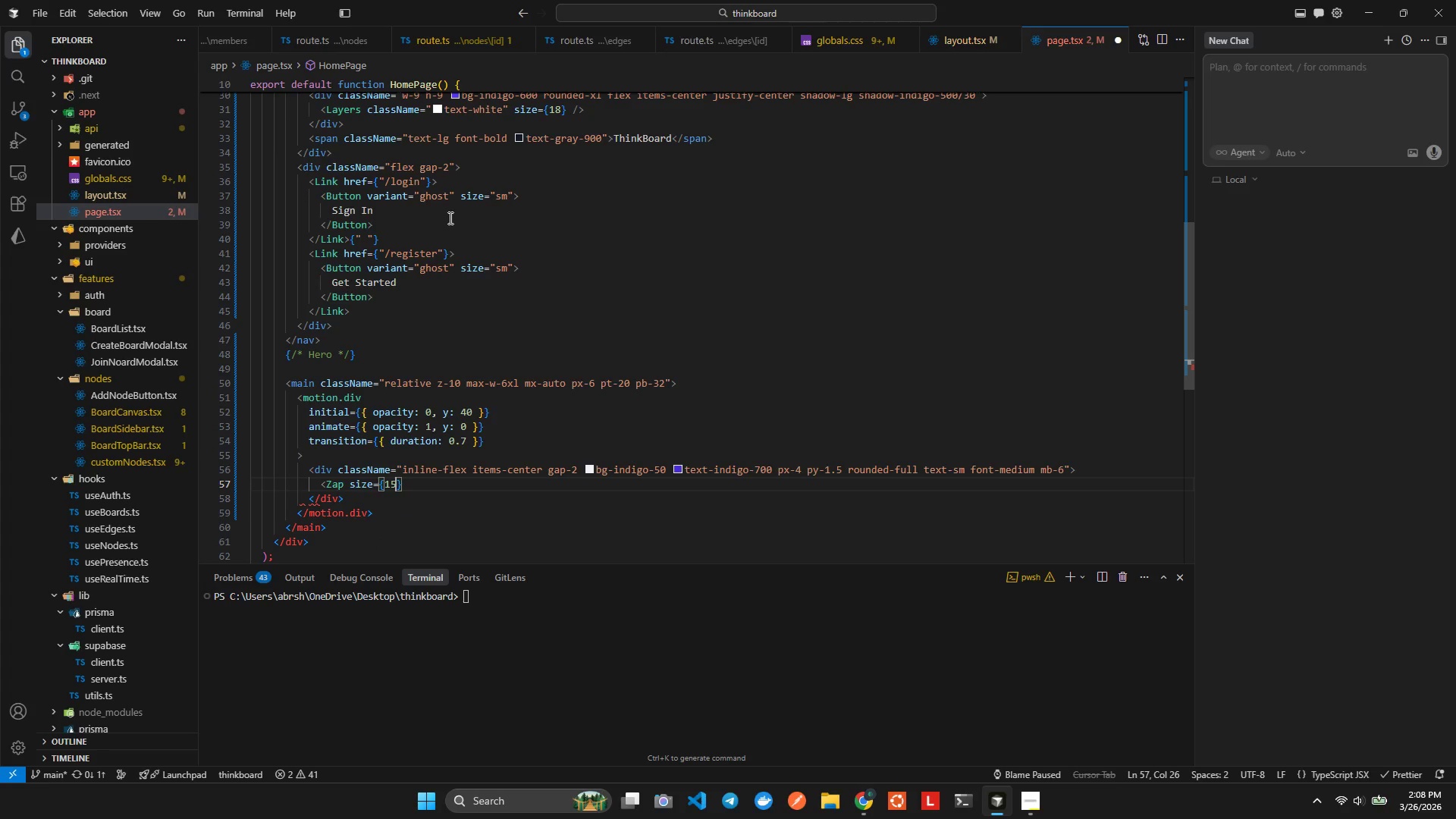 
key(ArrowRight)
 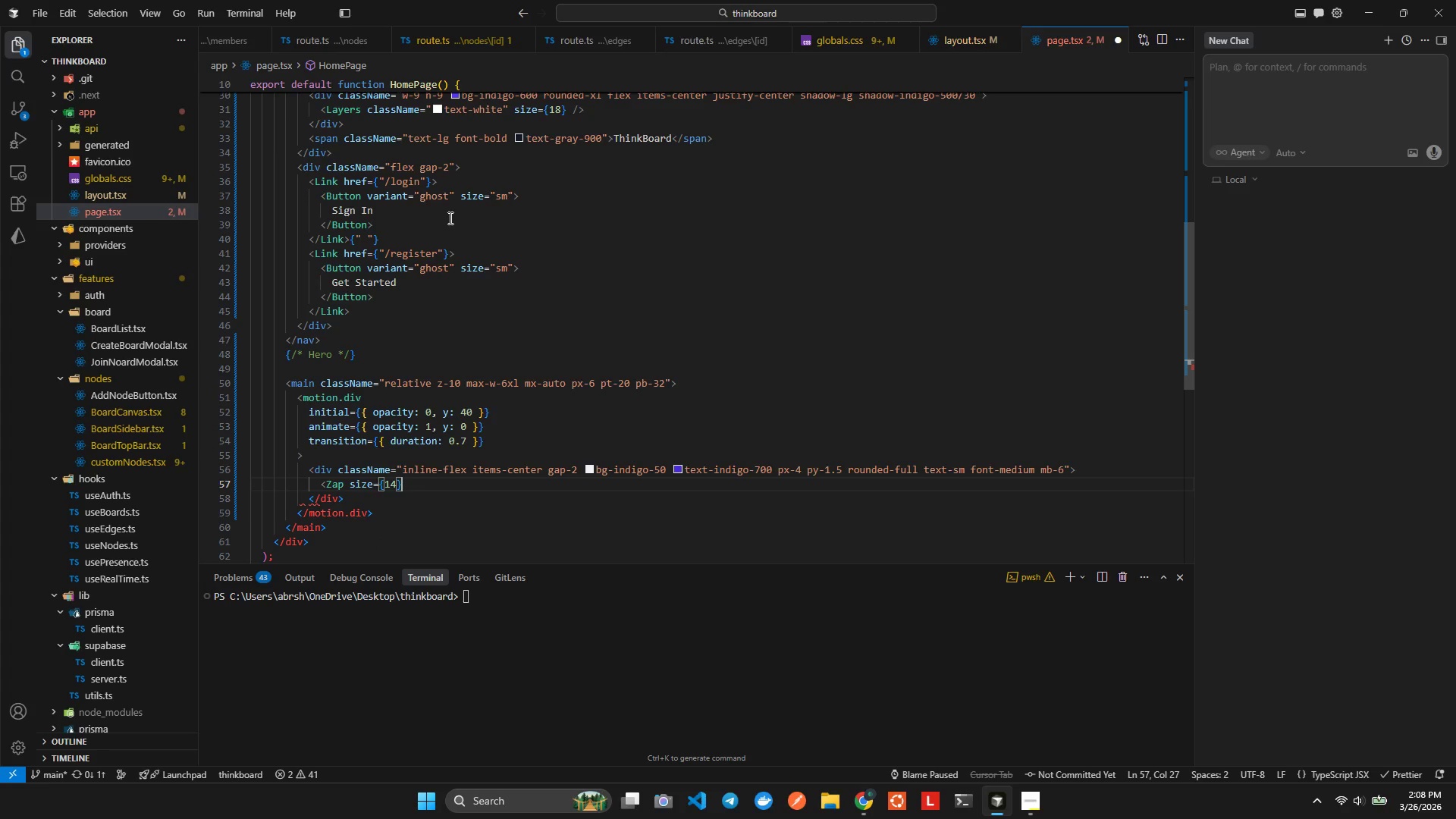 
key(Space)
 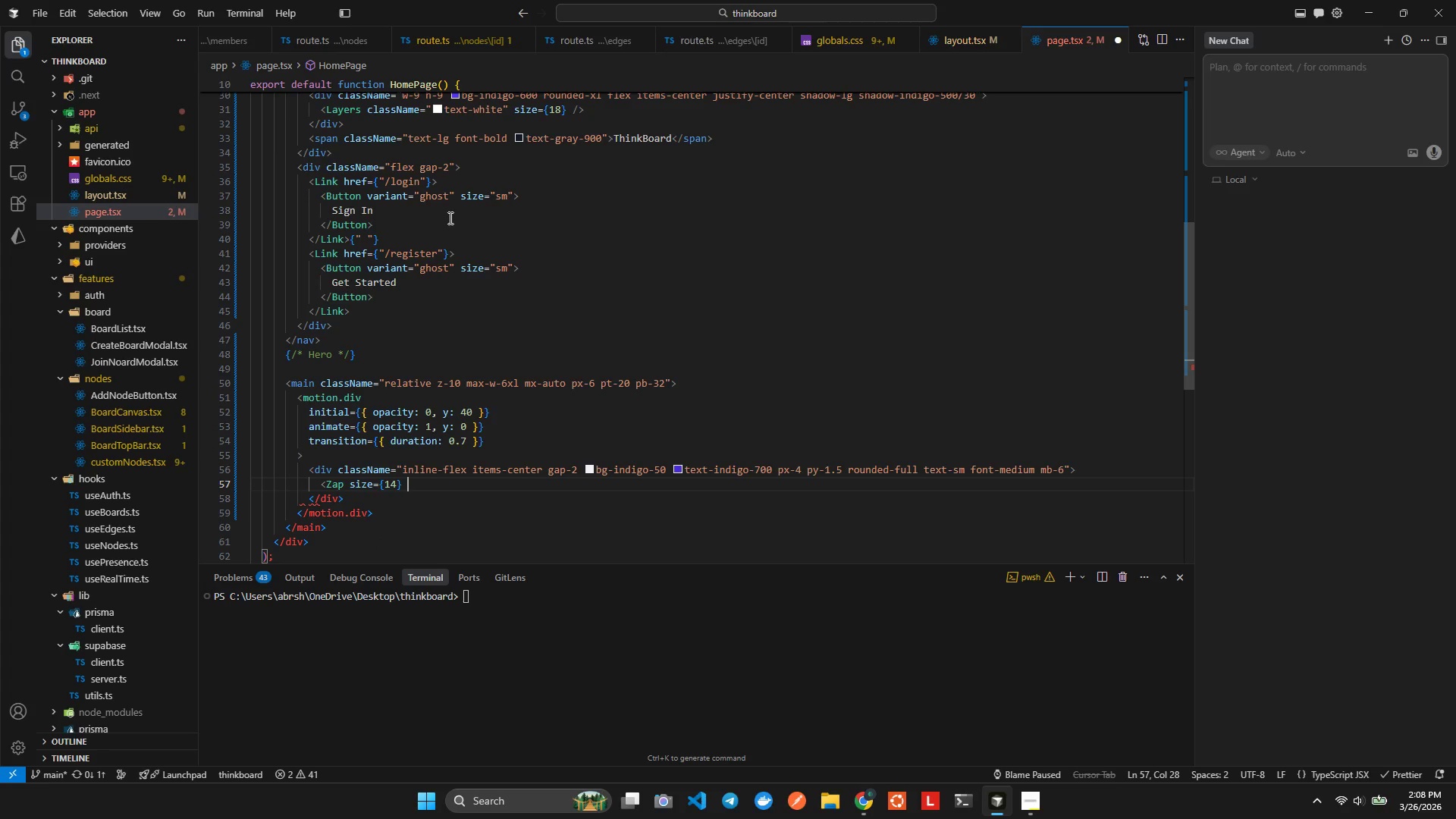 
key(NumpadDivide)
 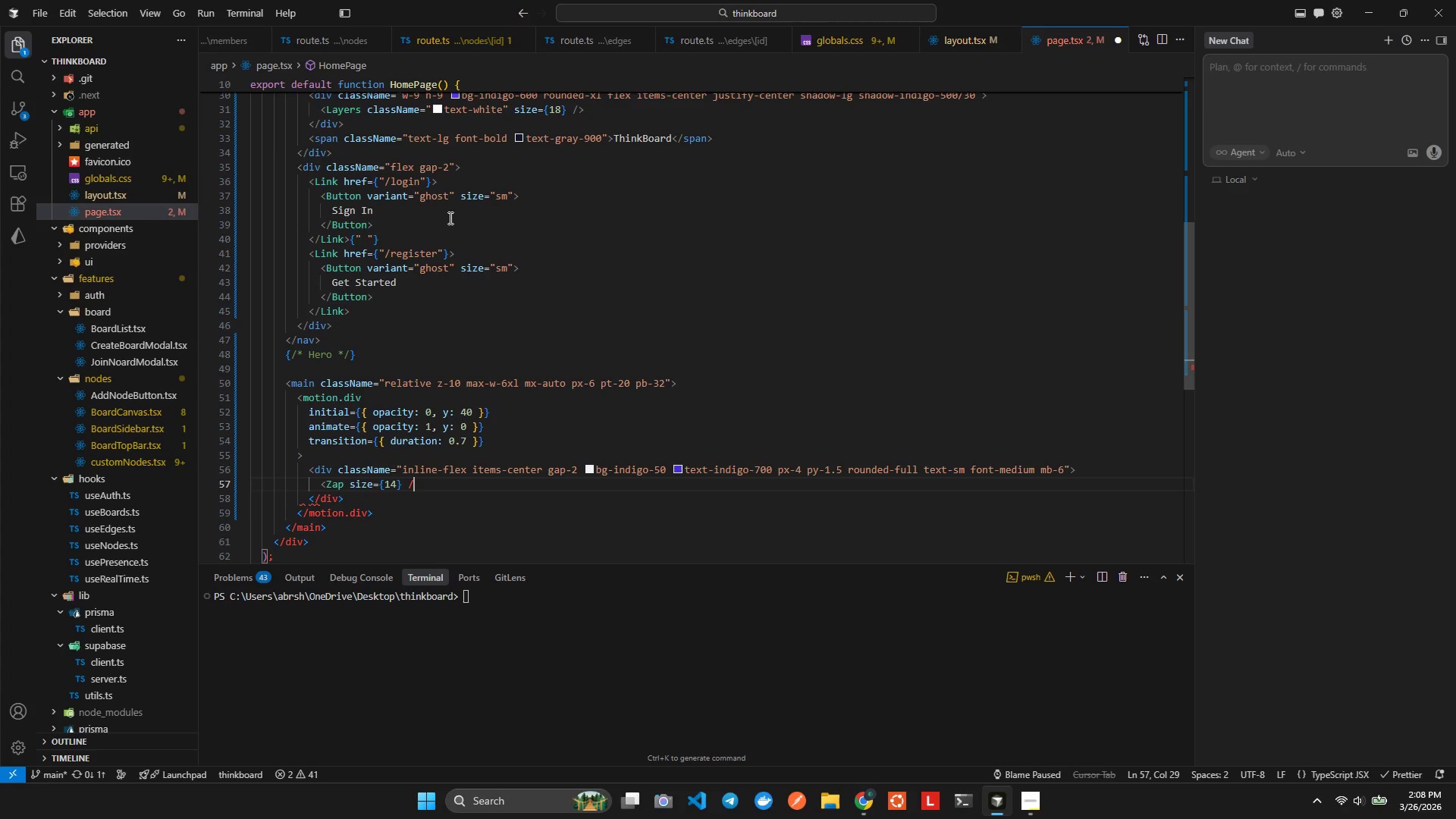 
key(Shift+Period)
 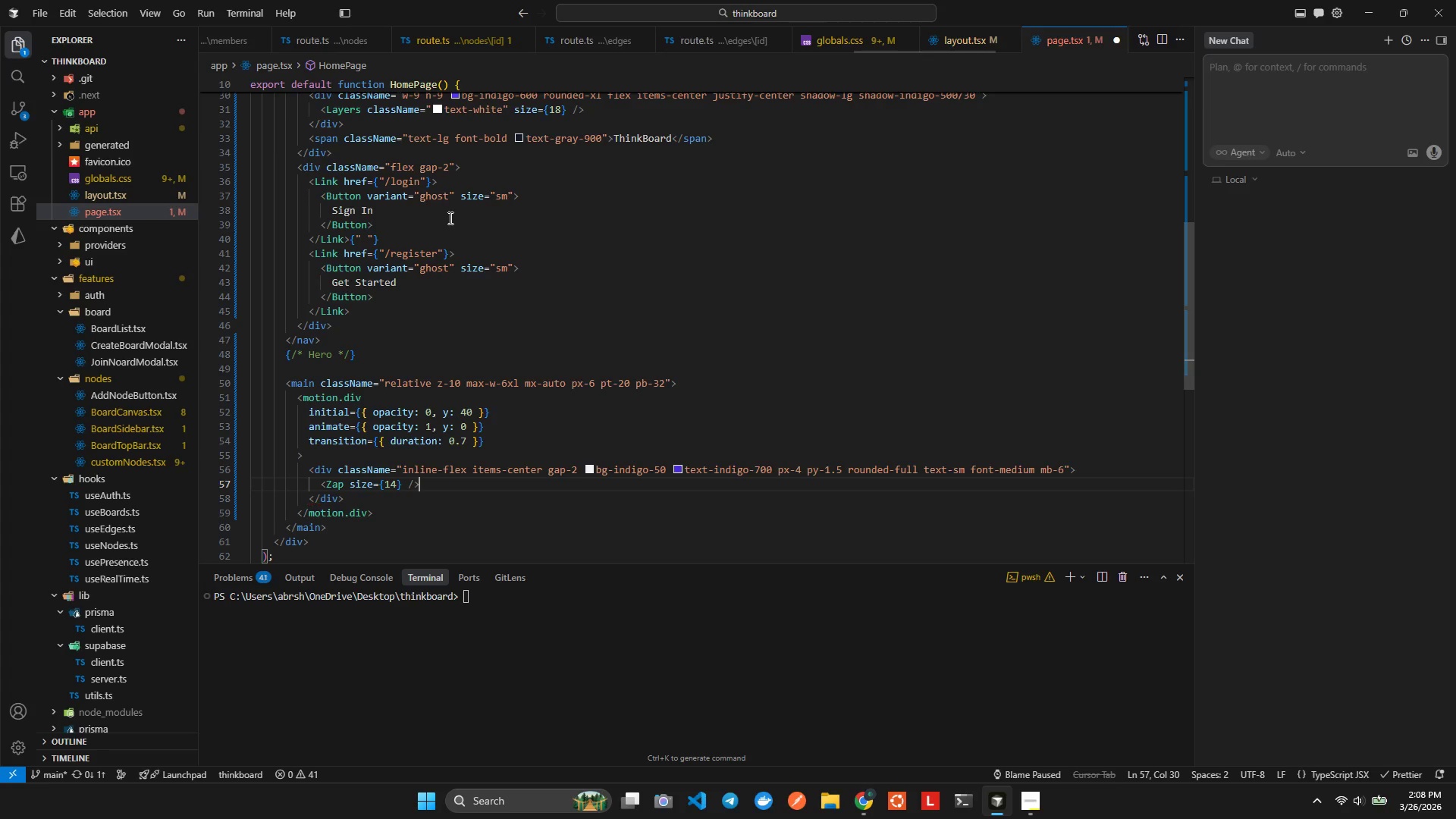 
key(ArrowLeft)
 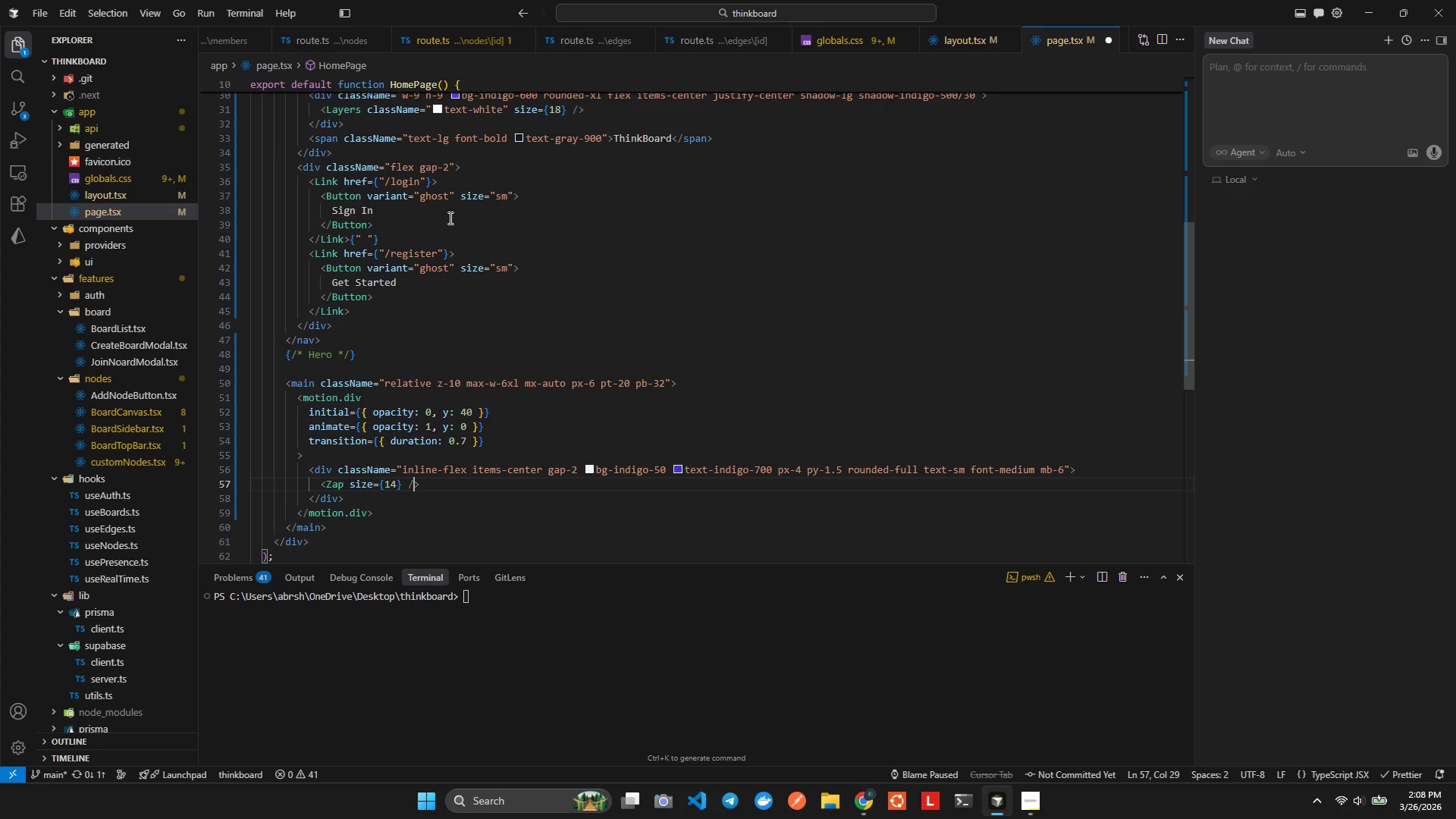 
key(ArrowRight)
 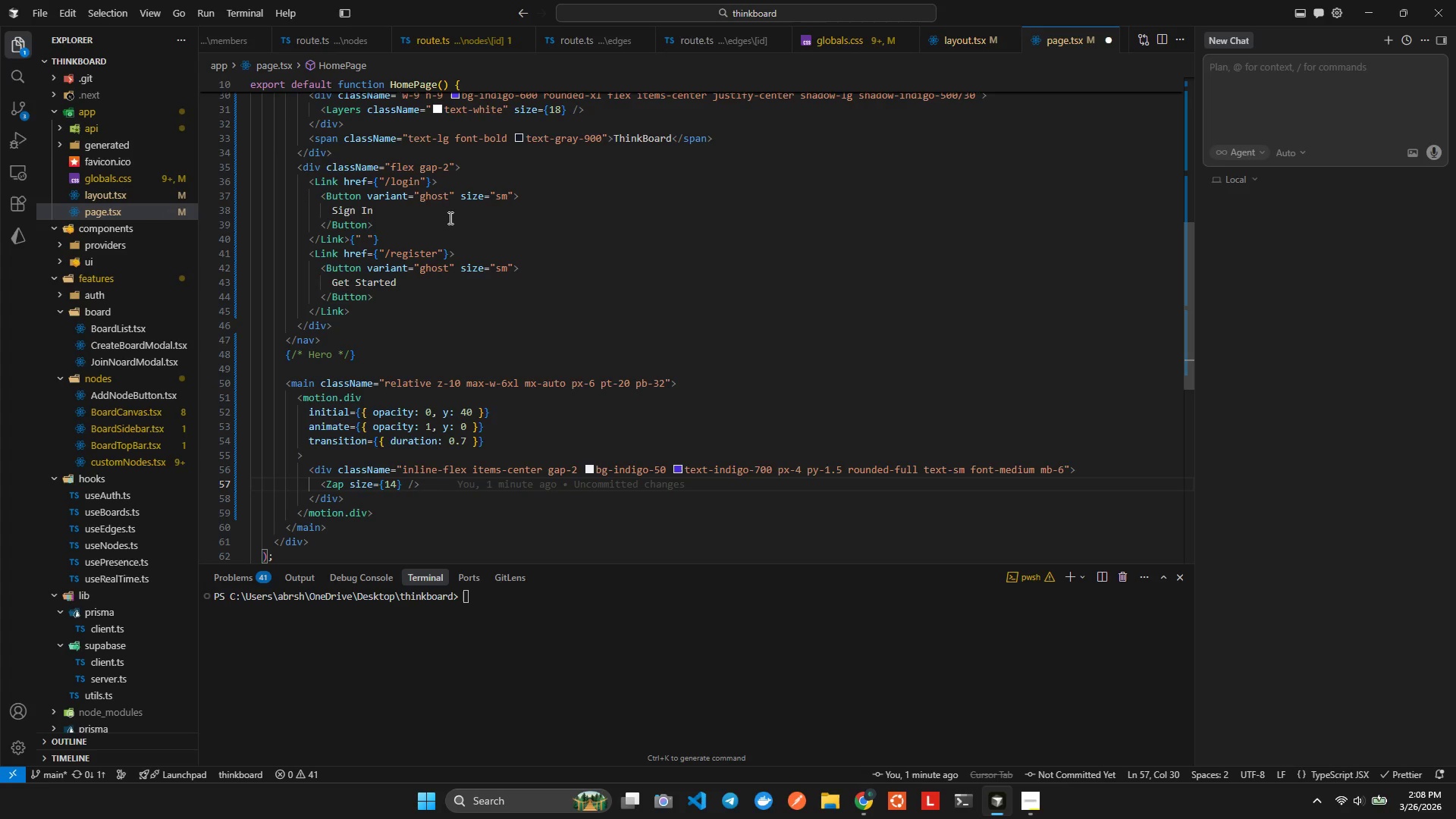 
type( Real-timie collabo)
 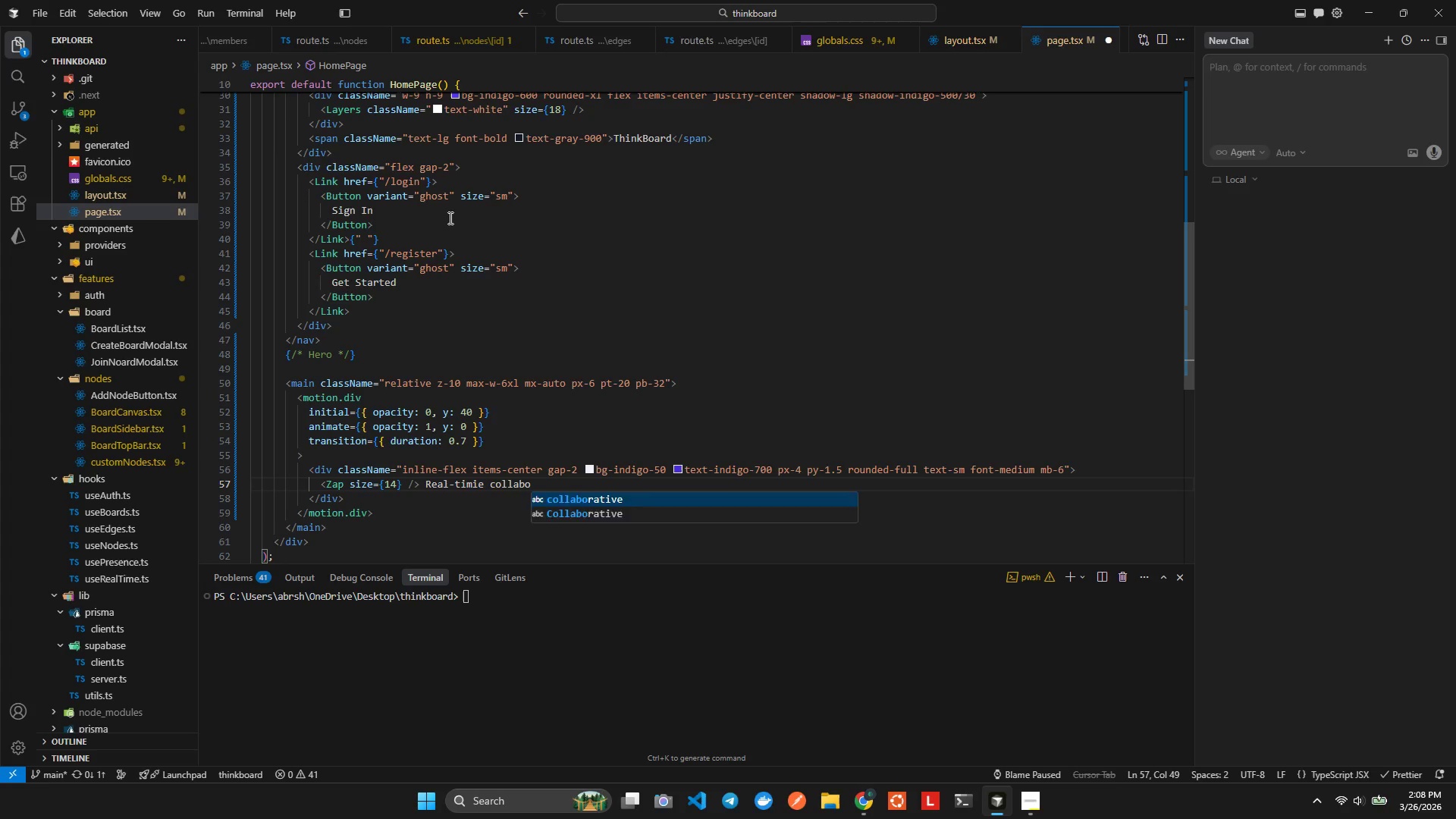 
 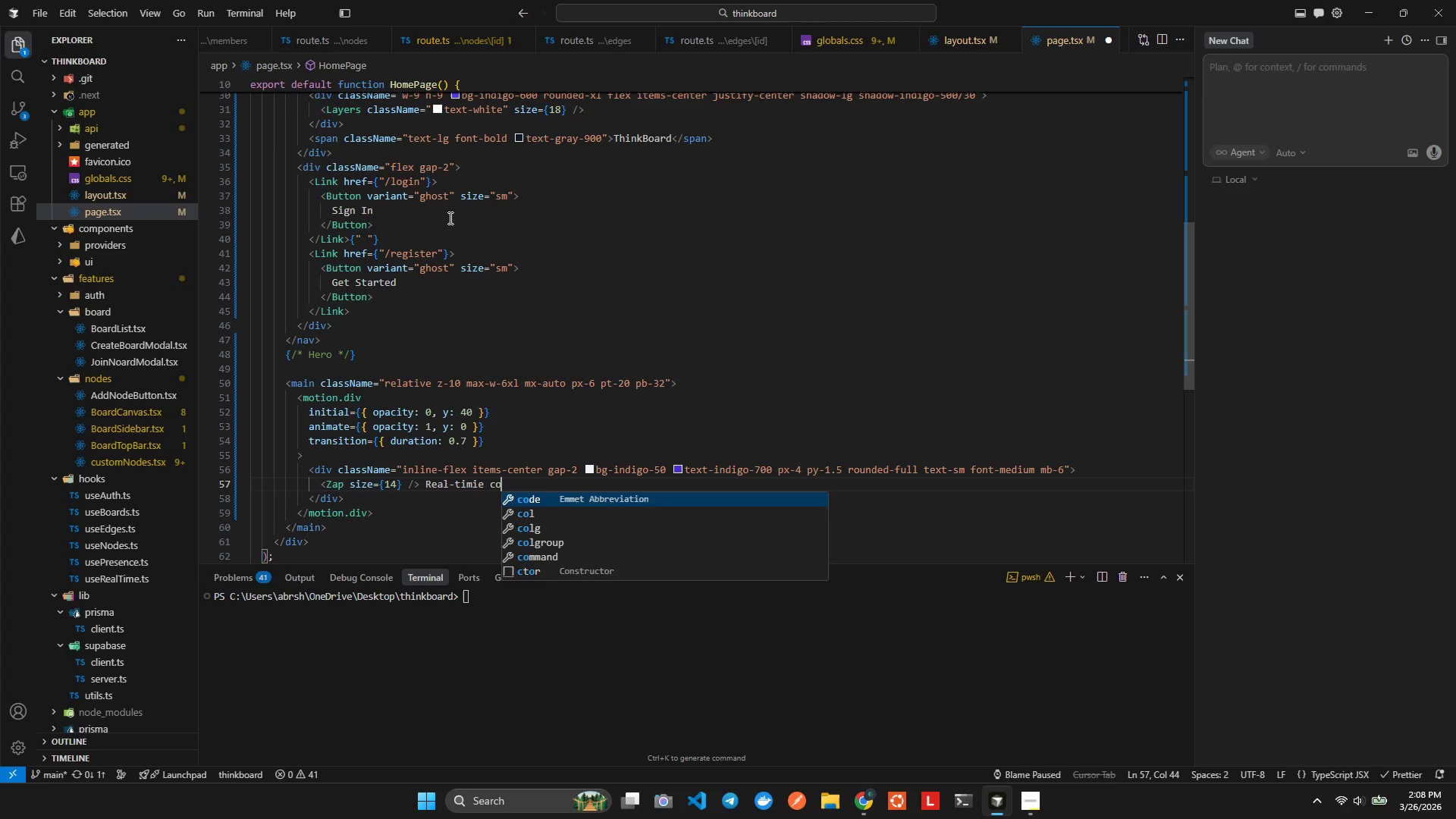 
key(Enter)
 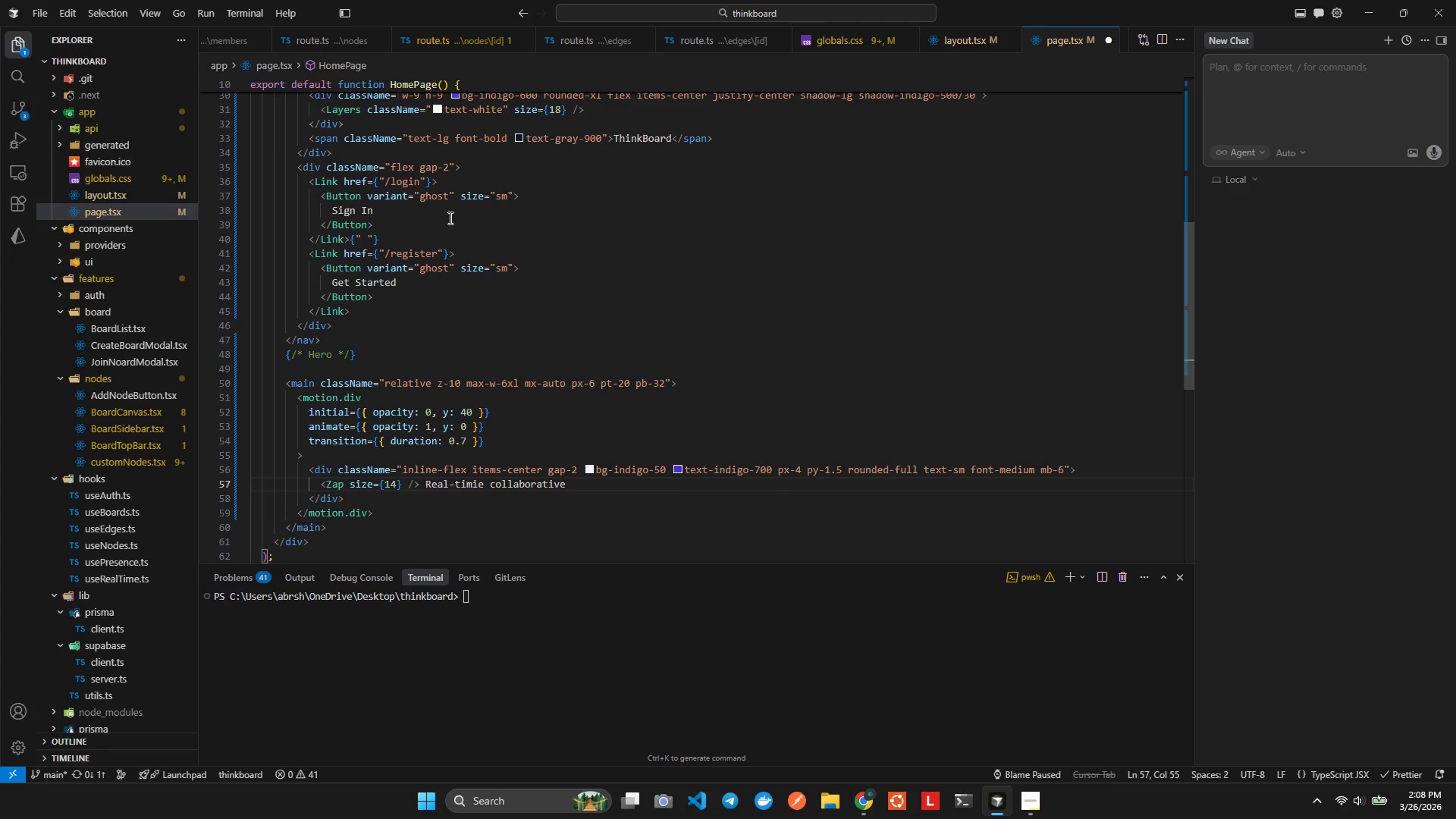 
type( thinking)
 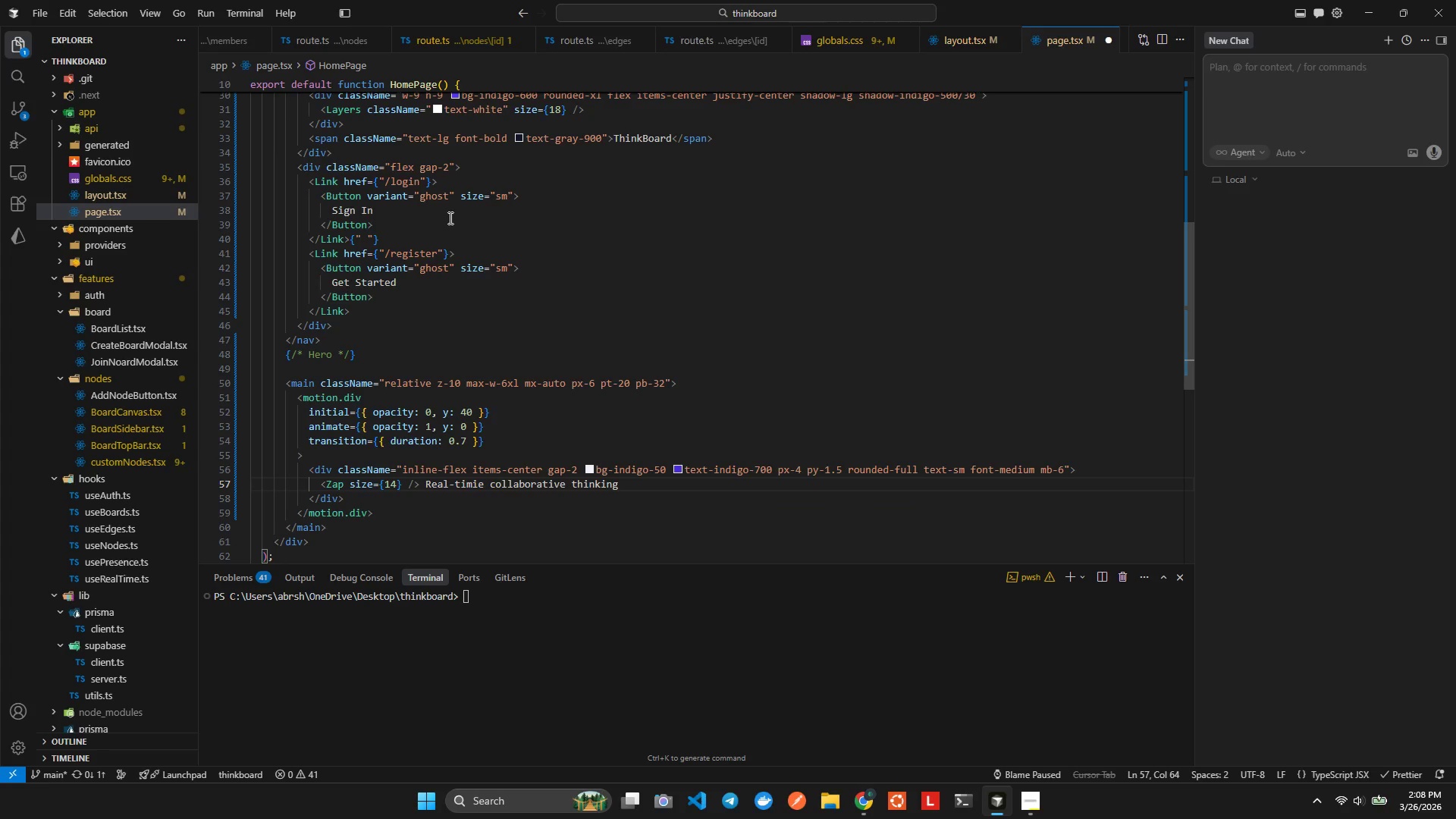 
key(Alt+AltLeft)
 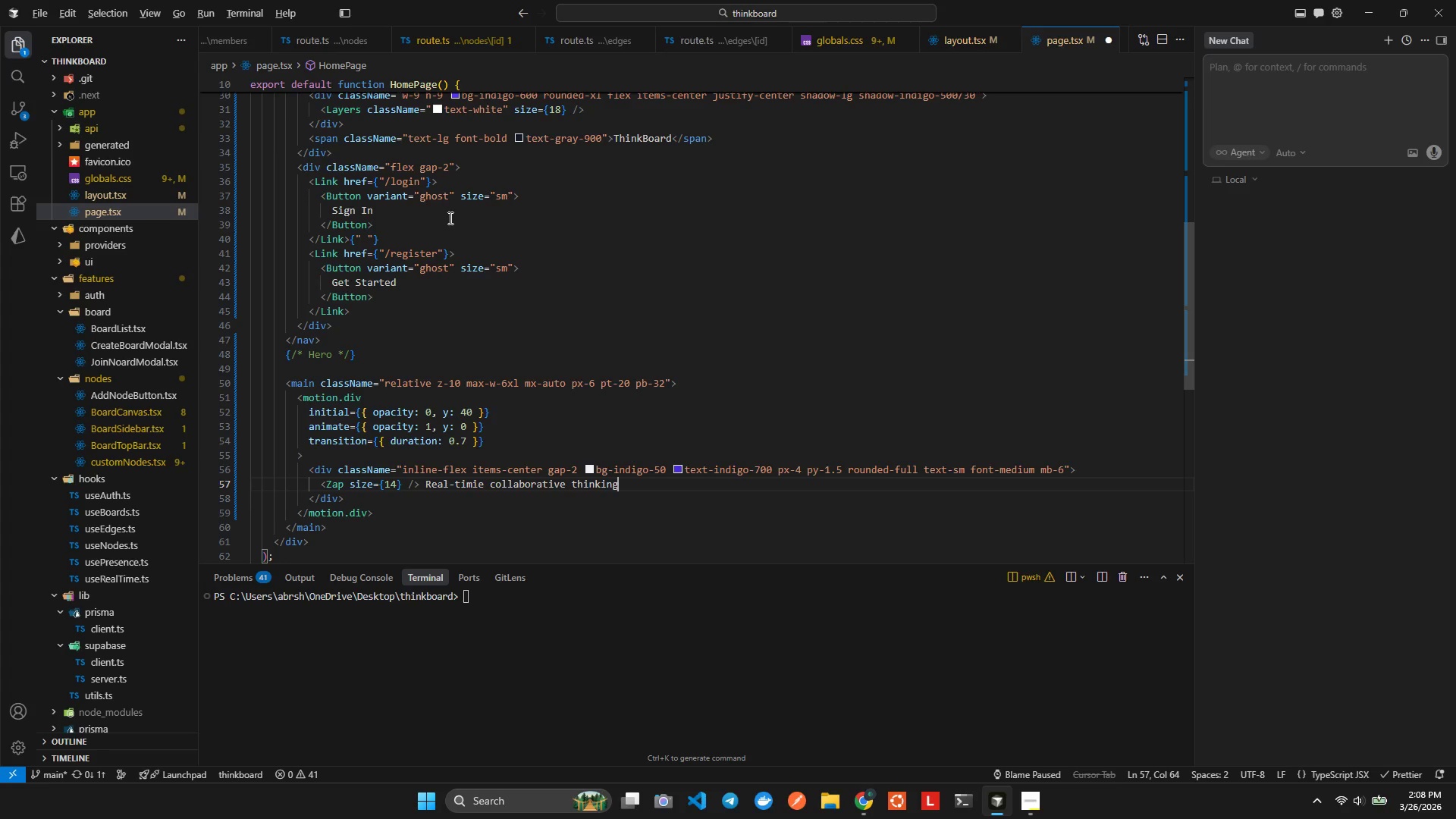 
key(Alt+Shift+ShiftLeft)
 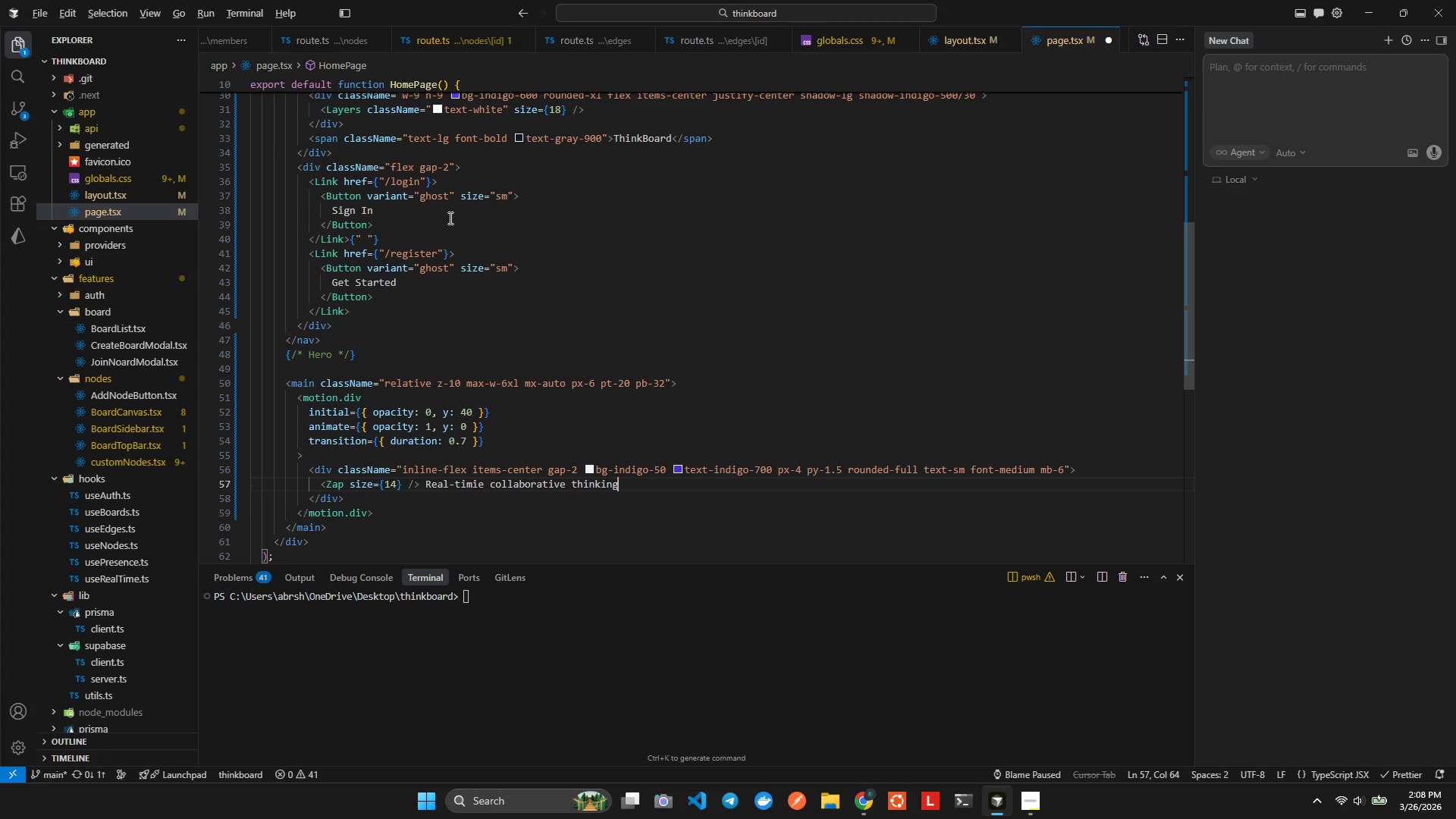 
key(Alt+Shift+F)
 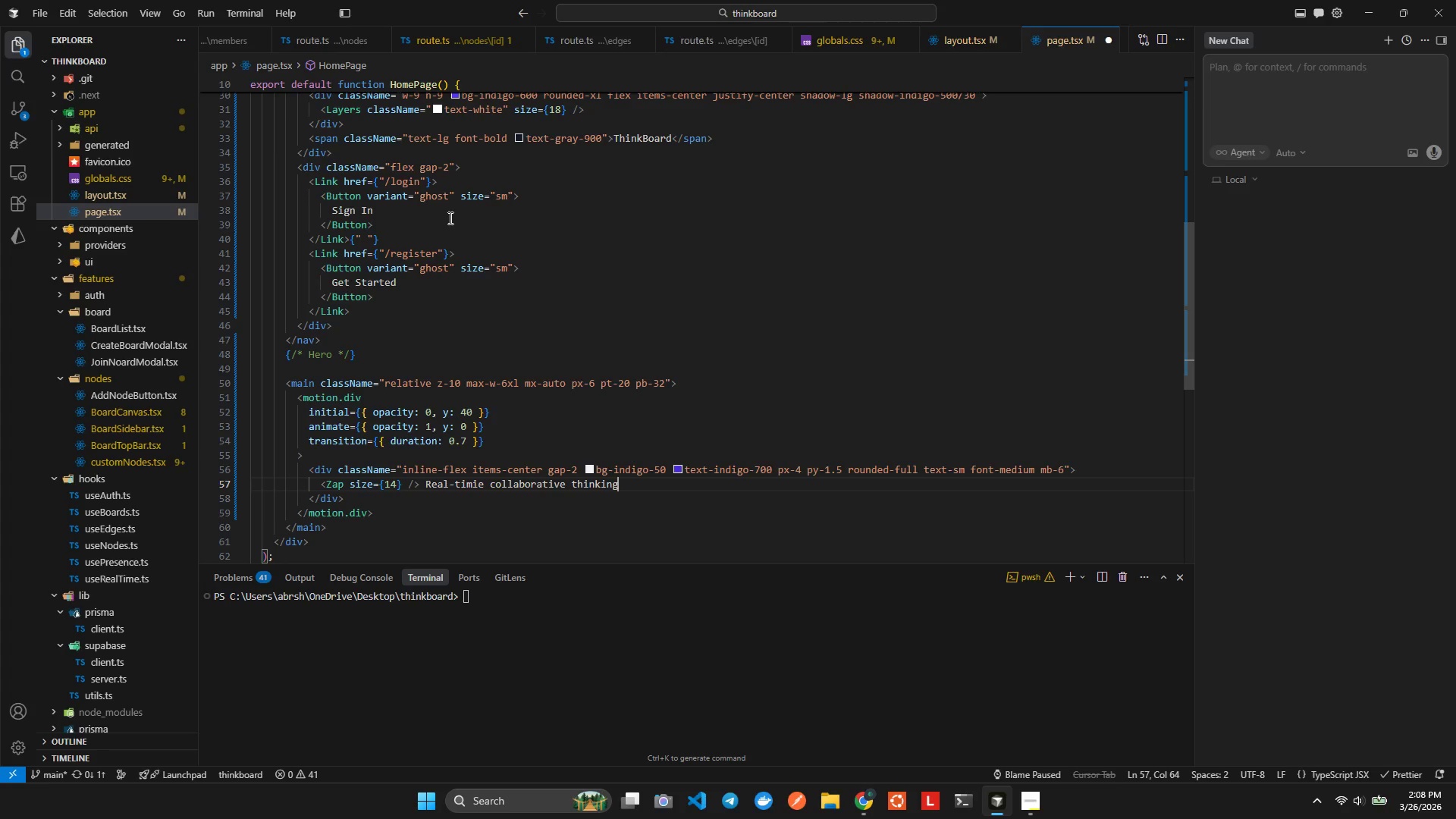 
key(ArrowDown)
 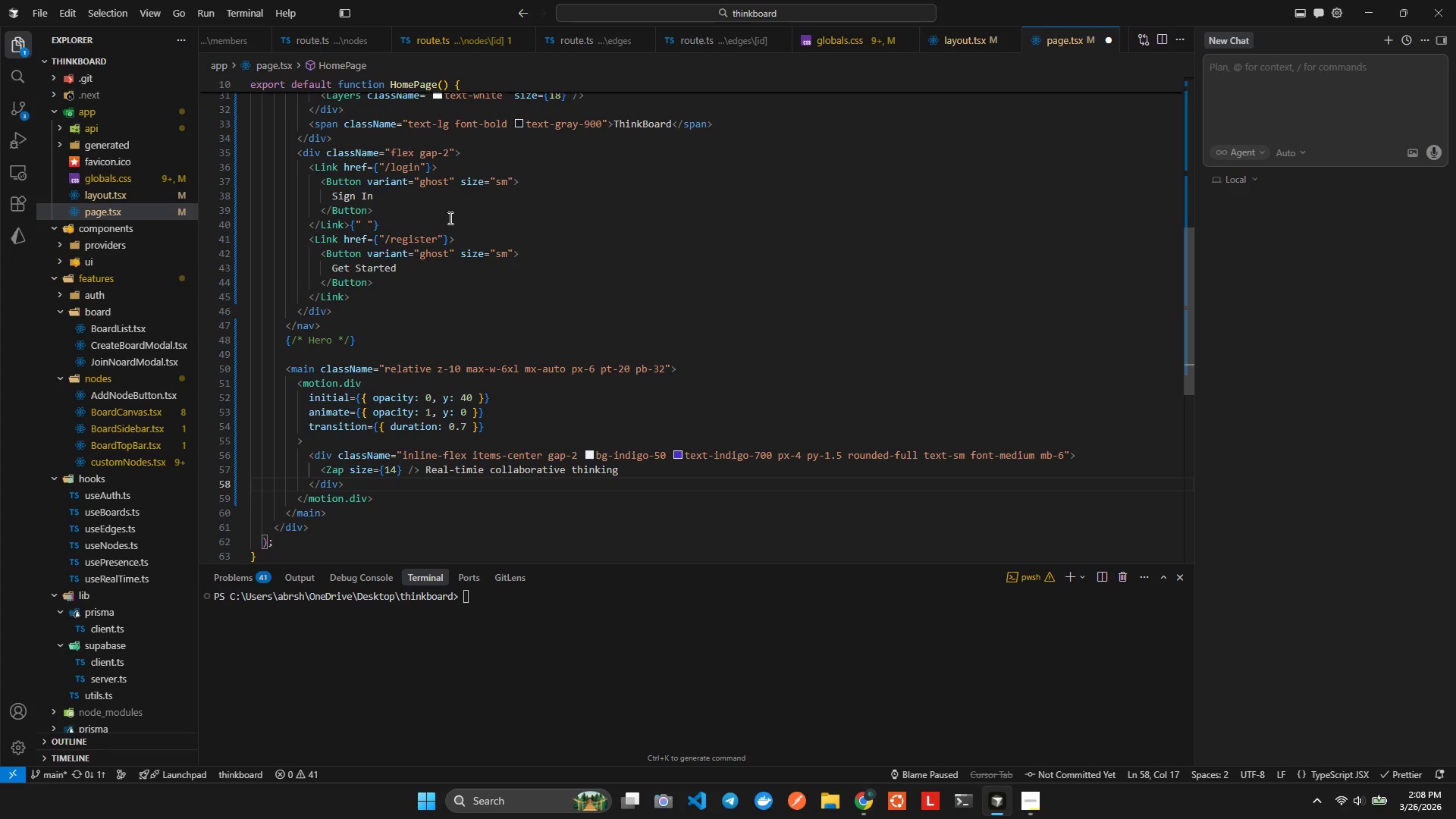 
key(ArrowLeft)
 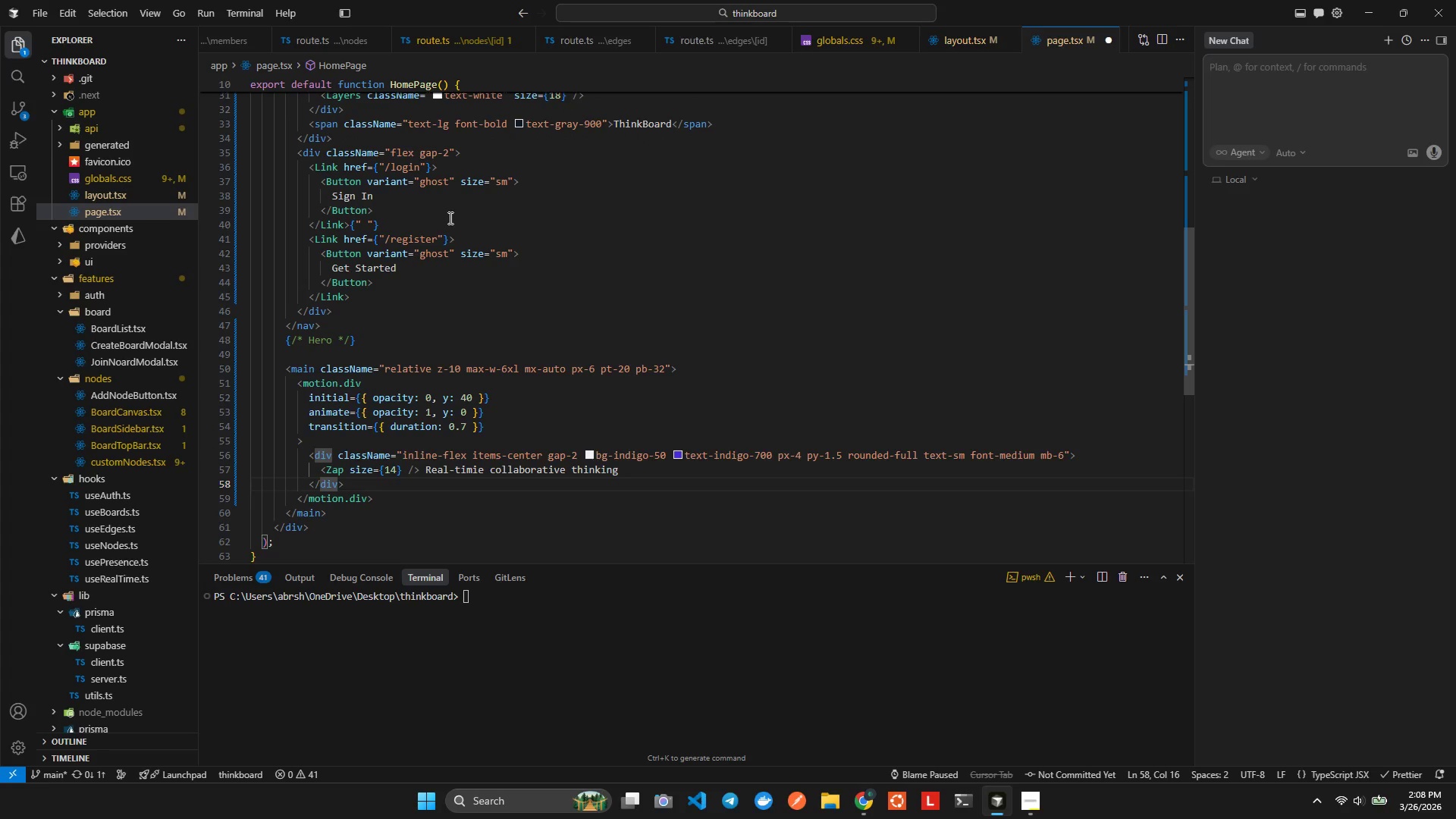 
key(ArrowRight)
 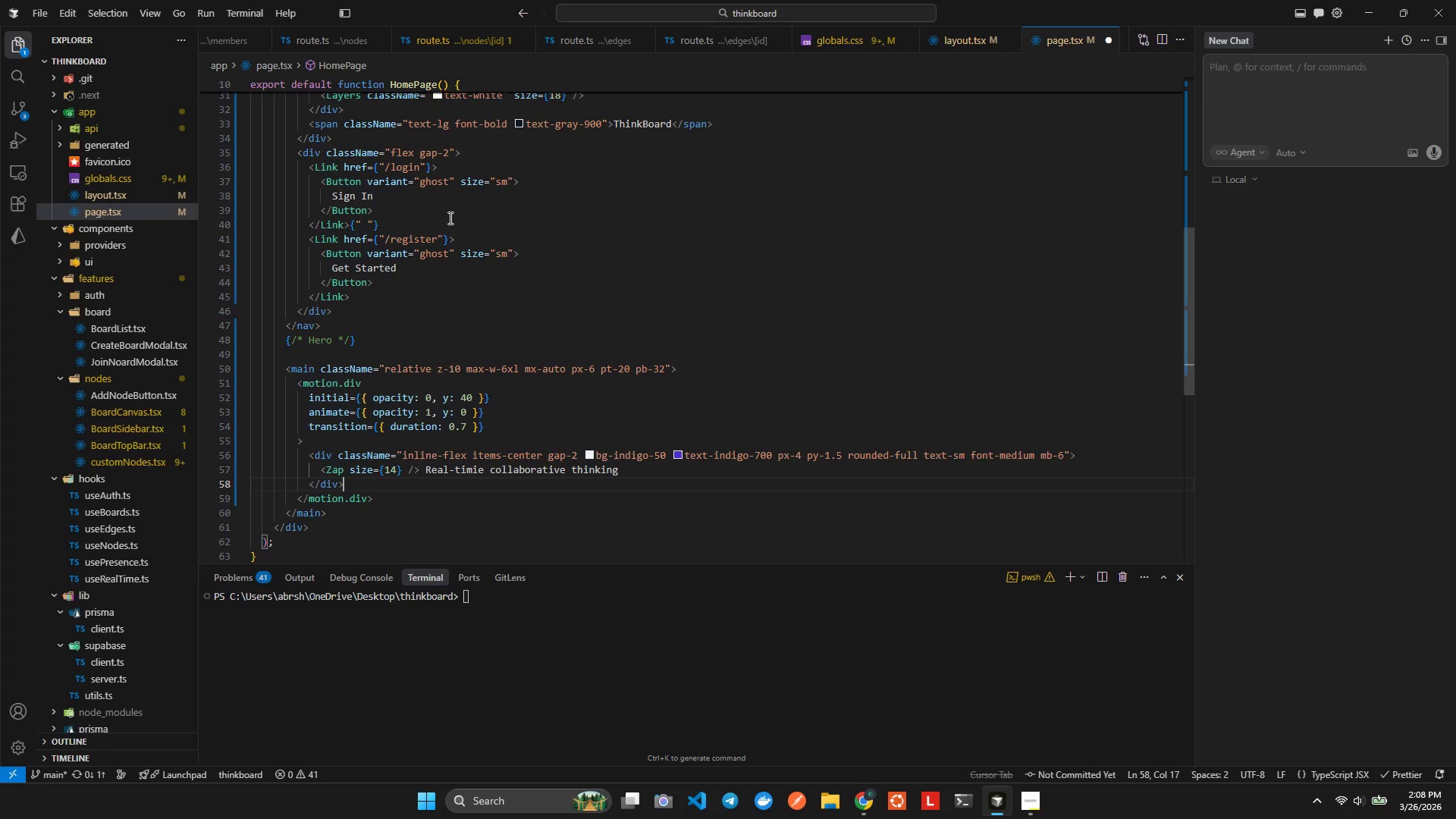 
key(Enter)
 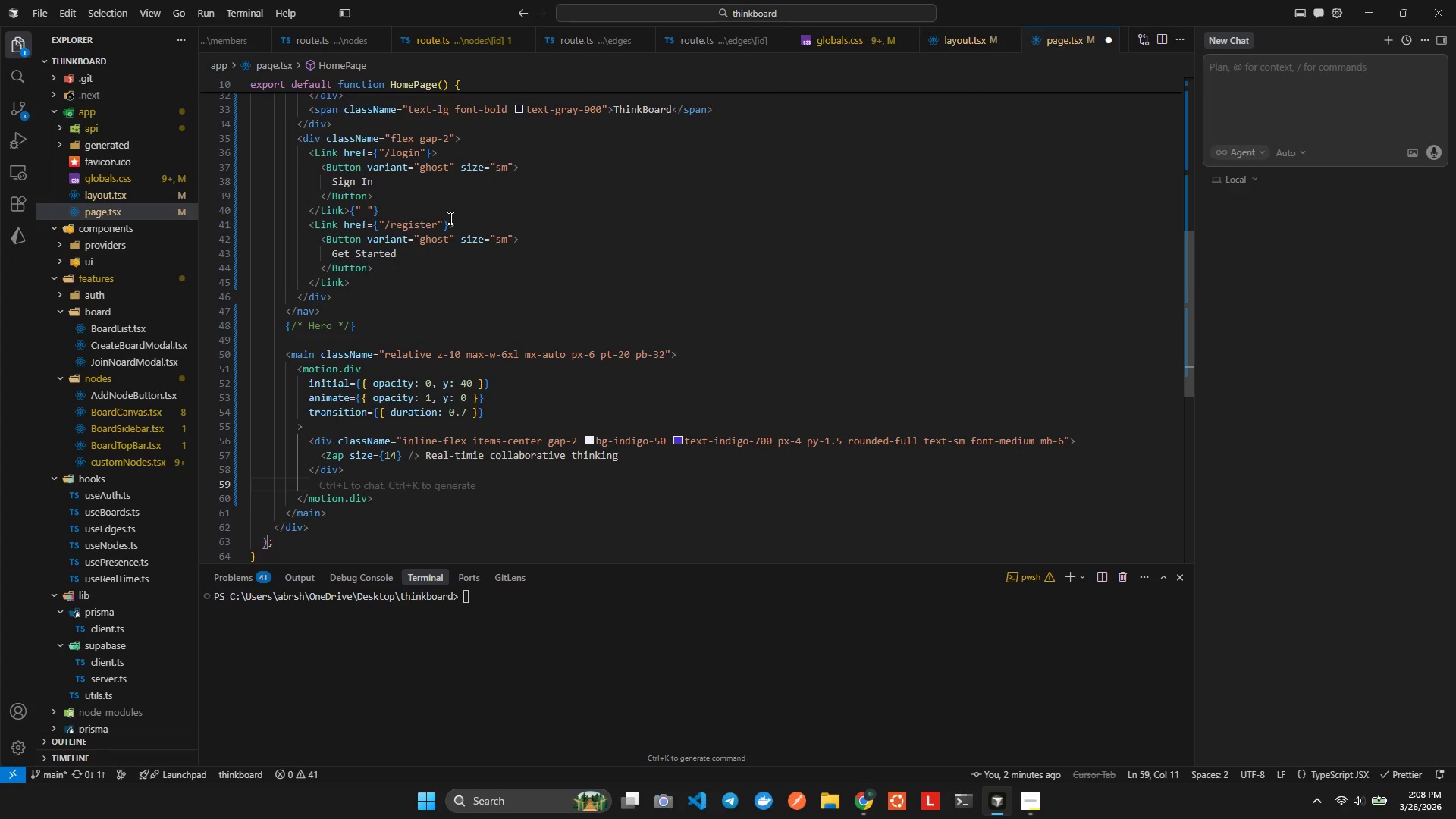 
type(h1)
 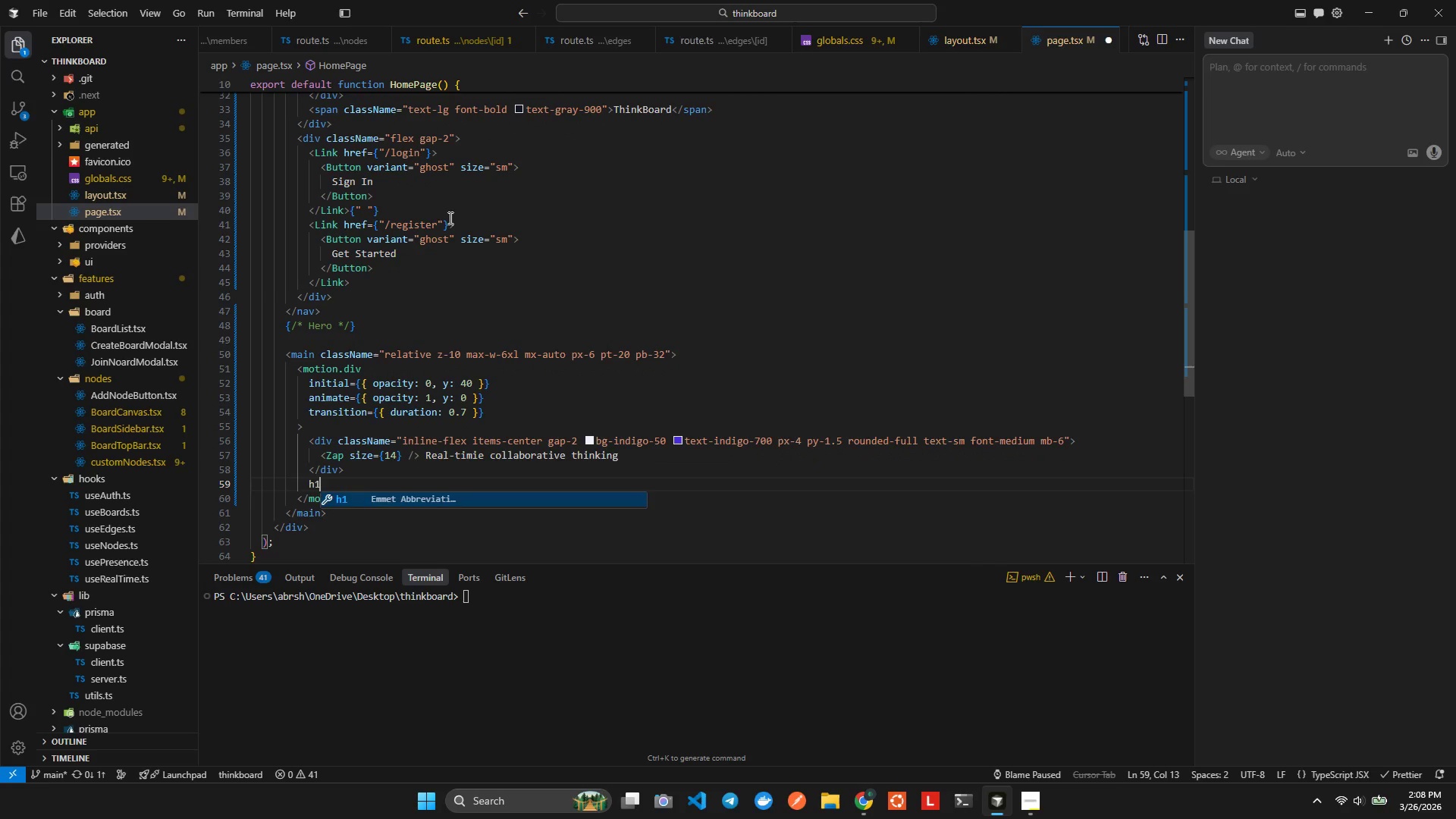 
key(Enter)
 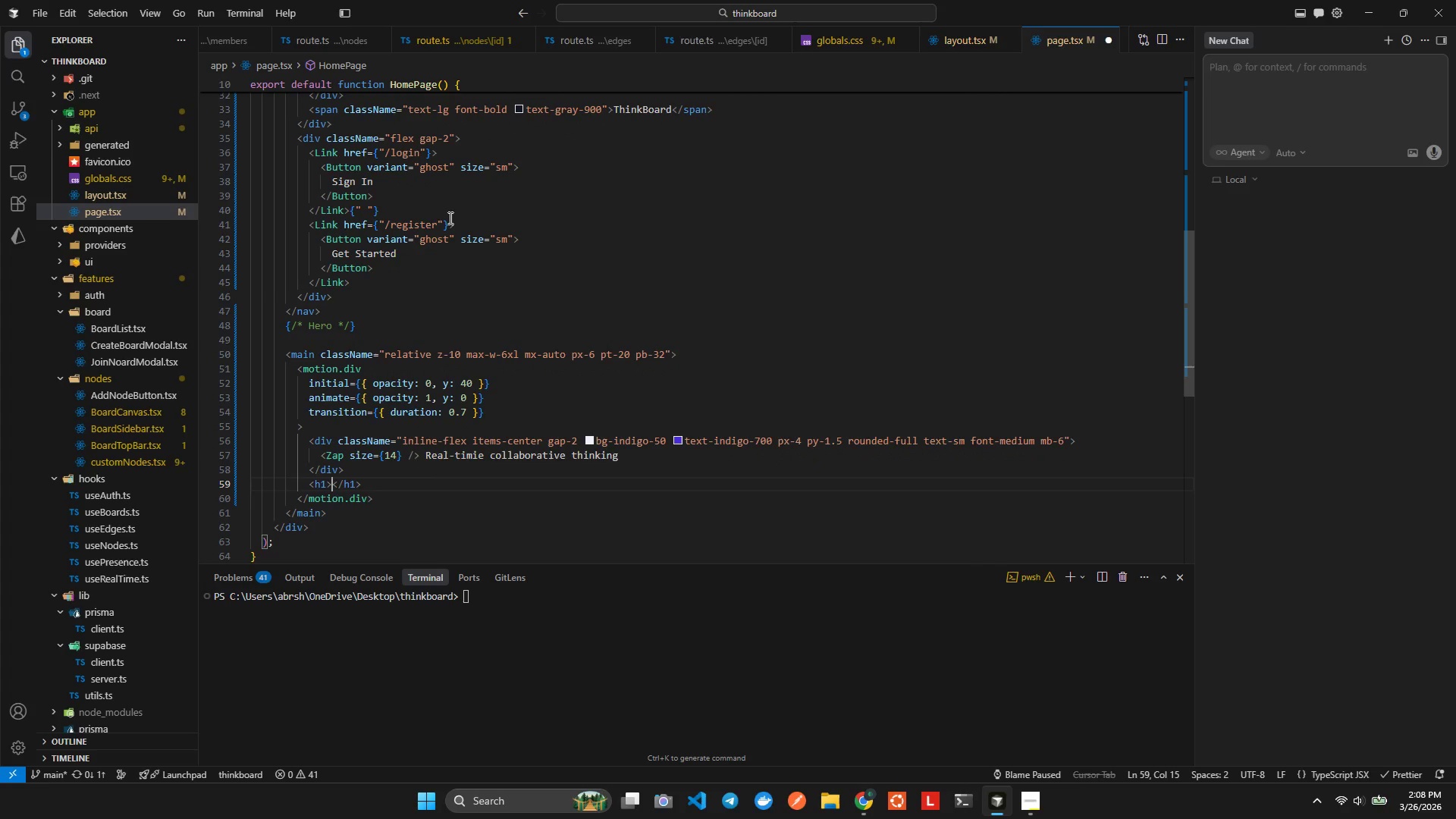 
key(ArrowLeft)
 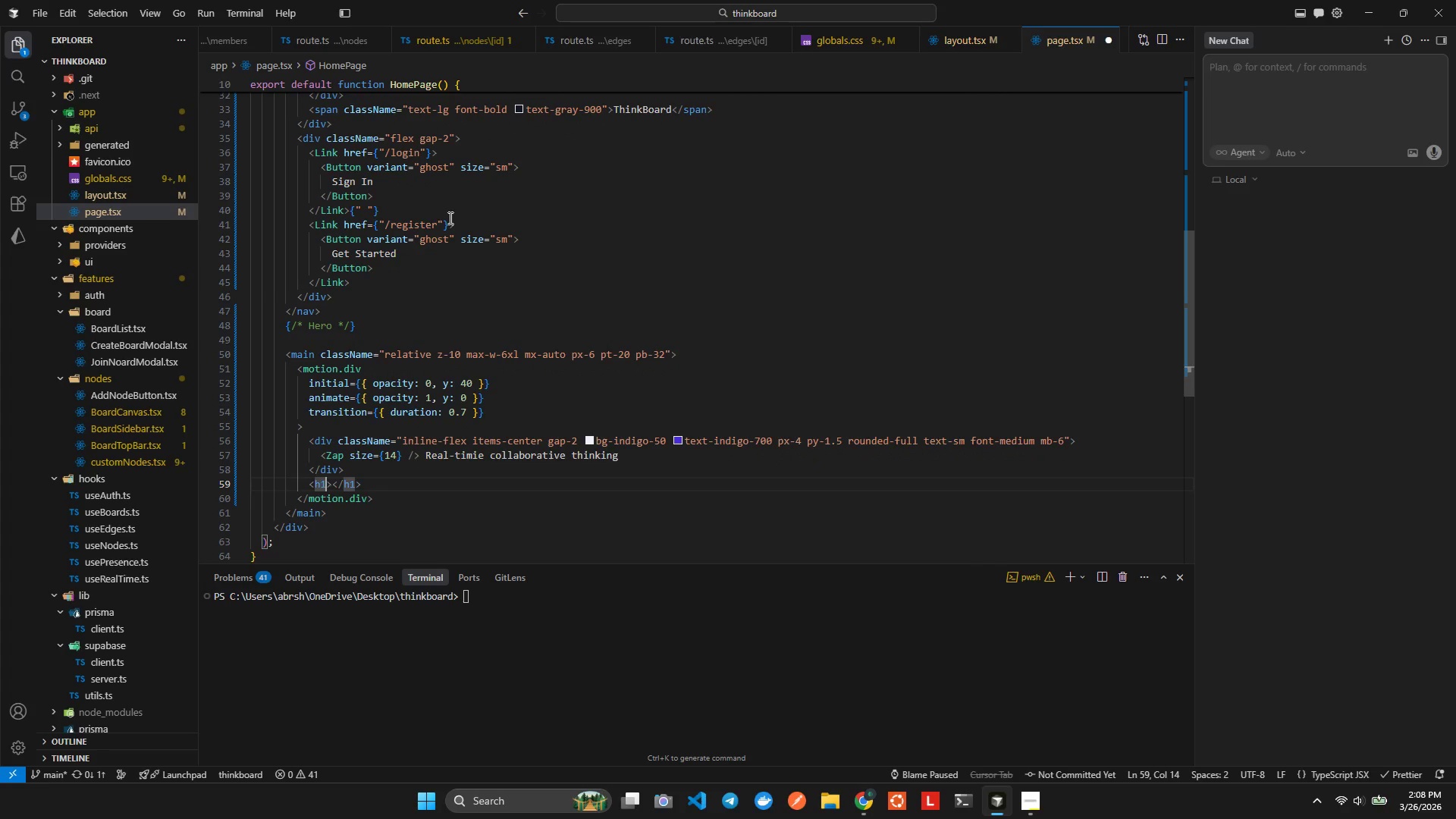 
type( clas)
 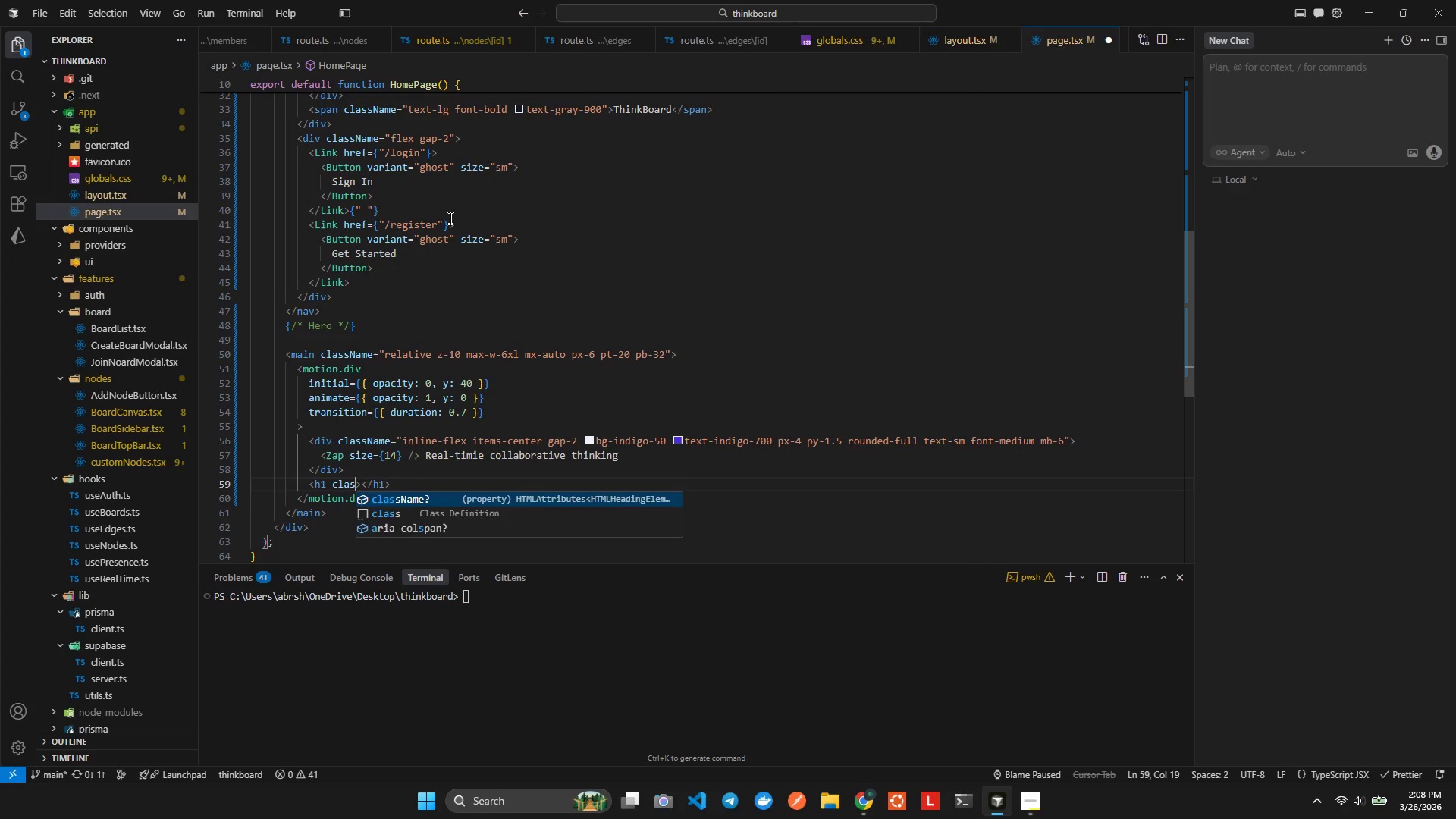 
key(Enter)
 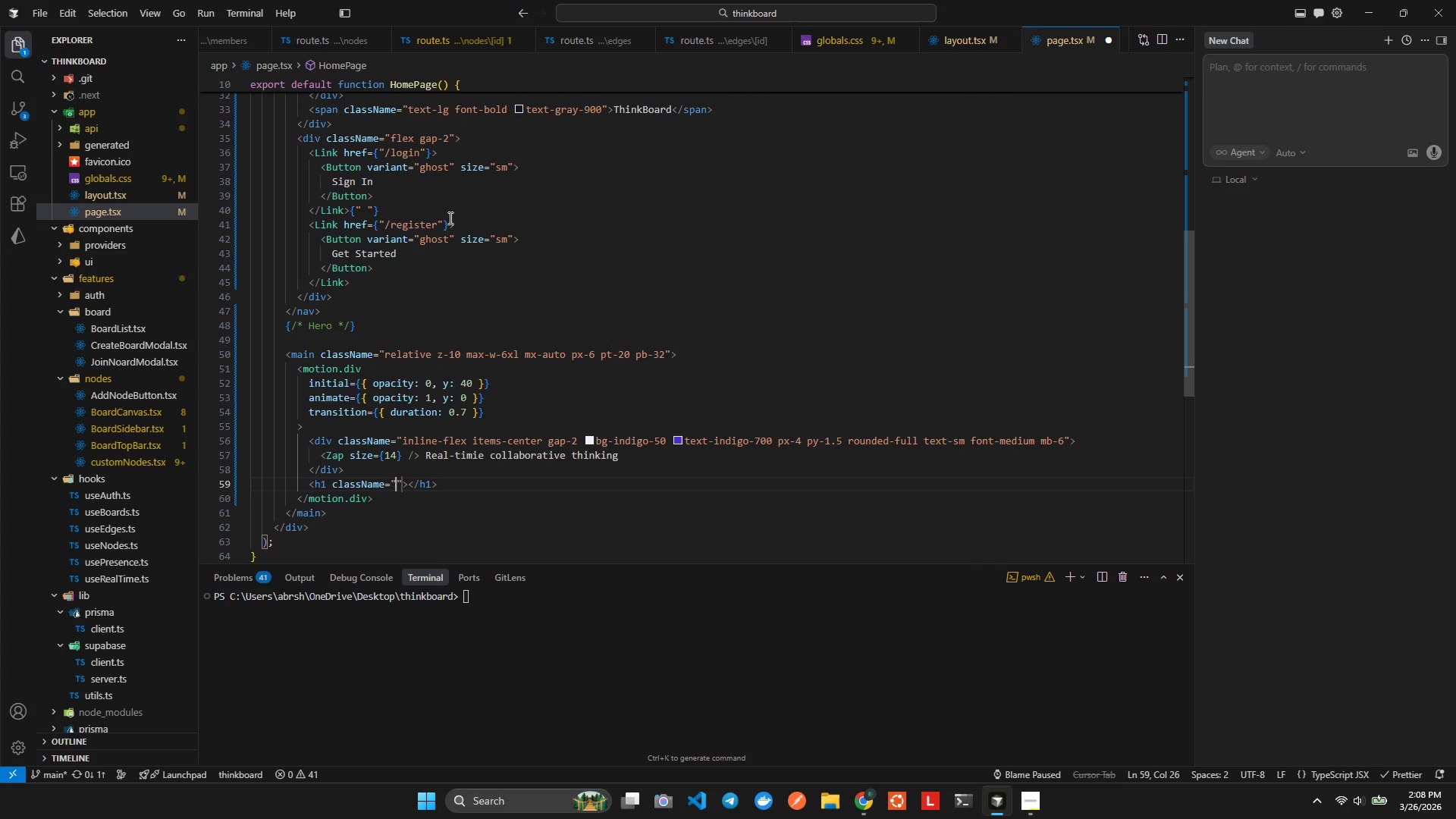 
type(text5)
 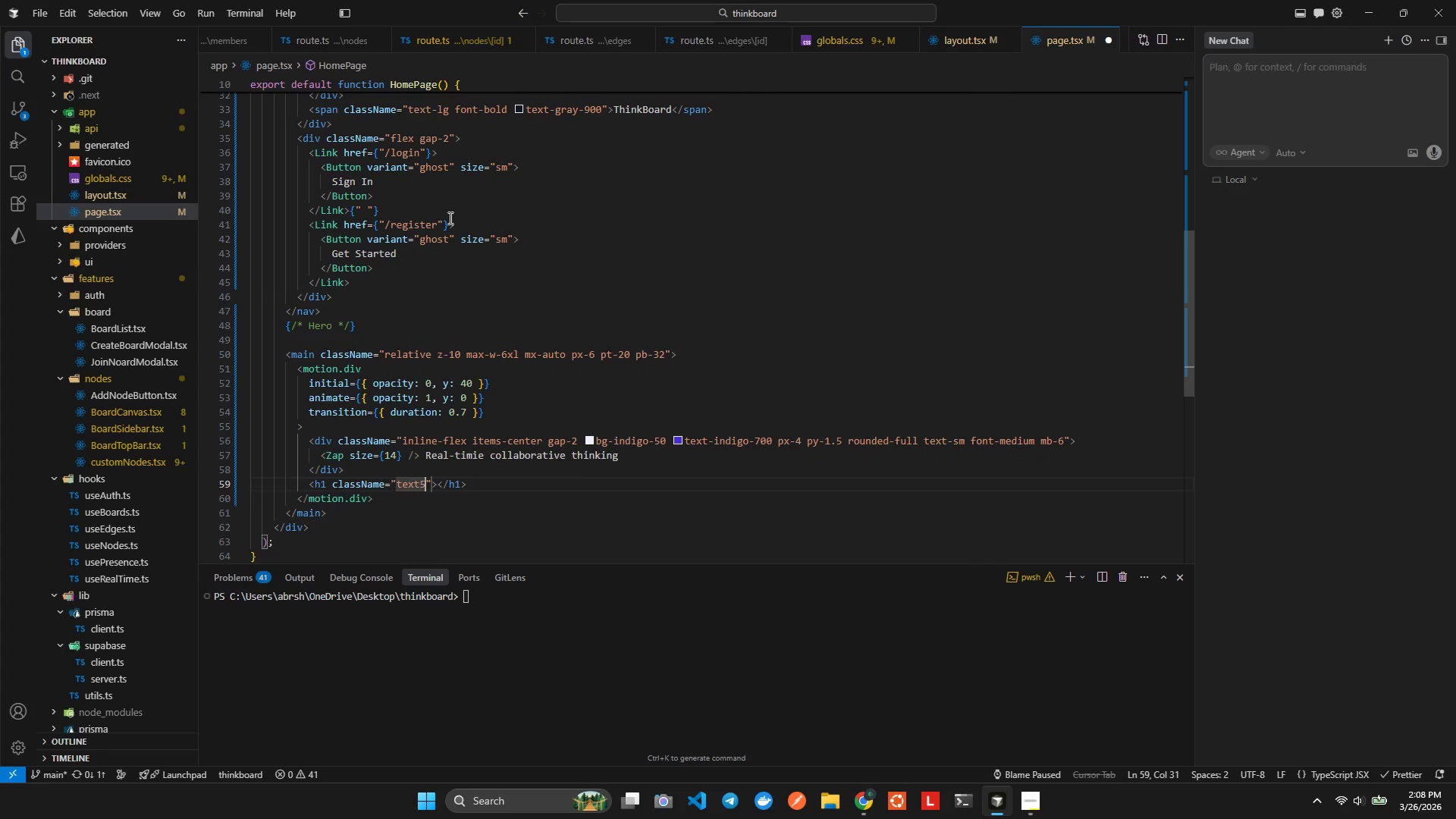 
key(Control+ControlLeft)
 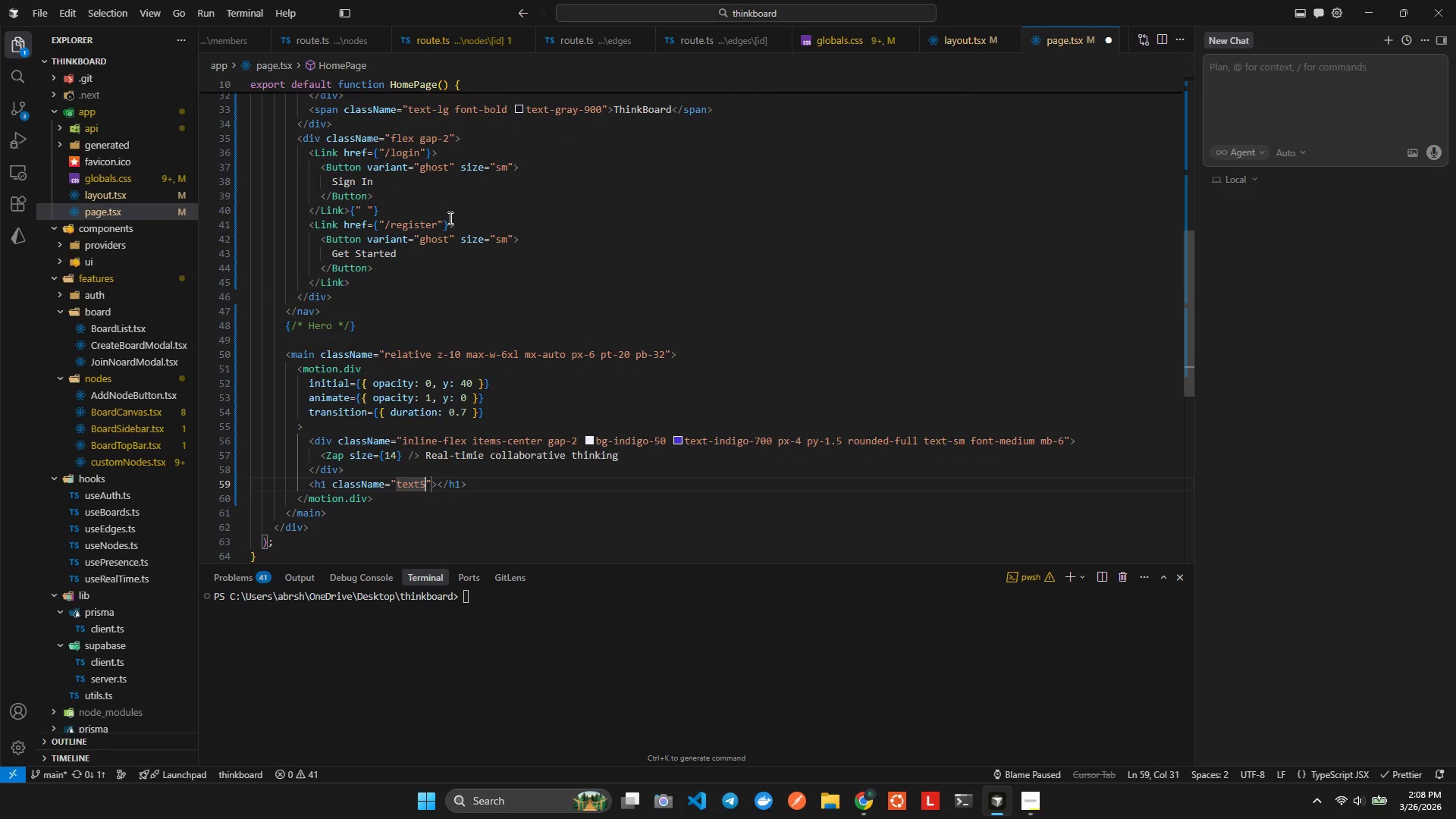 
key(Control+Space)
 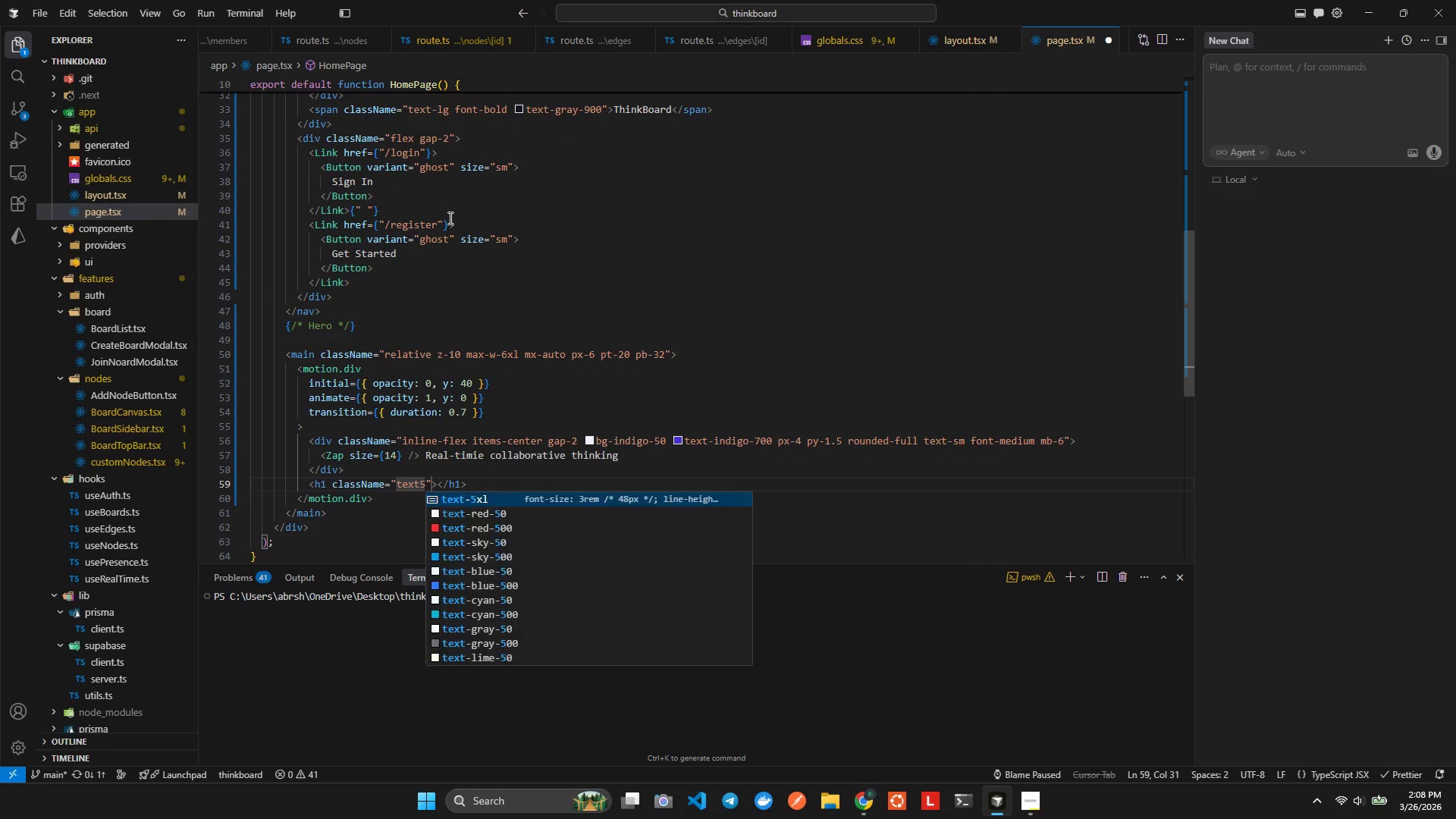 
key(X)
 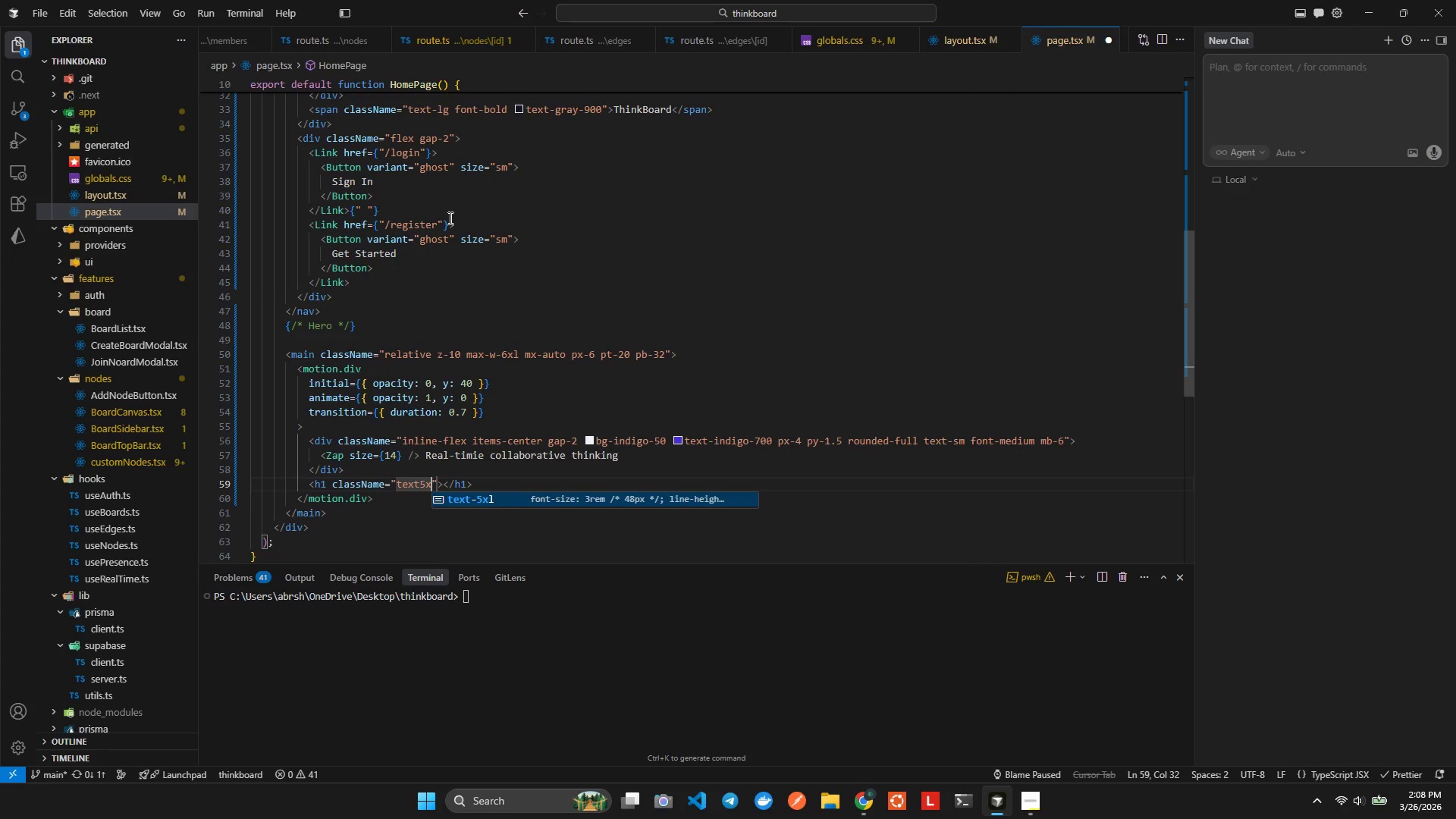 
key(Enter)
 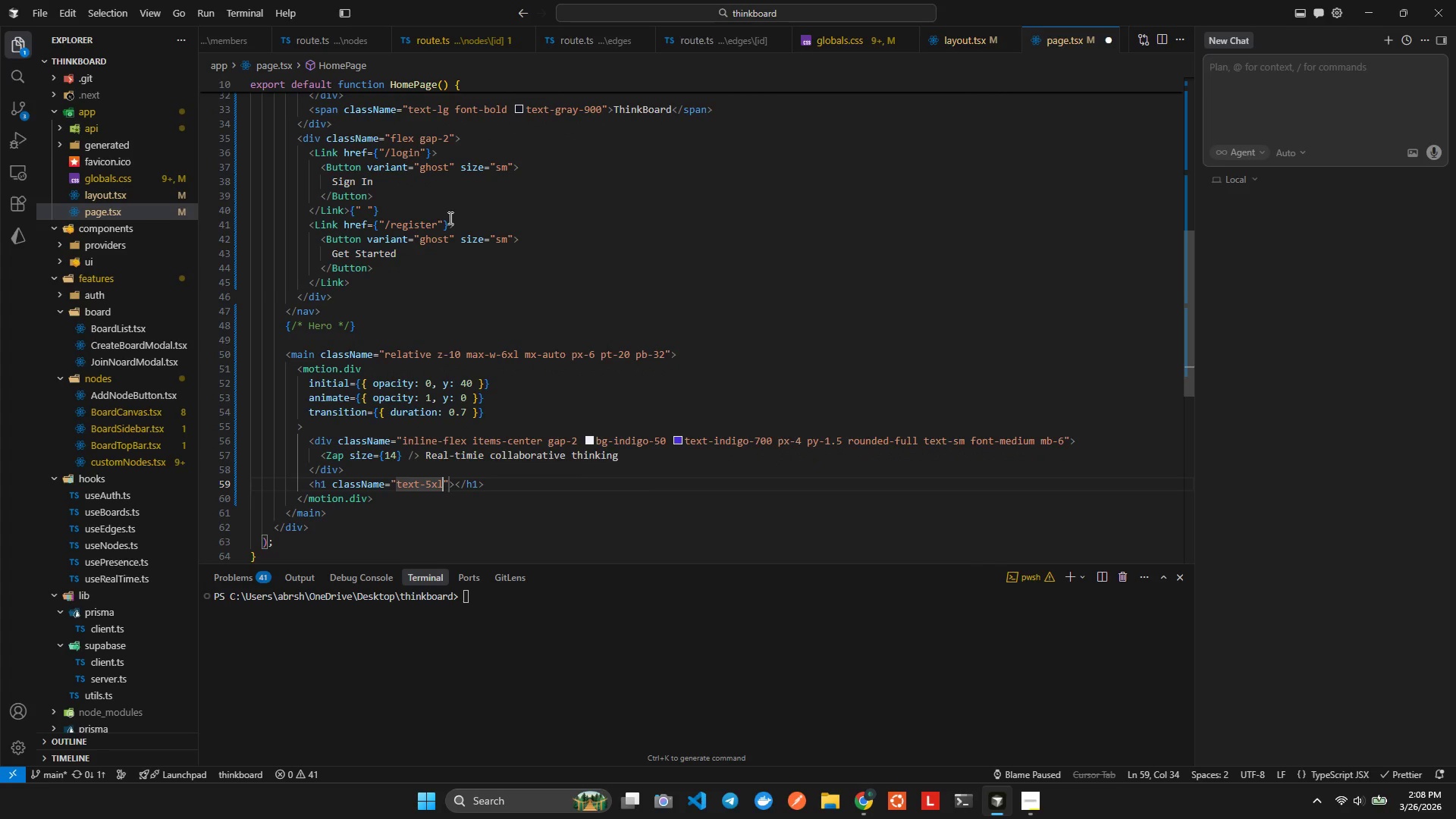 
type( sm: tex)
 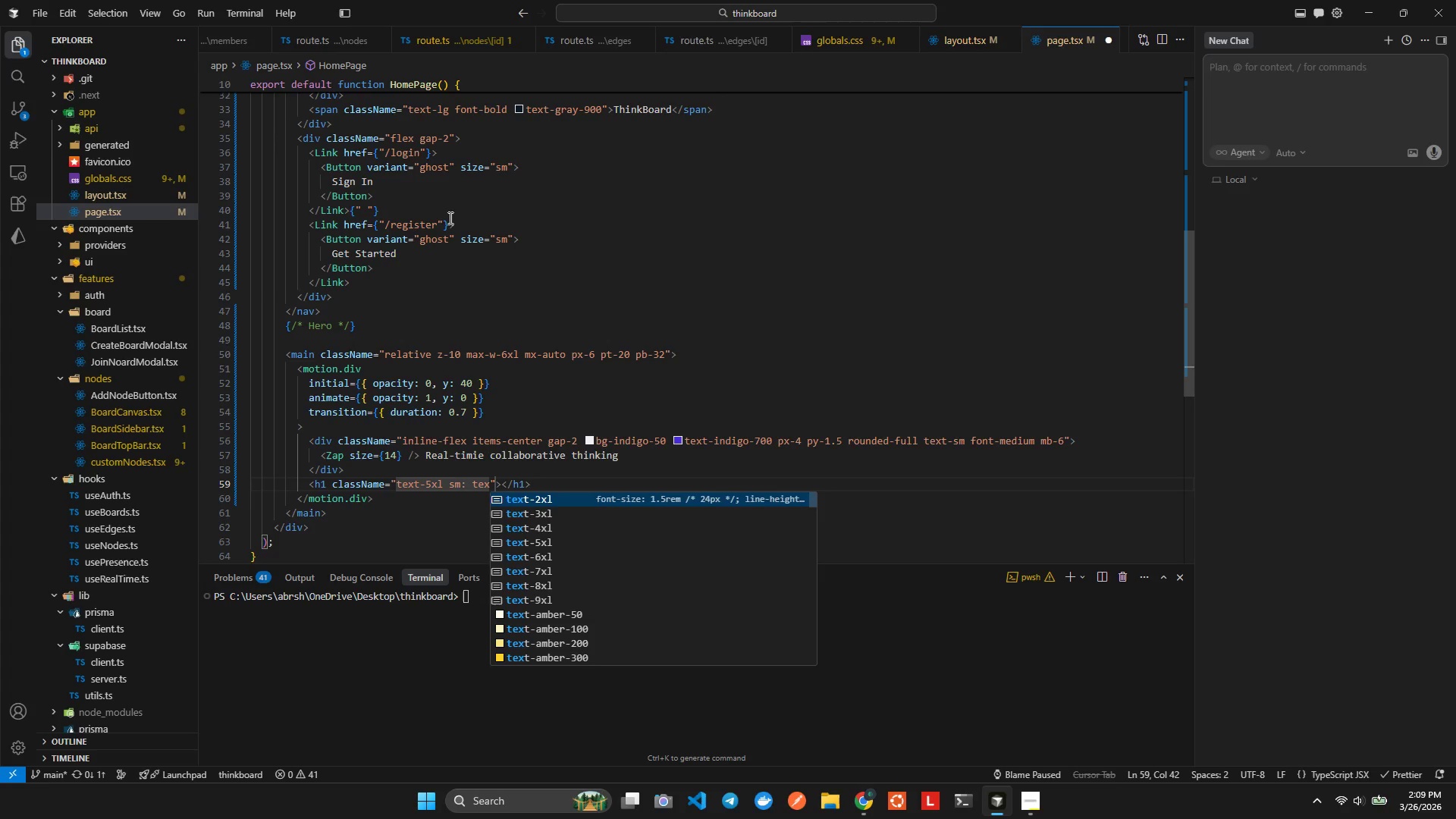 
type(6xl)
 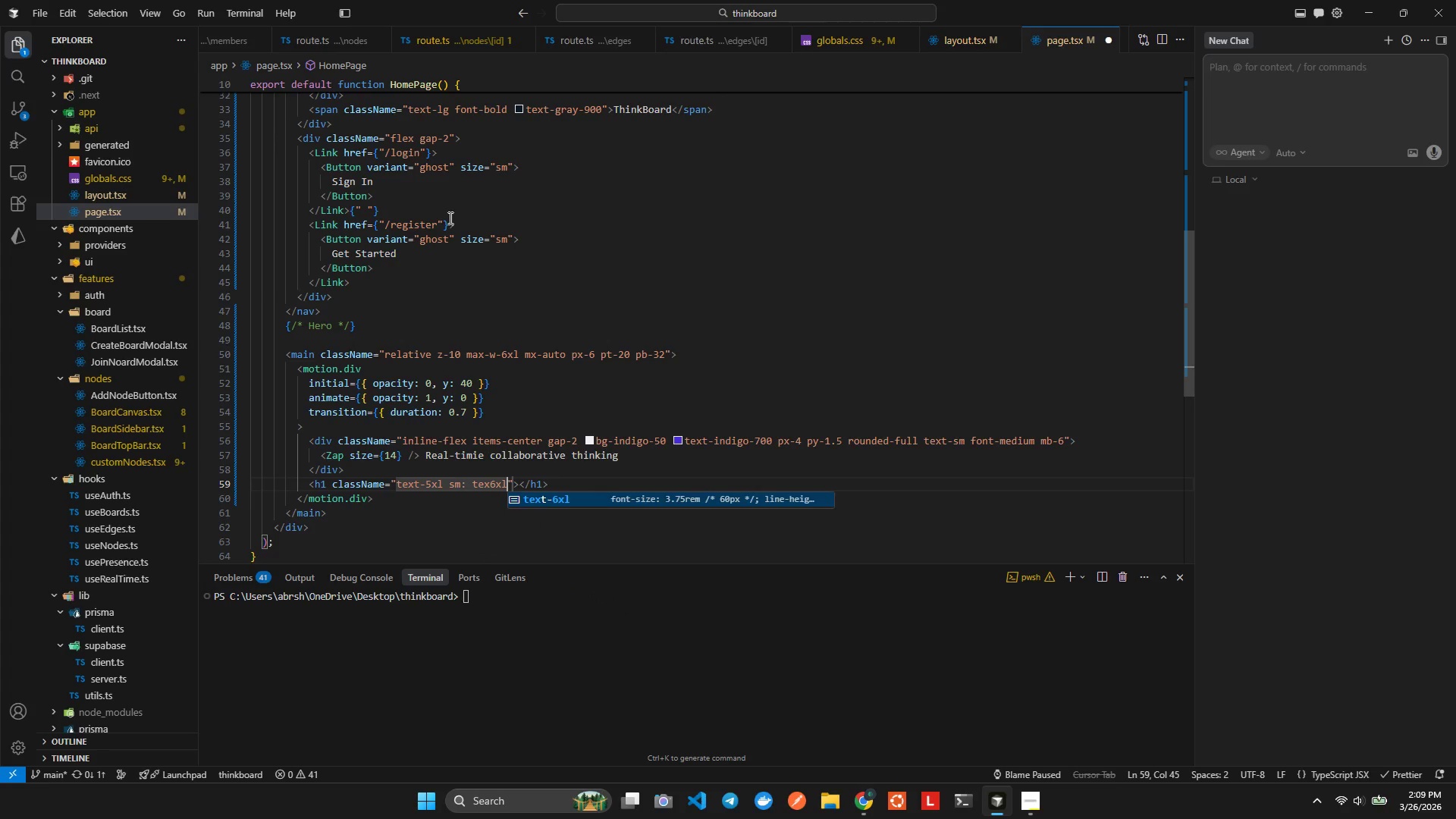 
key(Enter)
 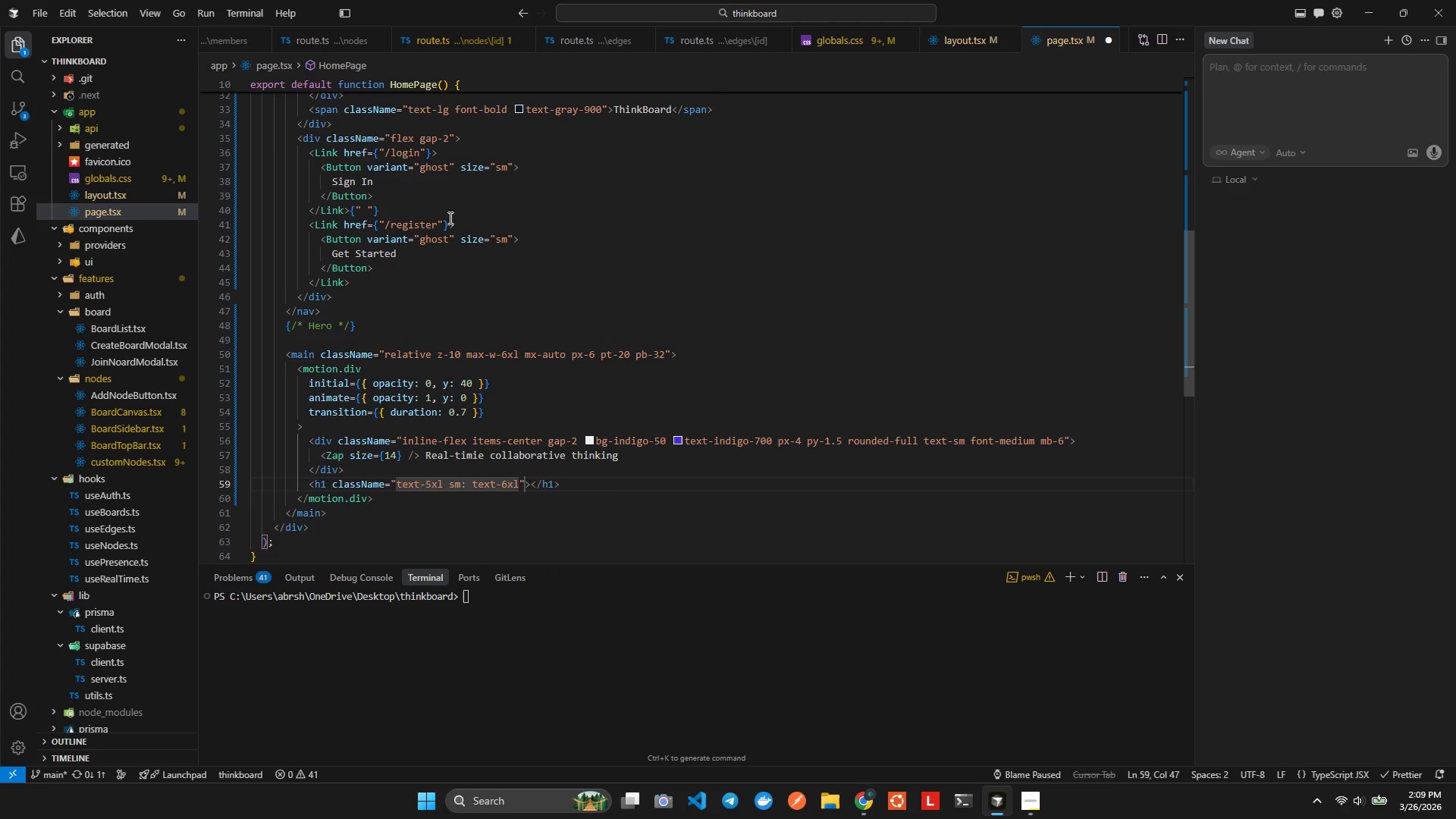 
key(Space)
 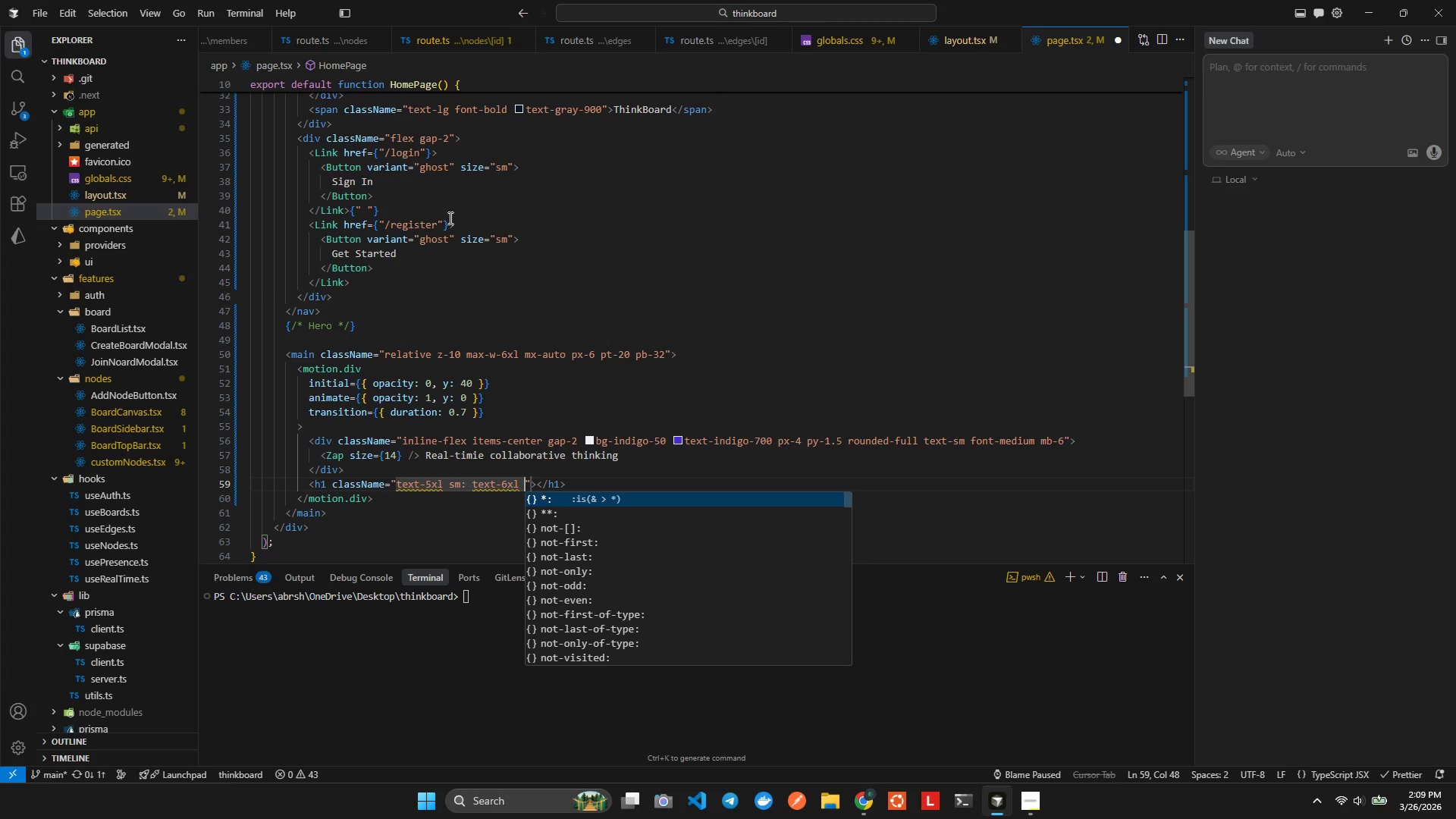 
type(fontextrab)
 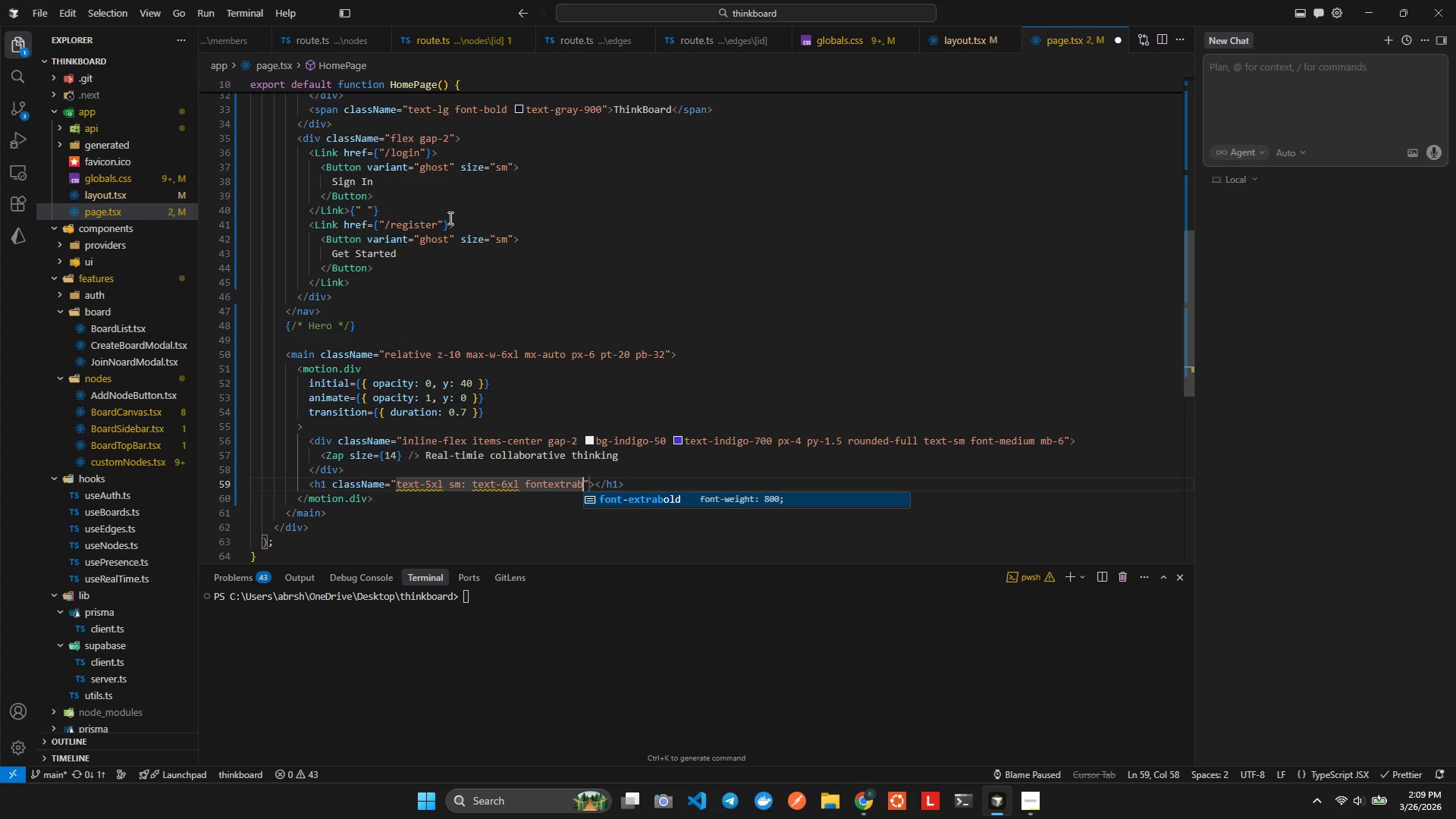 
key(Enter)
 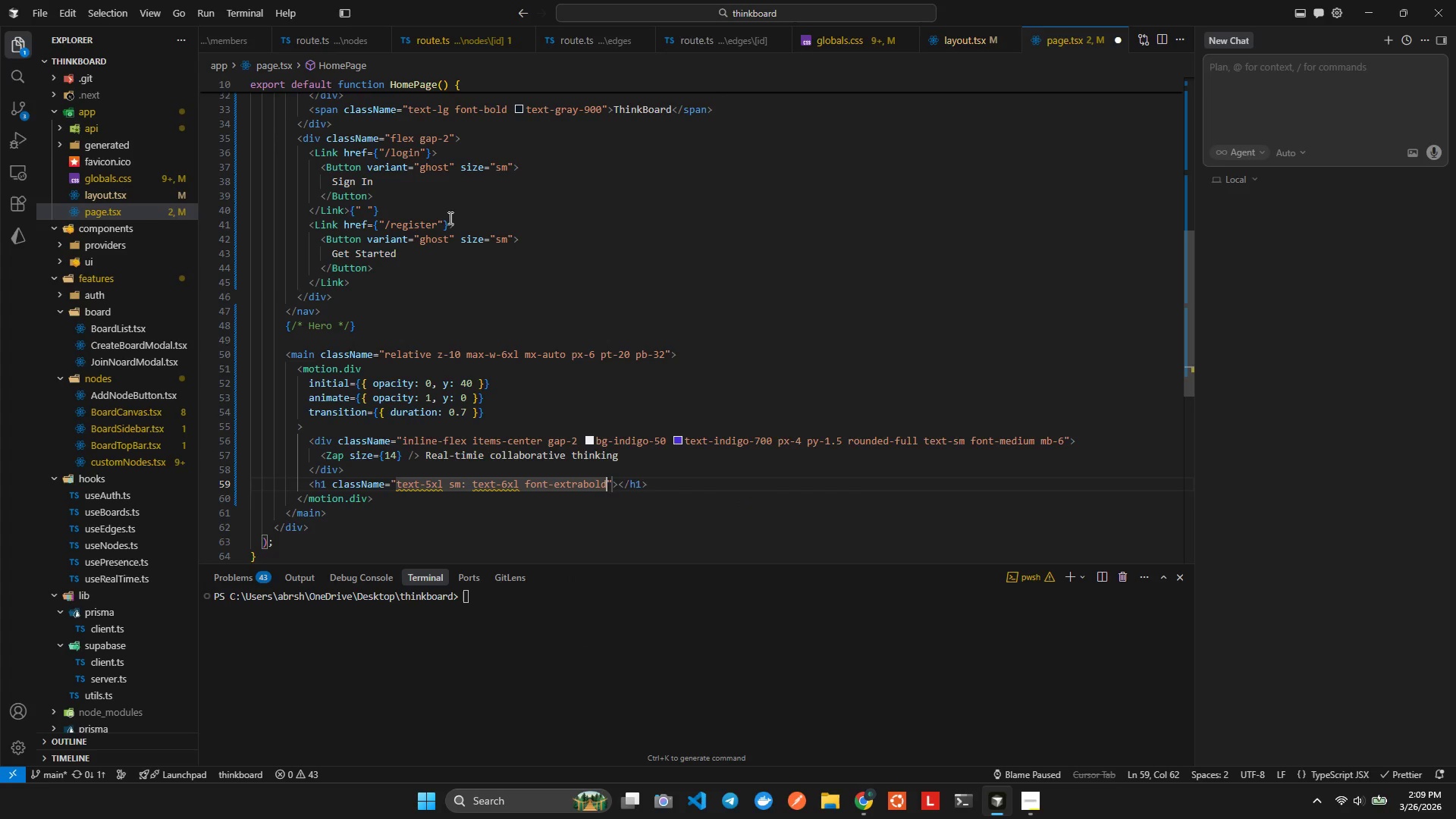 
type( textgra900)
 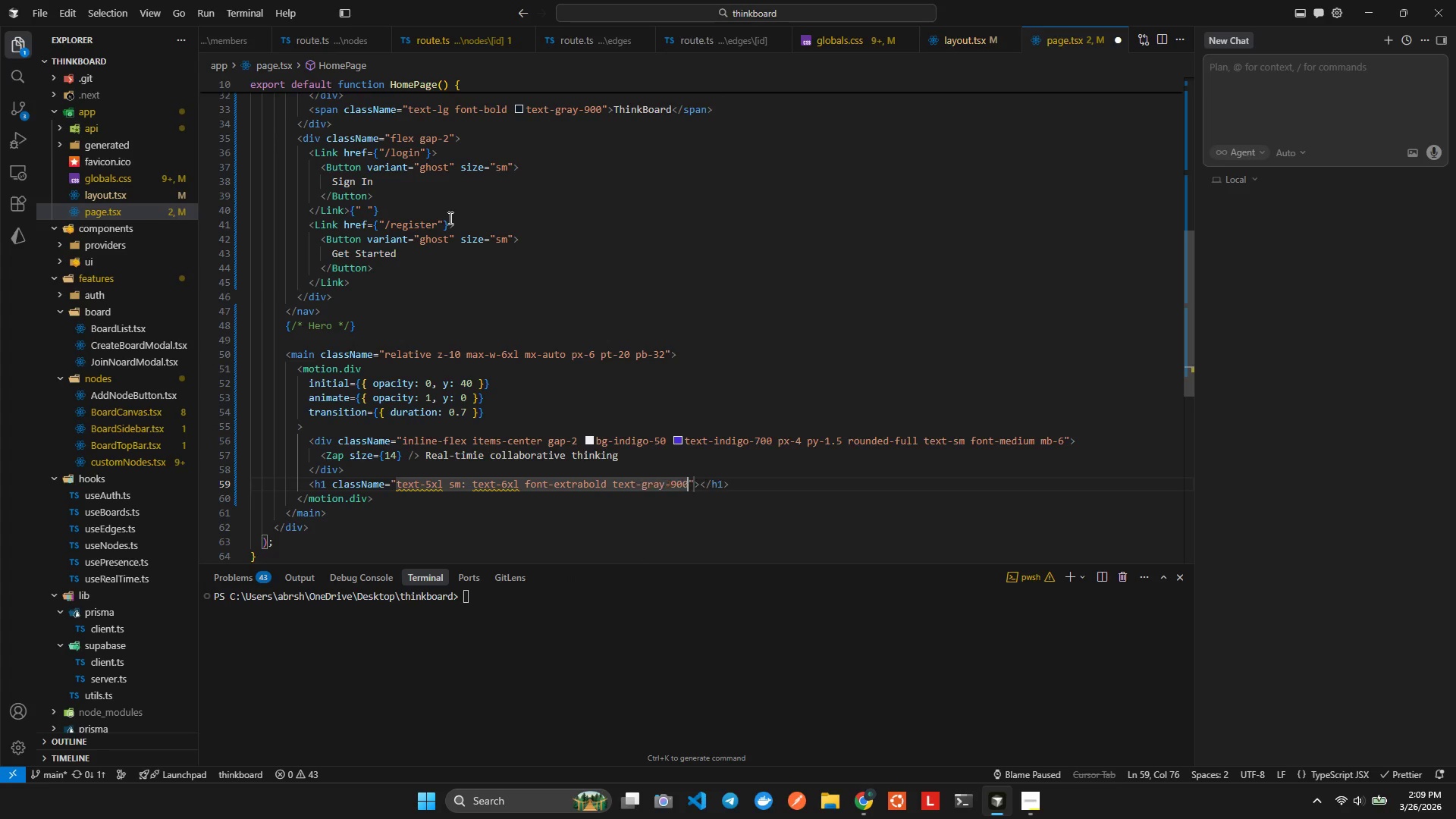 
key(Enter)
 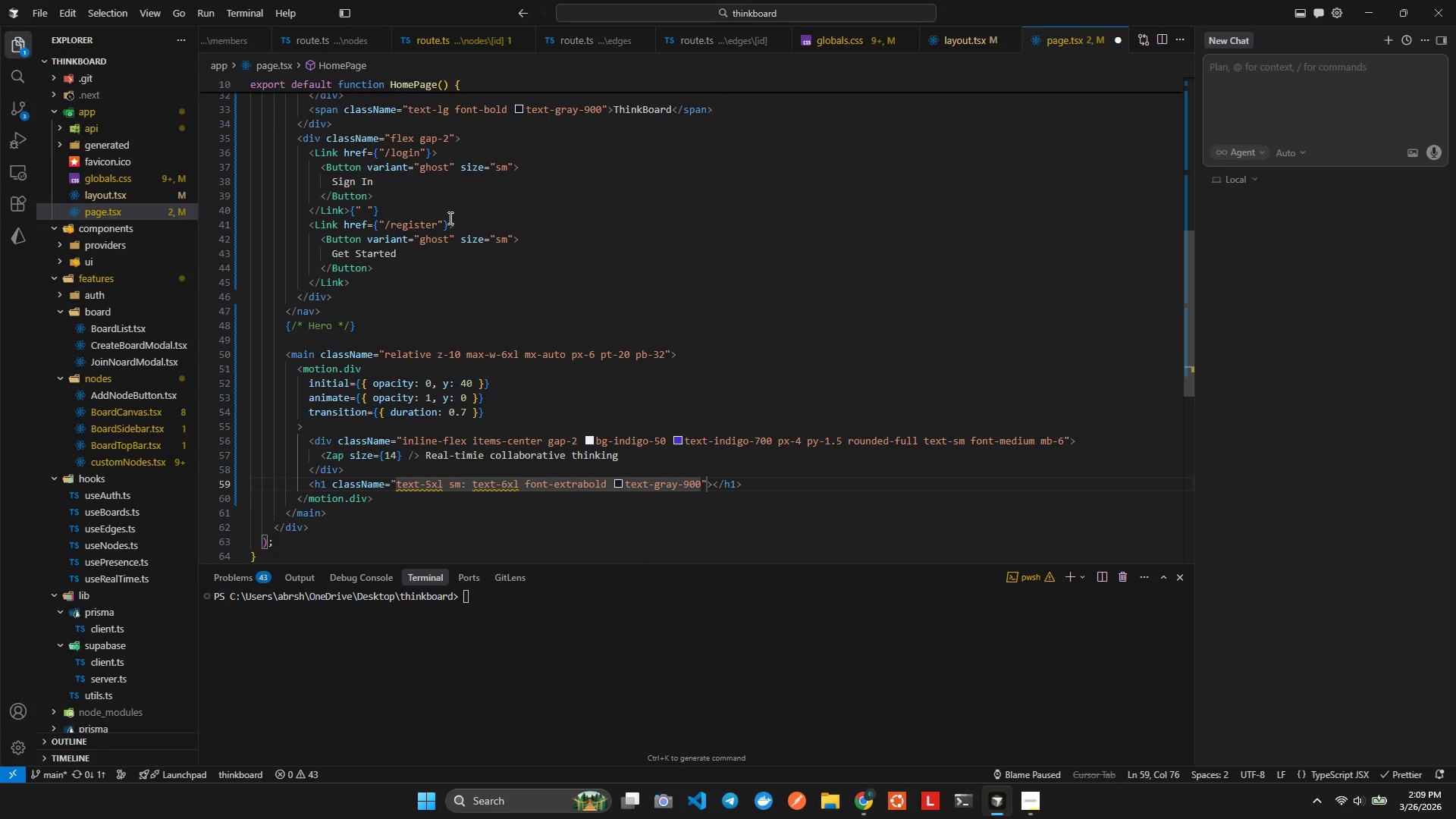 
key(Space)
 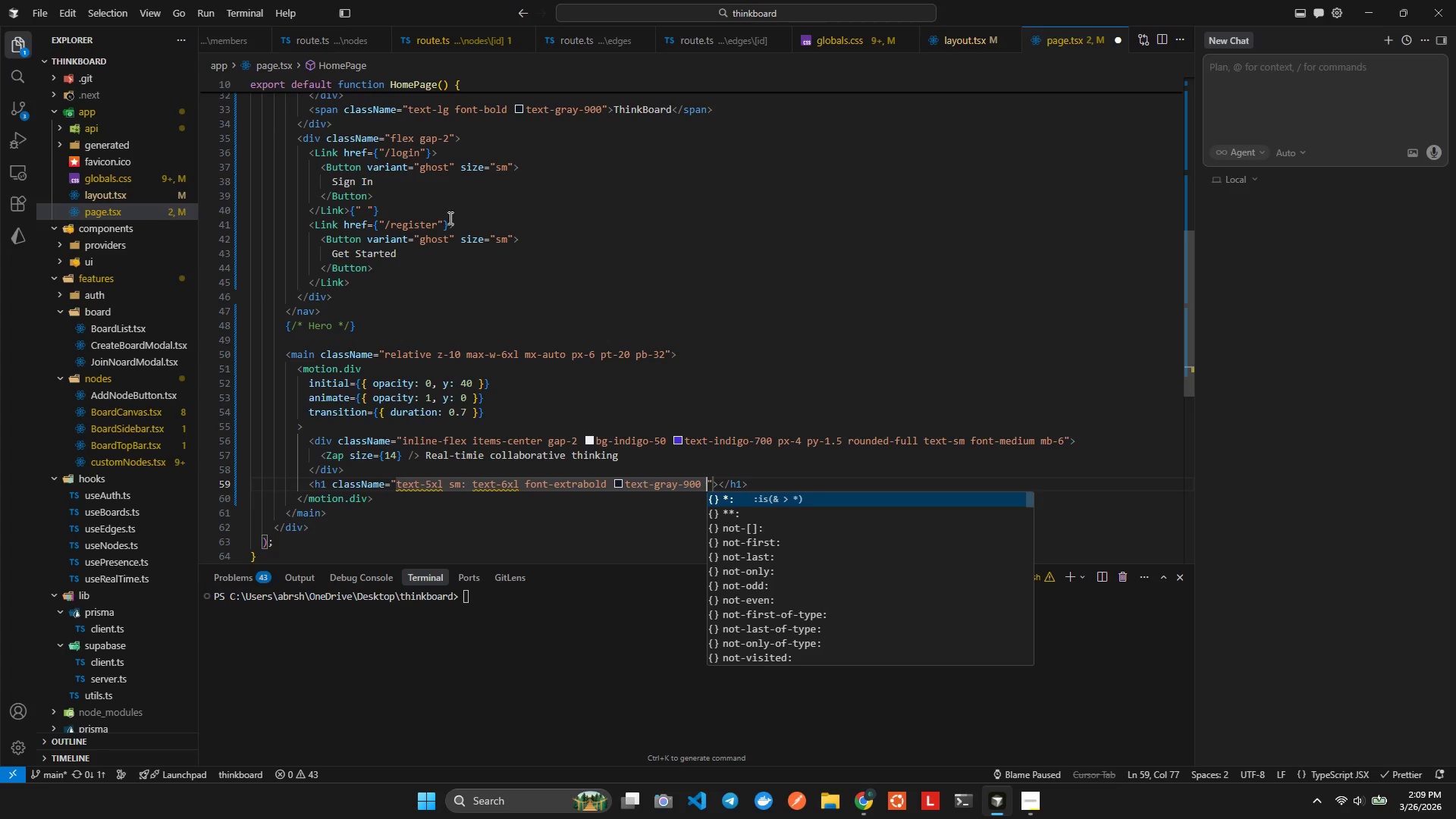 
type(leadding)
key(Backspace)
key(Backspace)
key(Backspace)
key(Backspace)
type(ing)
 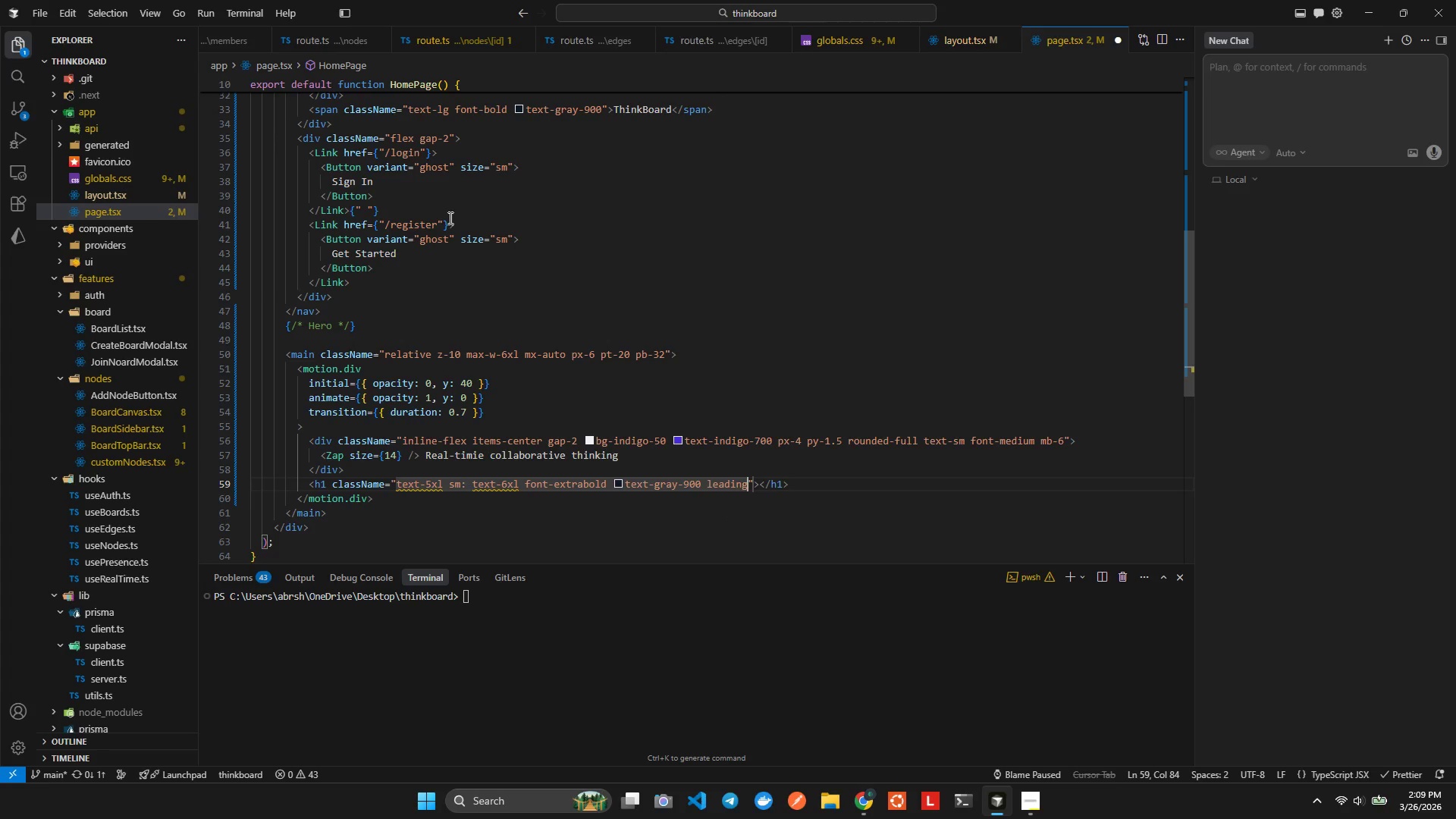 
key(Control+ControlLeft)
 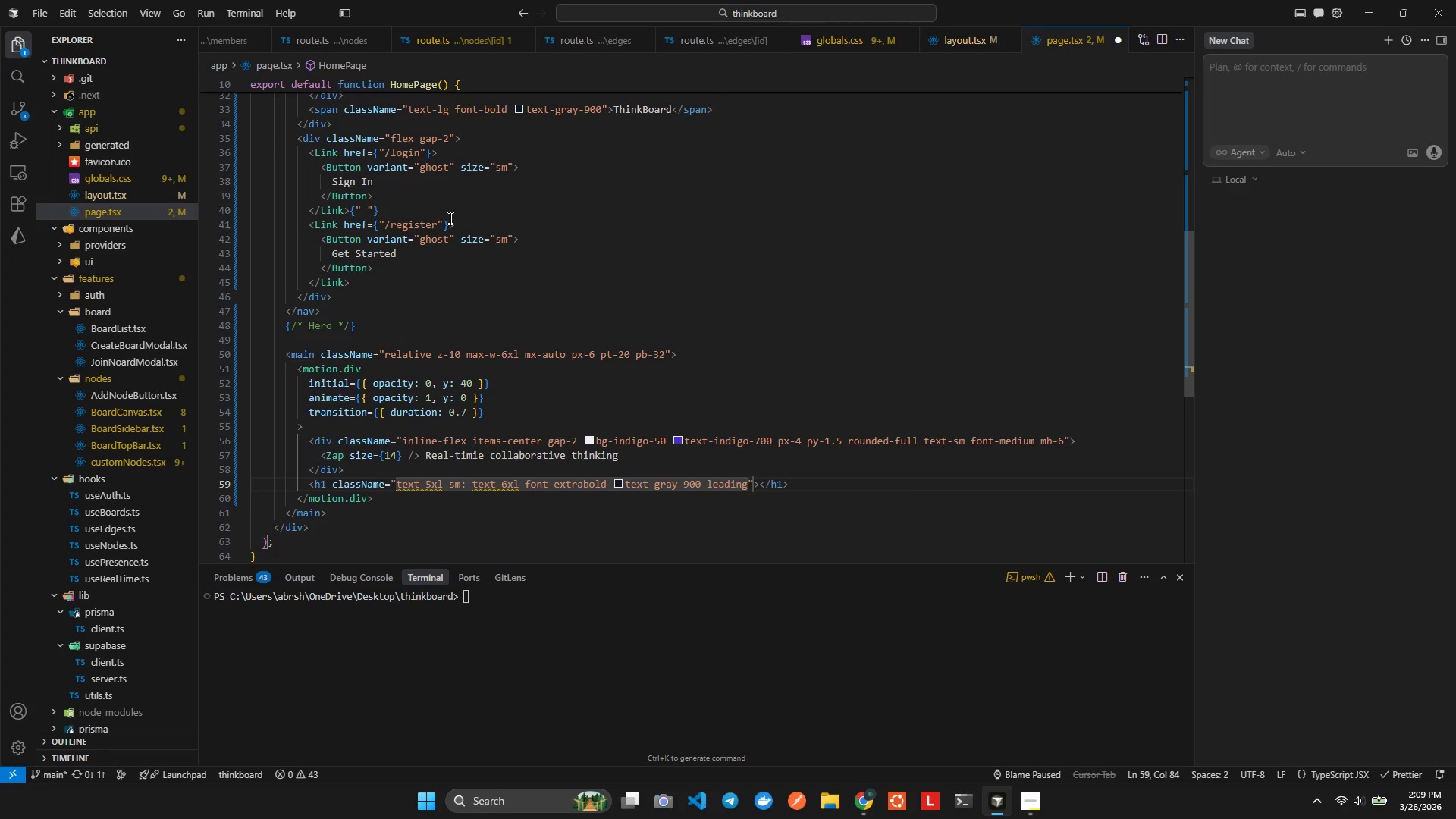 
key(Control+Space)
 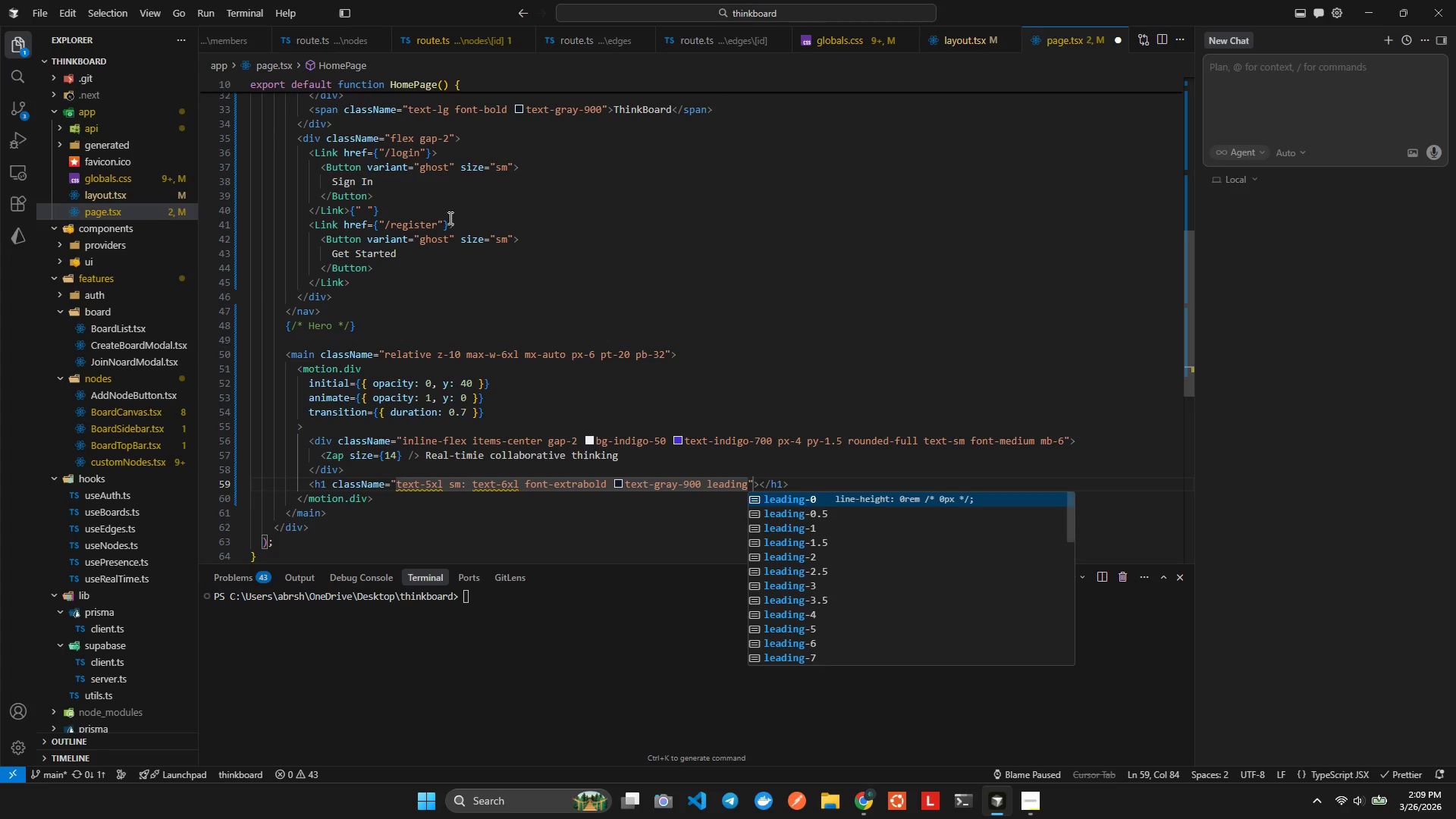 
key(T)
 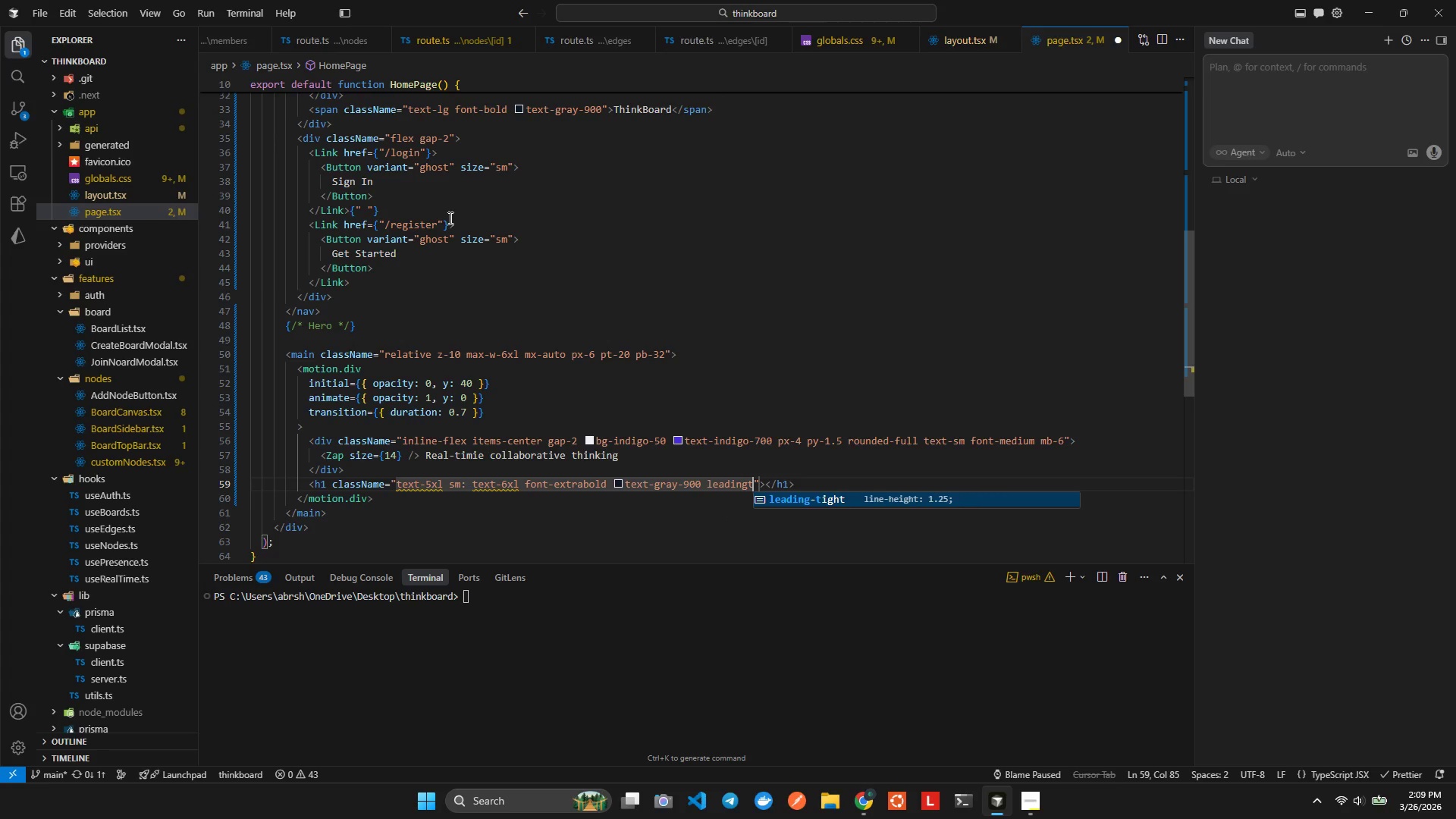 
key(Enter)
 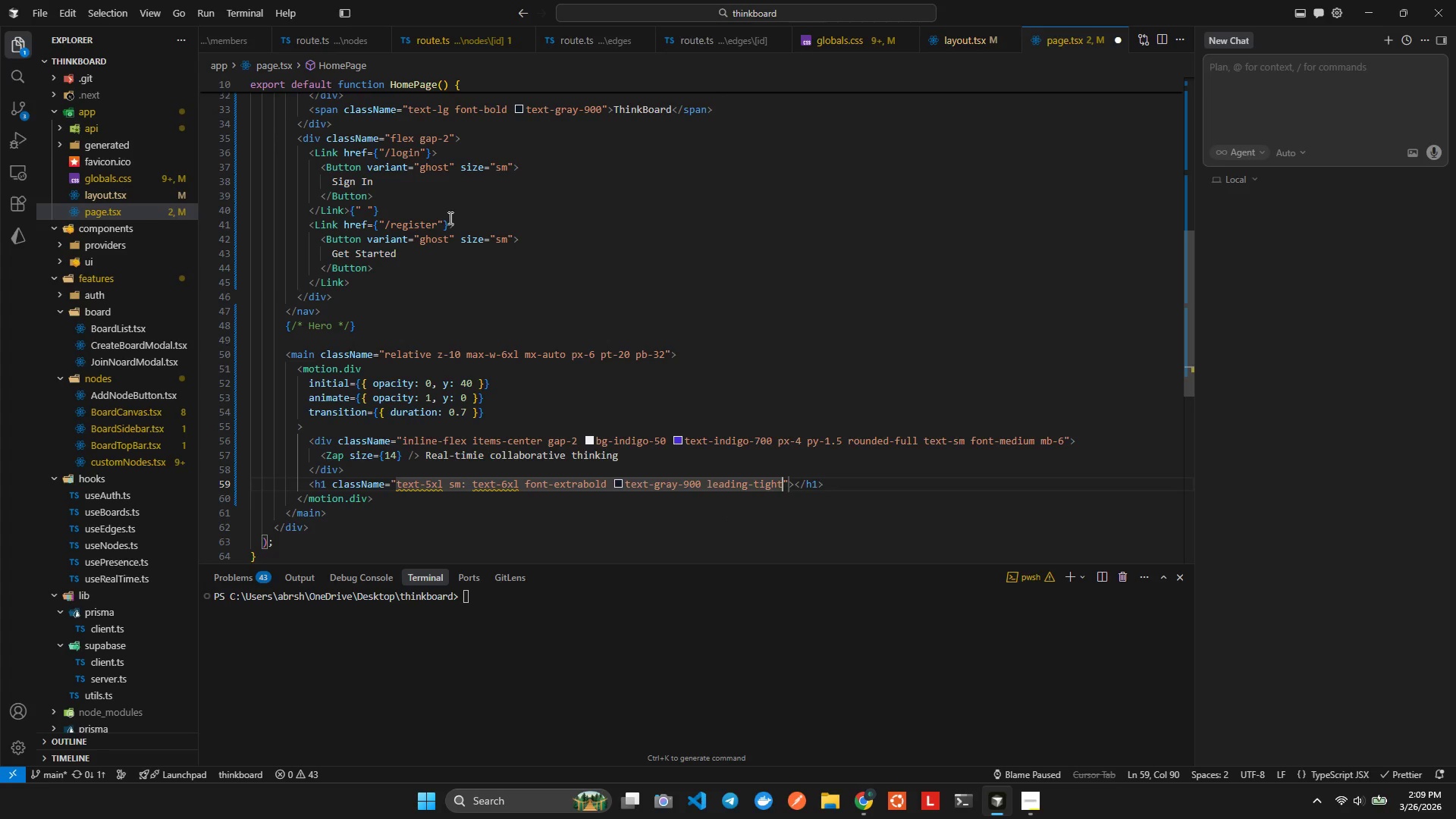 
type( trackt)
 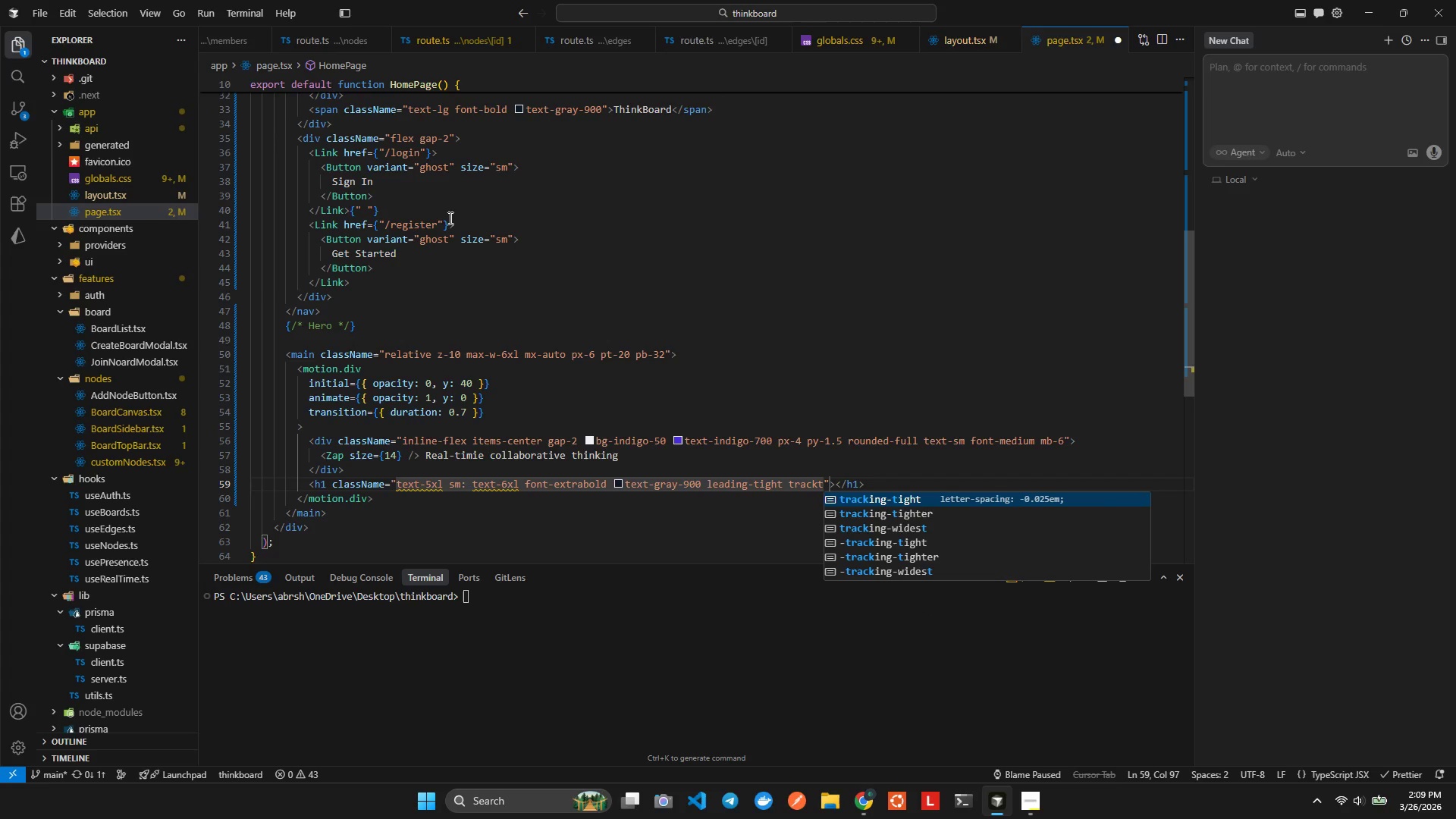 
key(Enter)
 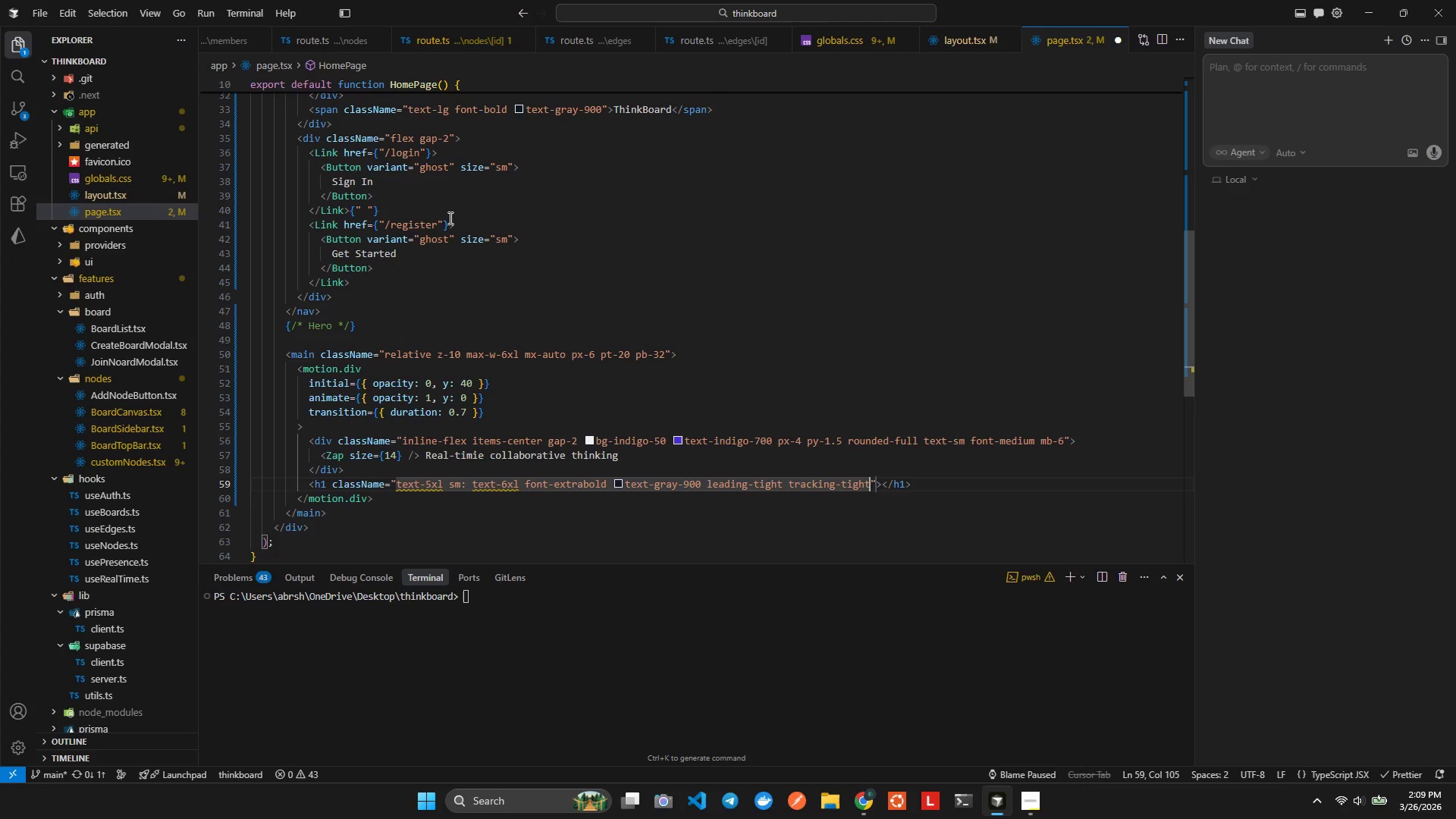 
key(Alt+AltLeft)
 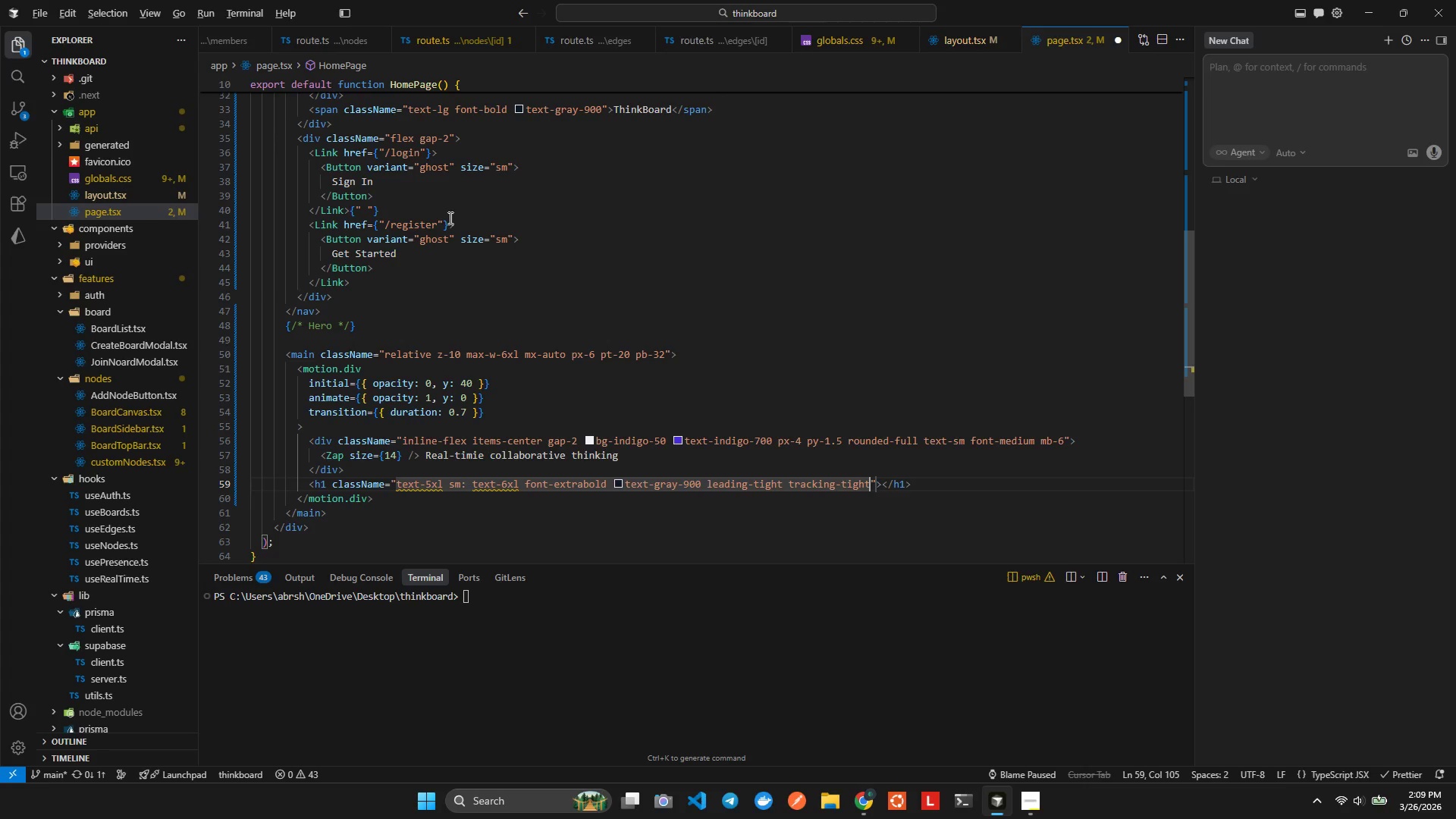 
key(Alt+Shift+ShiftLeft)
 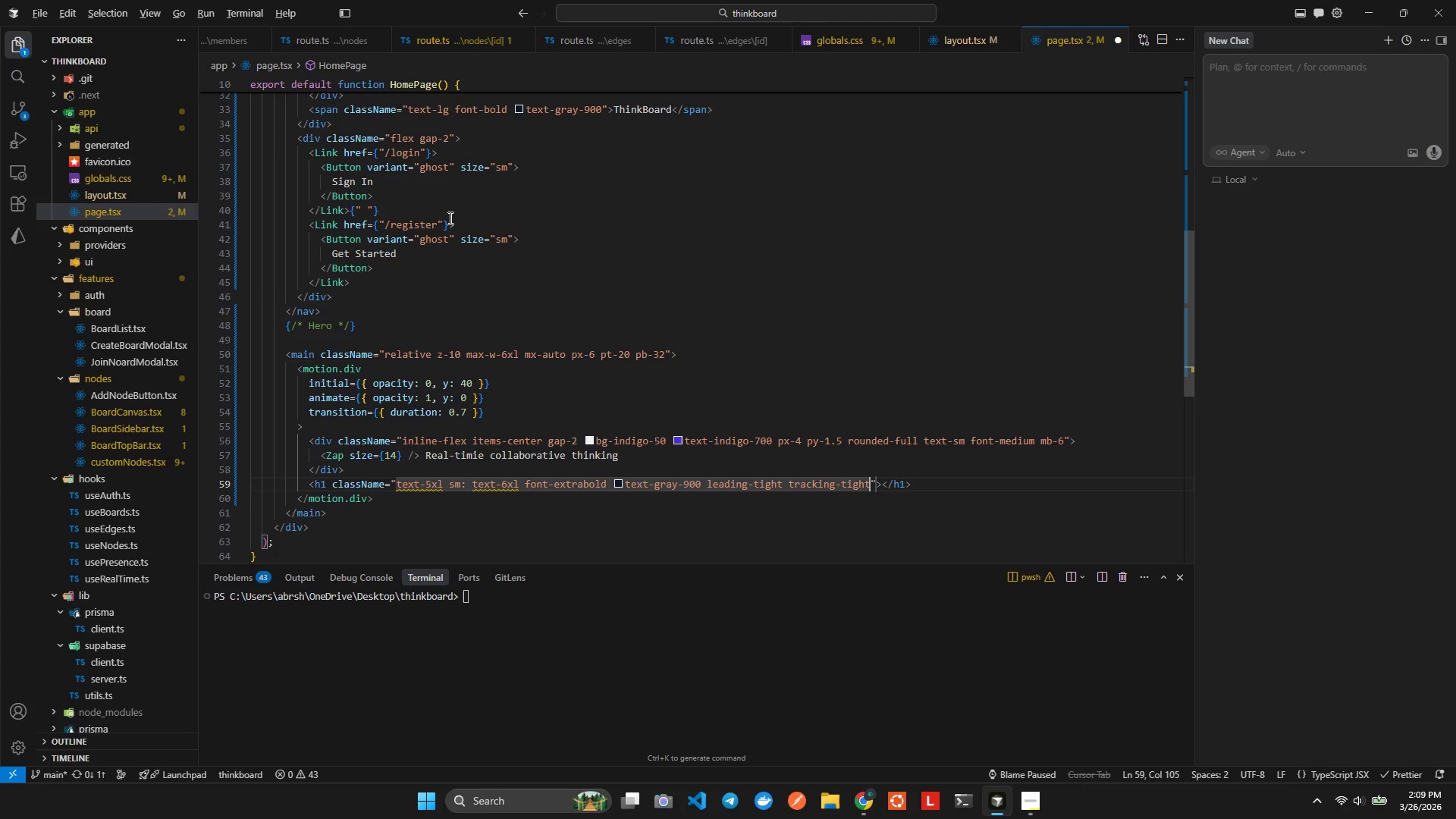 
key(Alt+Shift+F)
 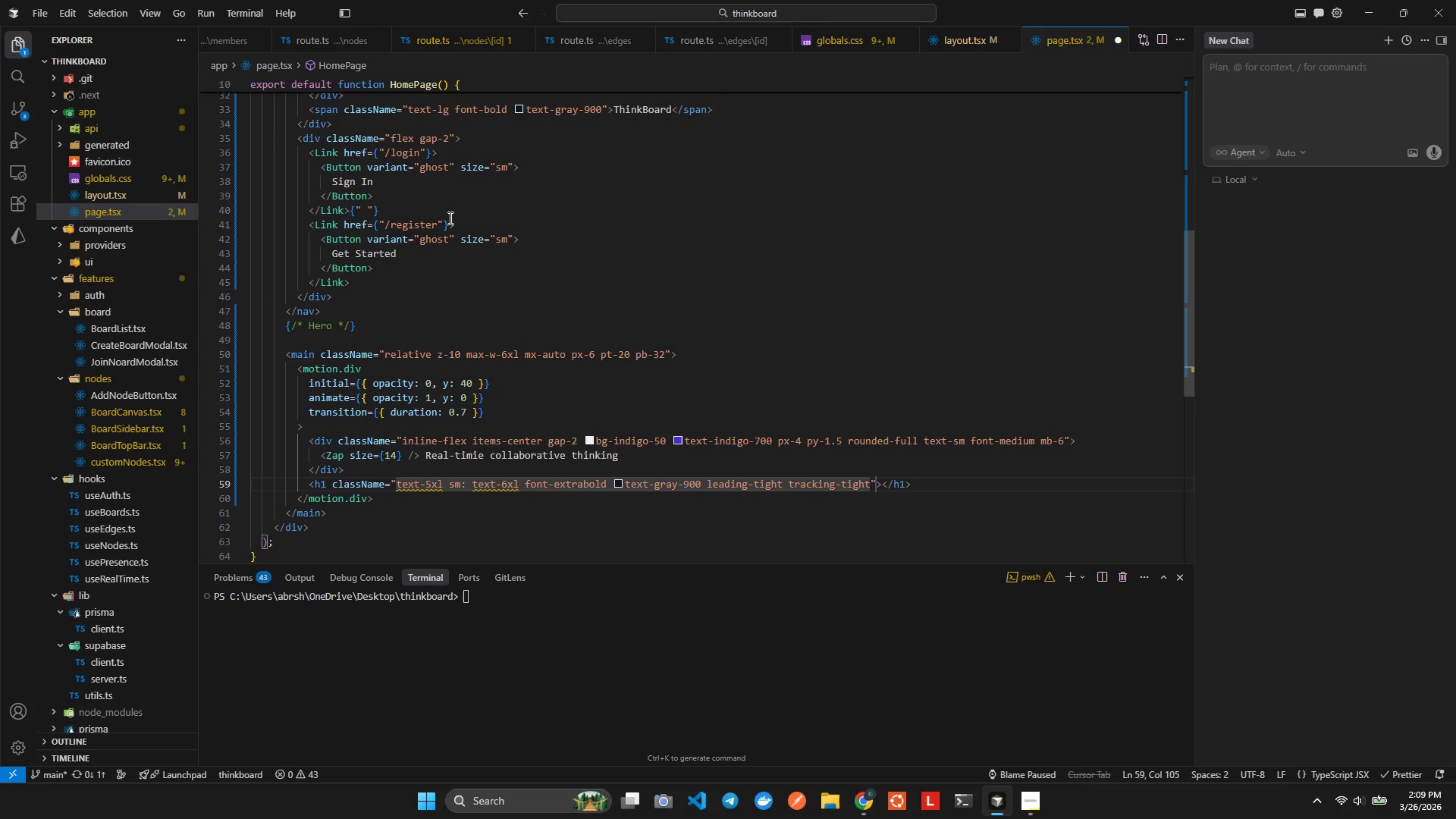 
key(ArrowRight)
 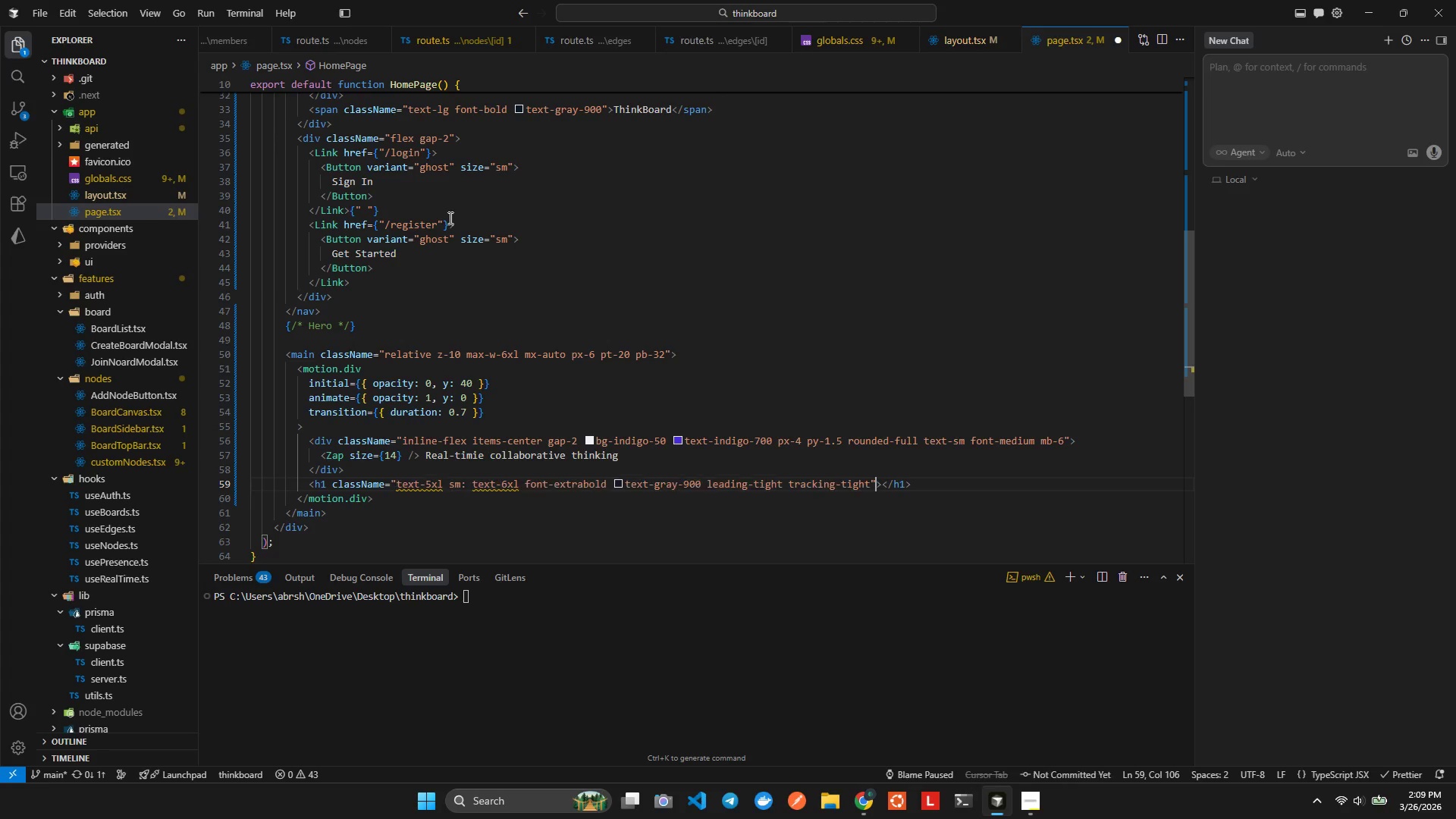 
key(ArrowRight)
 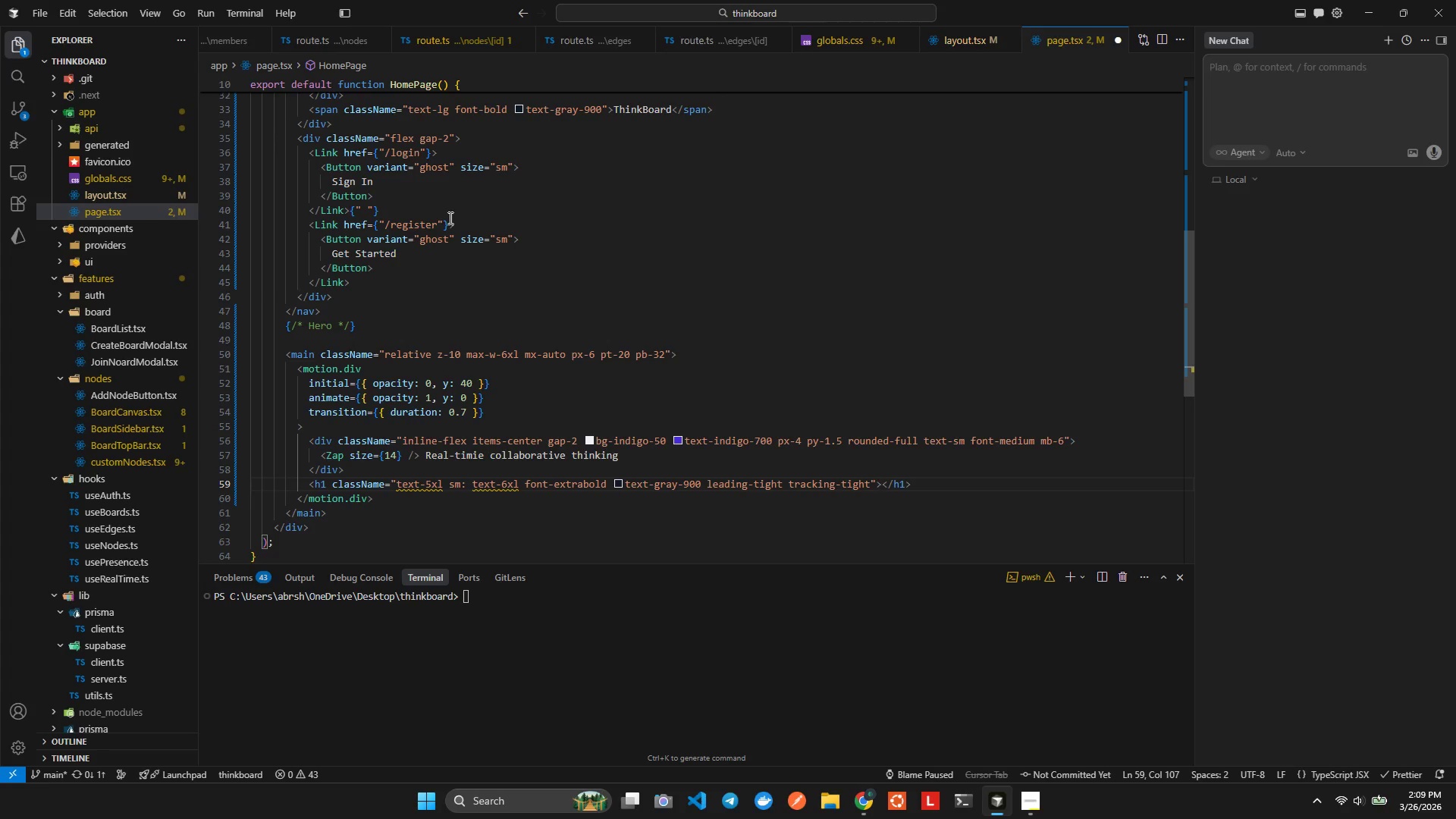 
key(Enter)
 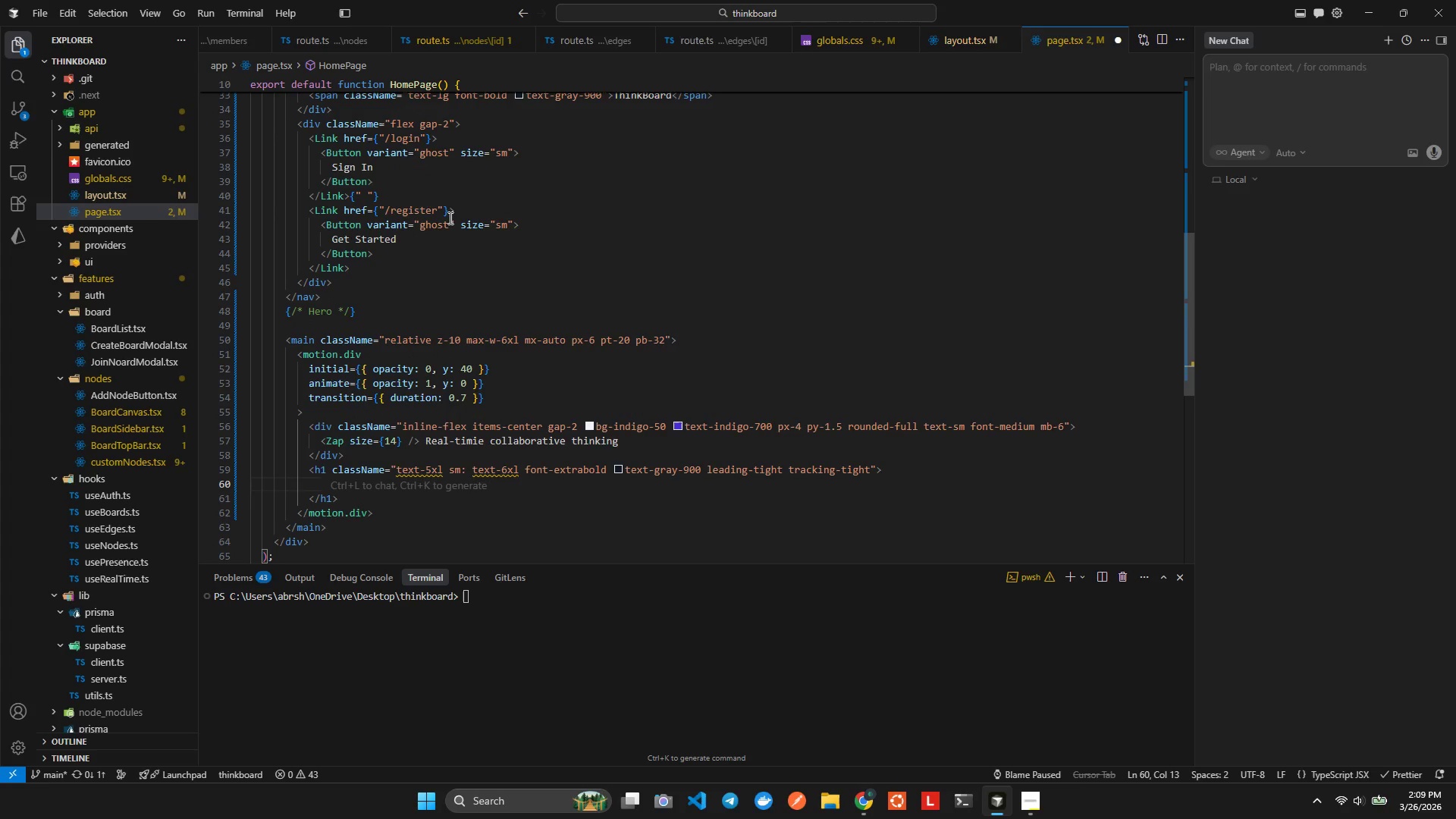 
type(Think together)
 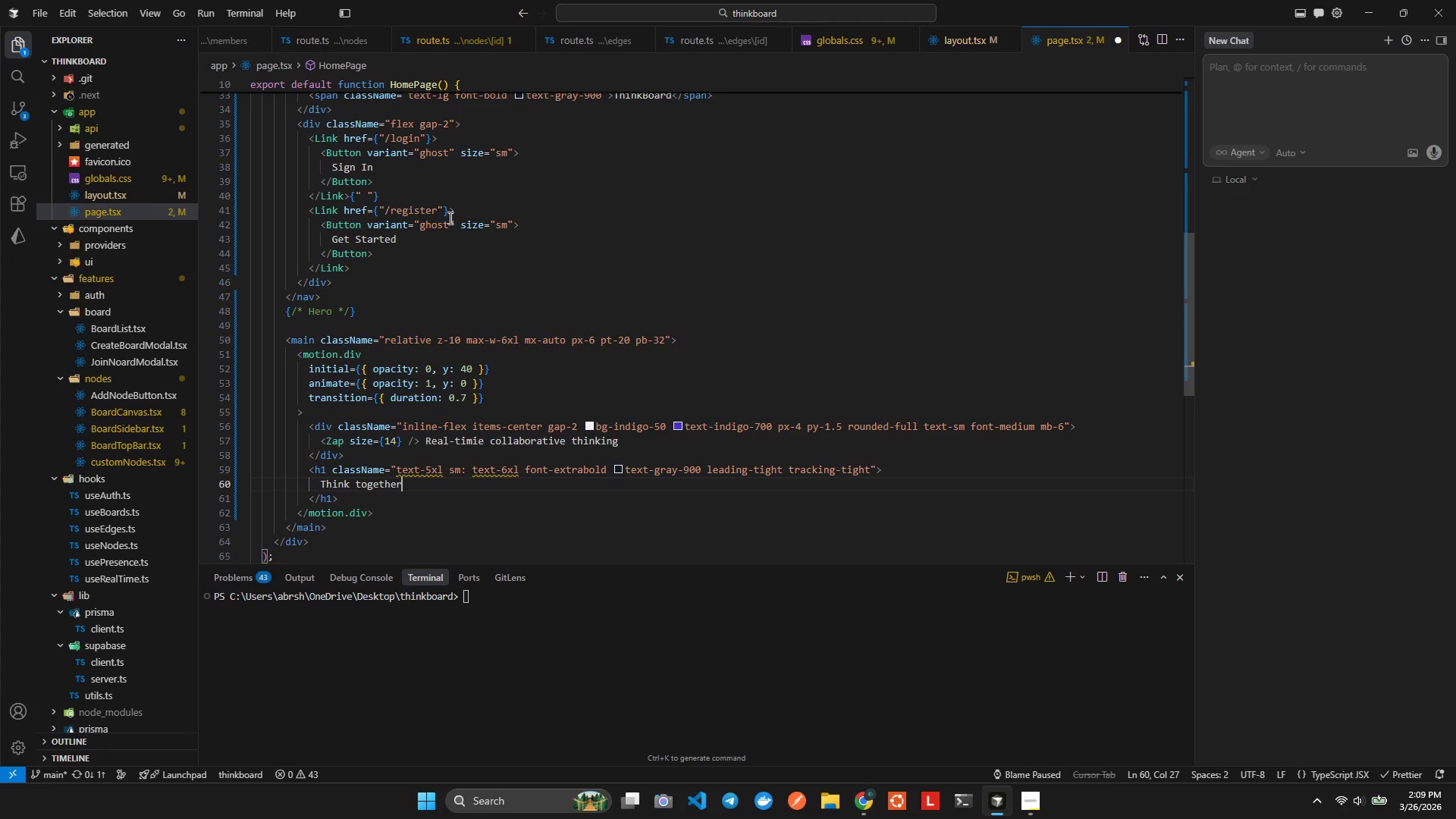 
key(Alt+AltLeft)
 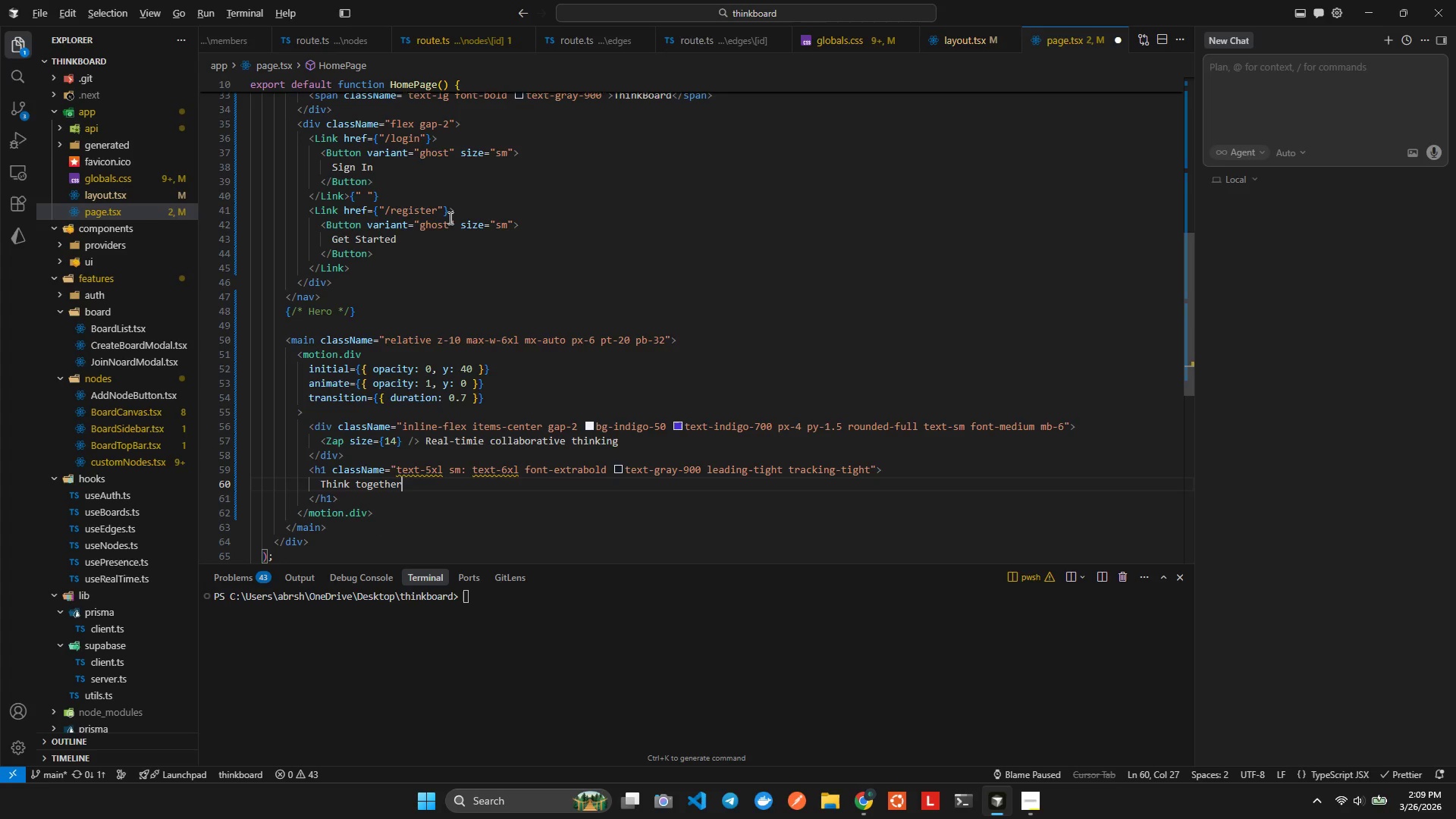 
key(Alt+Shift+ShiftLeft)
 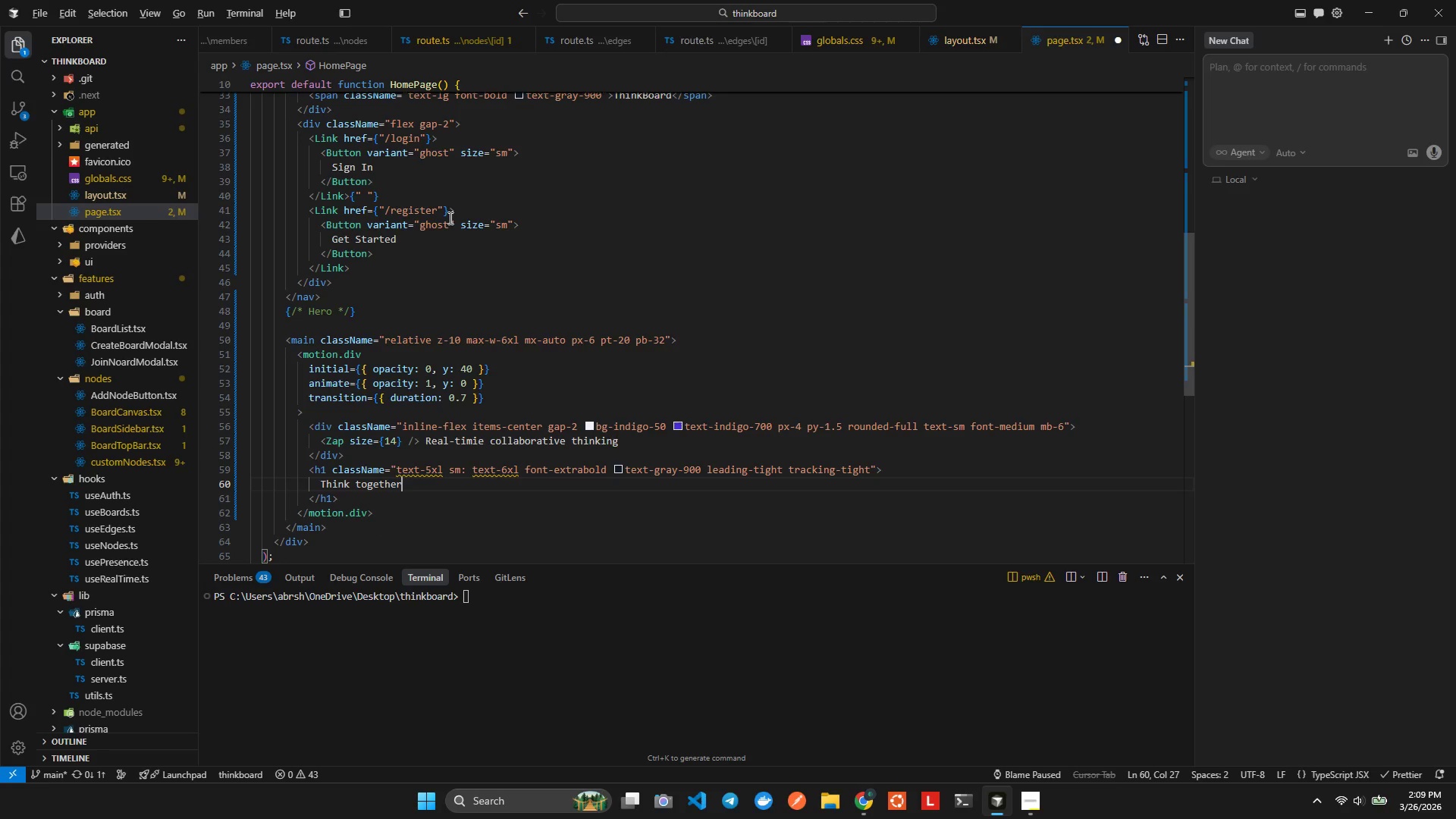 
key(Alt+Shift+F)
 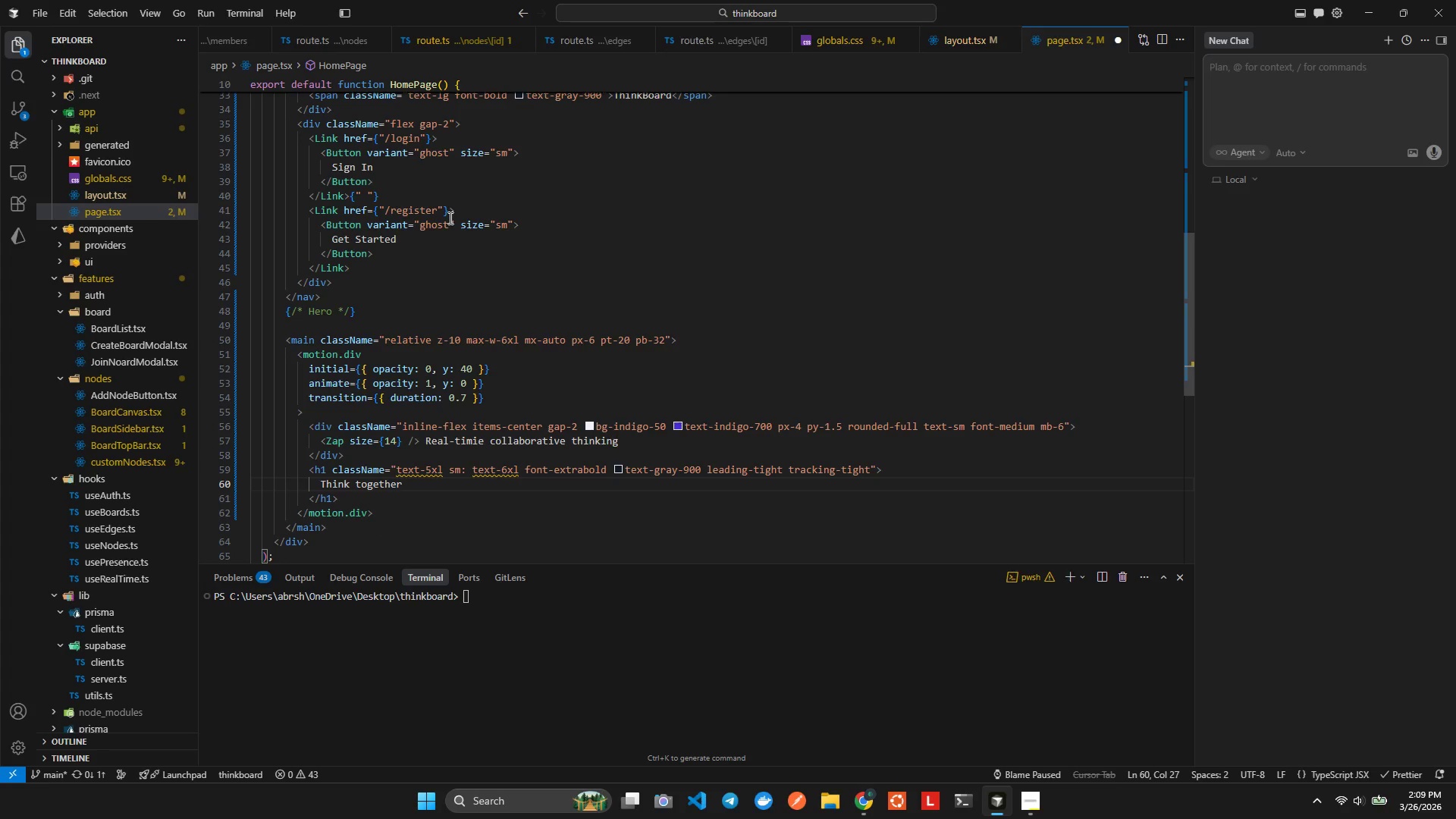 
key(ArrowDown)
 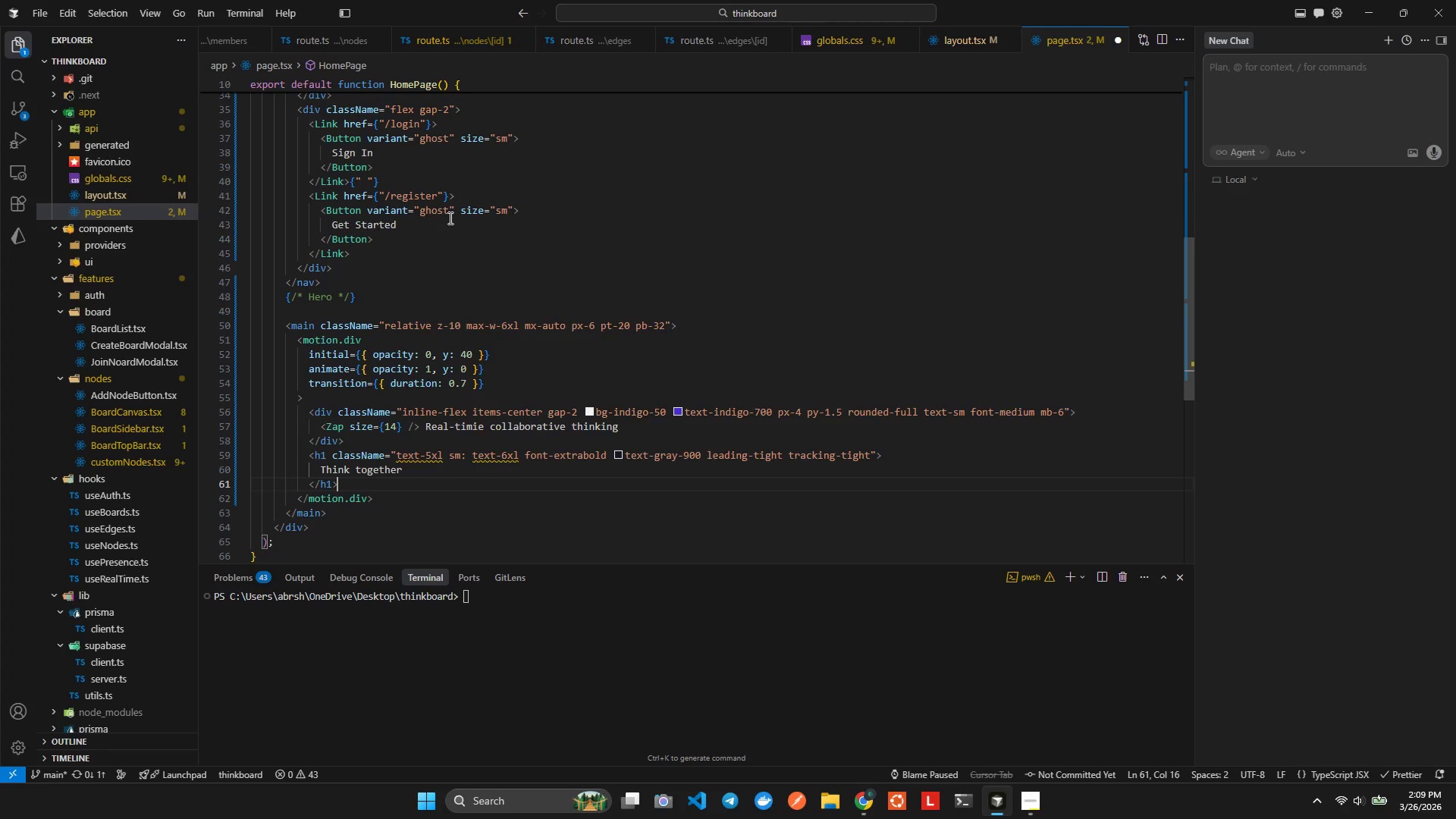 
key(Enter)
 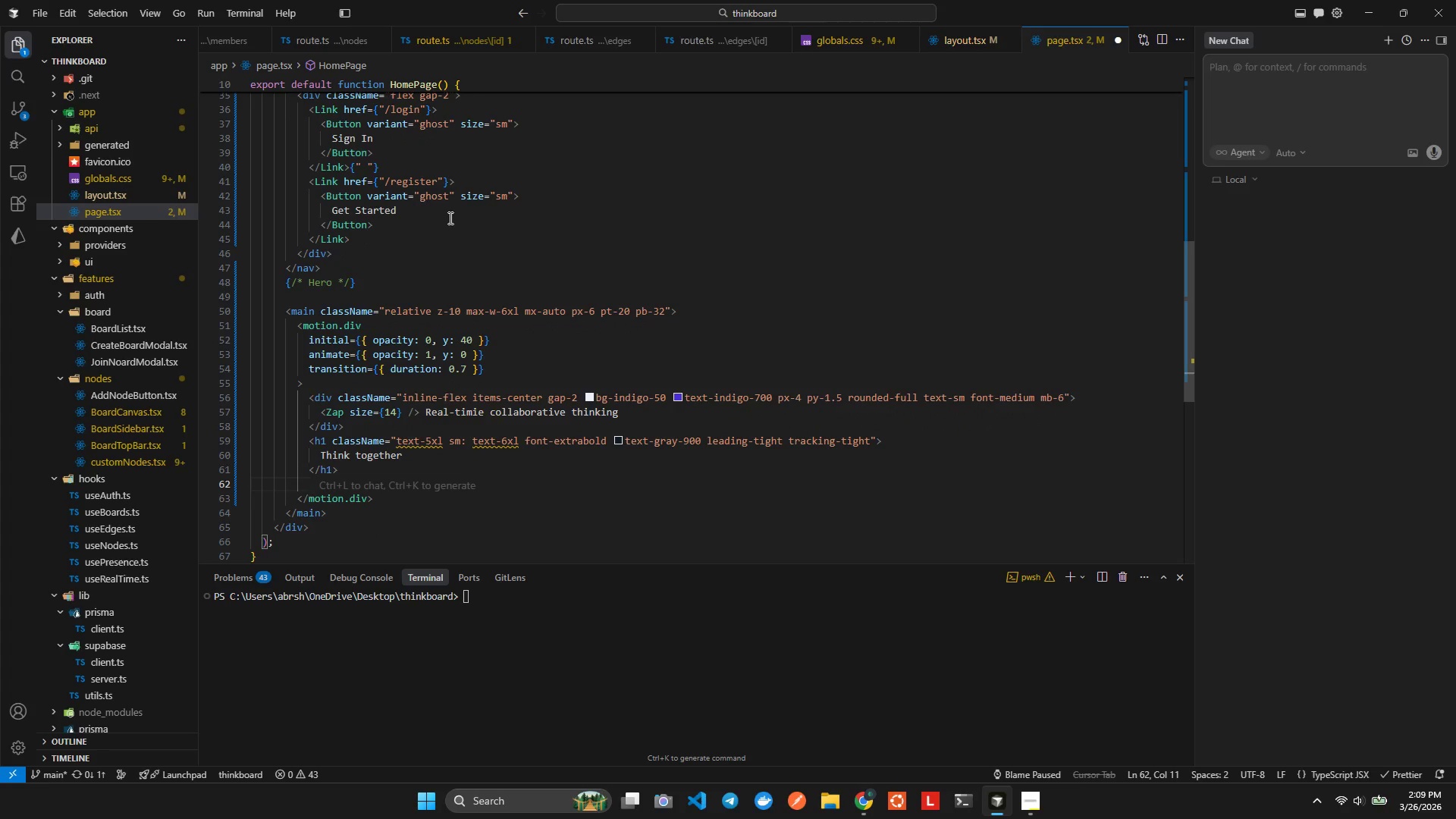 
type(span)
 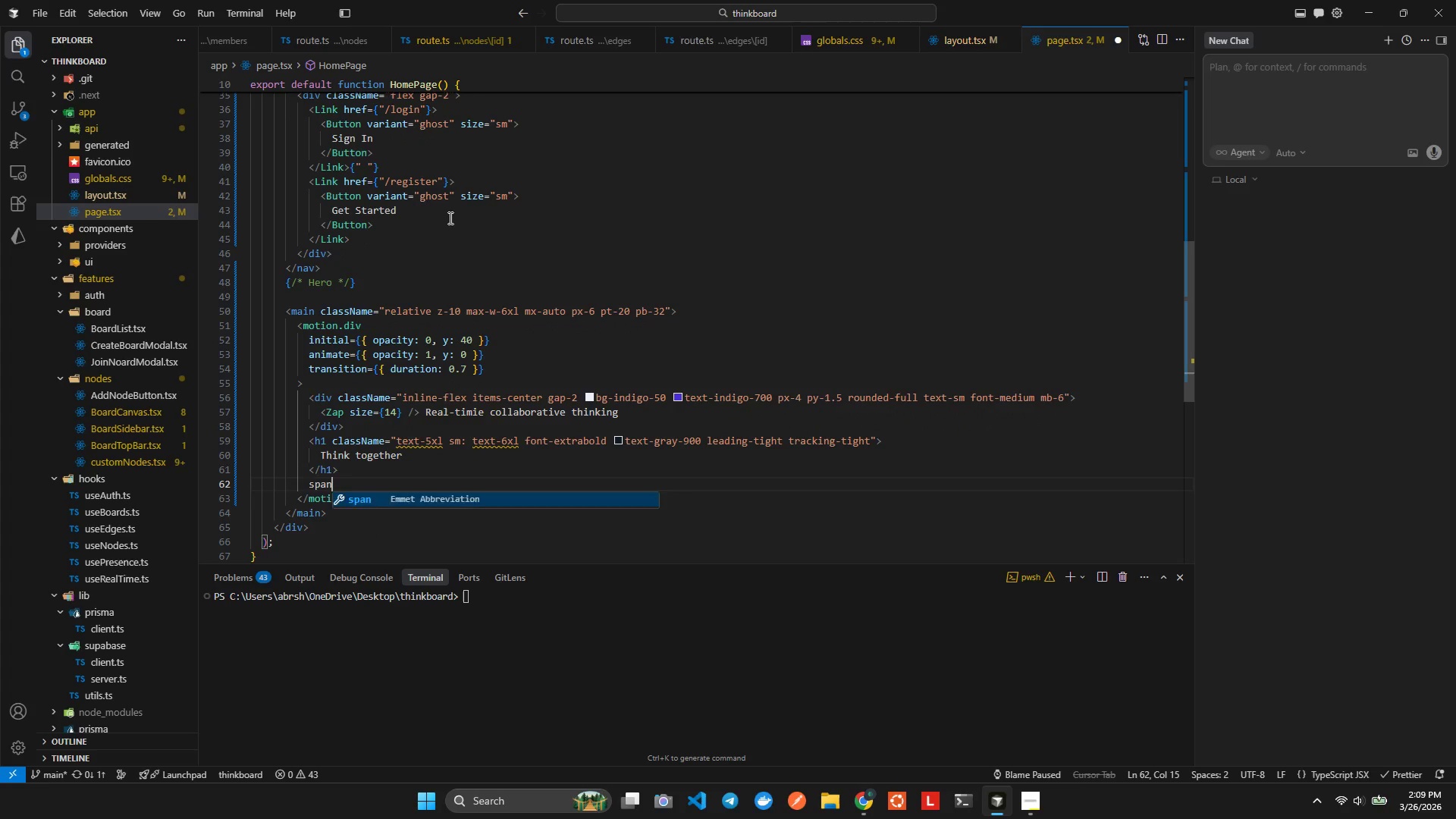 
key(Enter)
 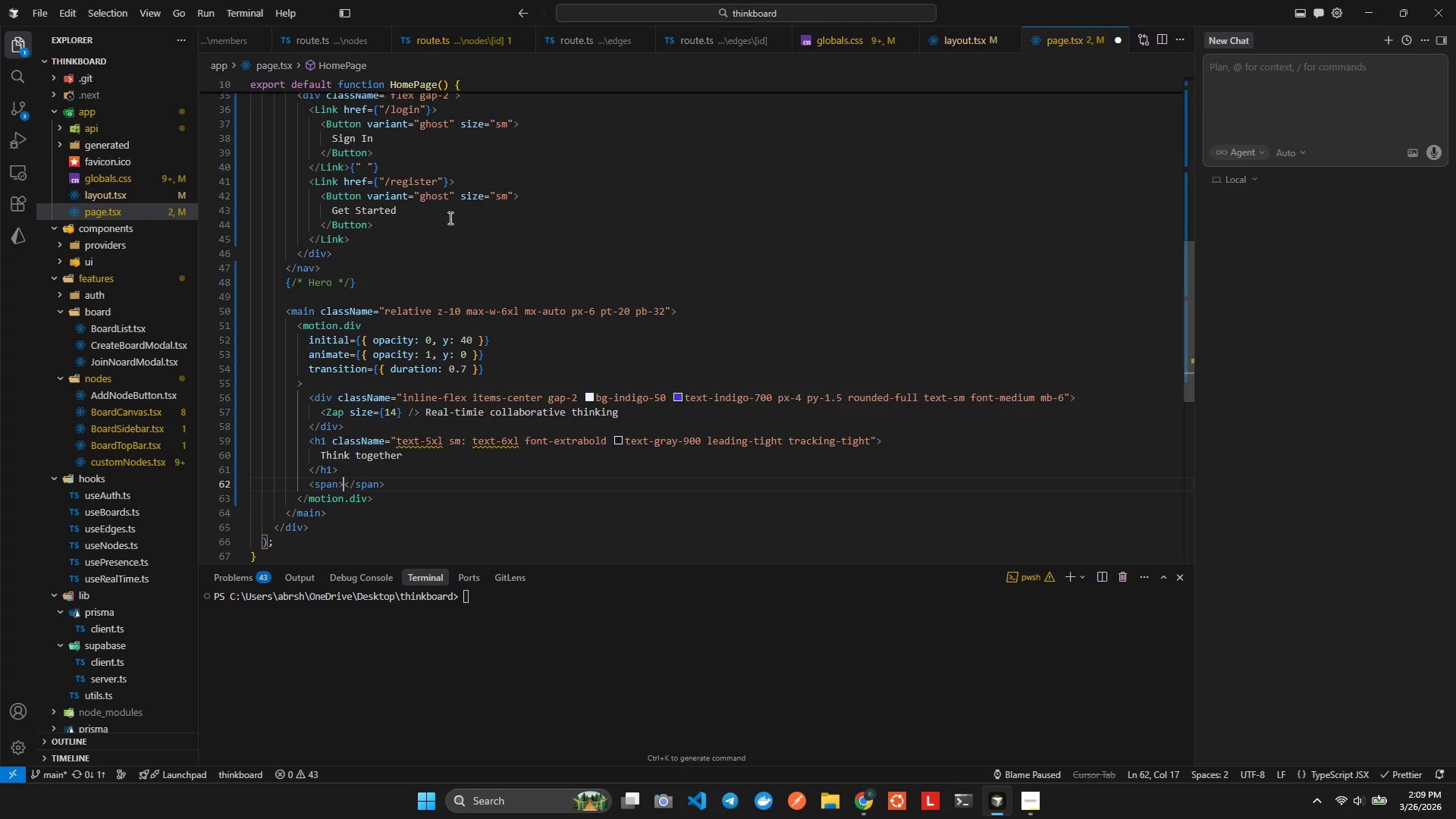 
key(ArrowLeft)
 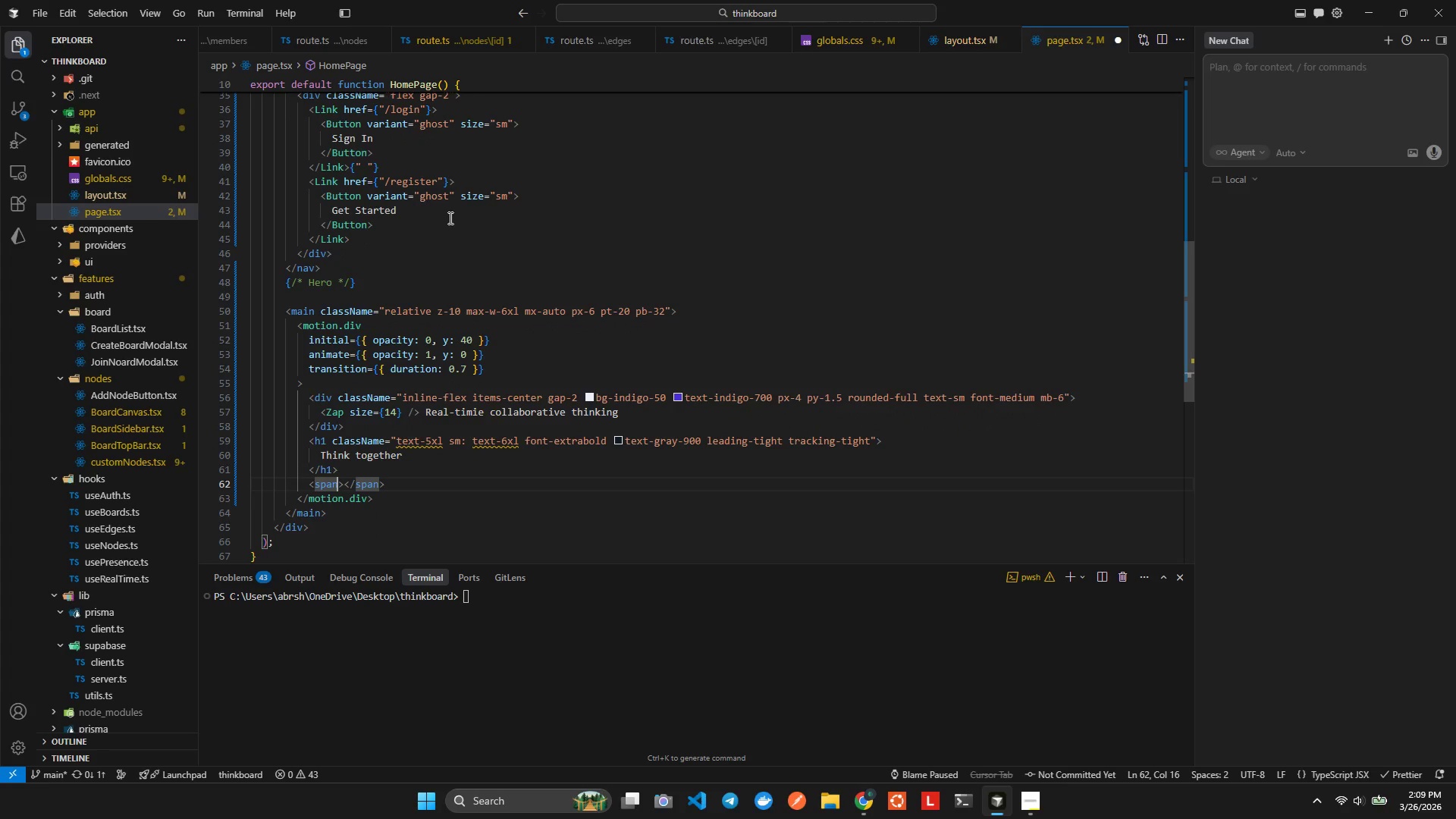 
type( clas)
 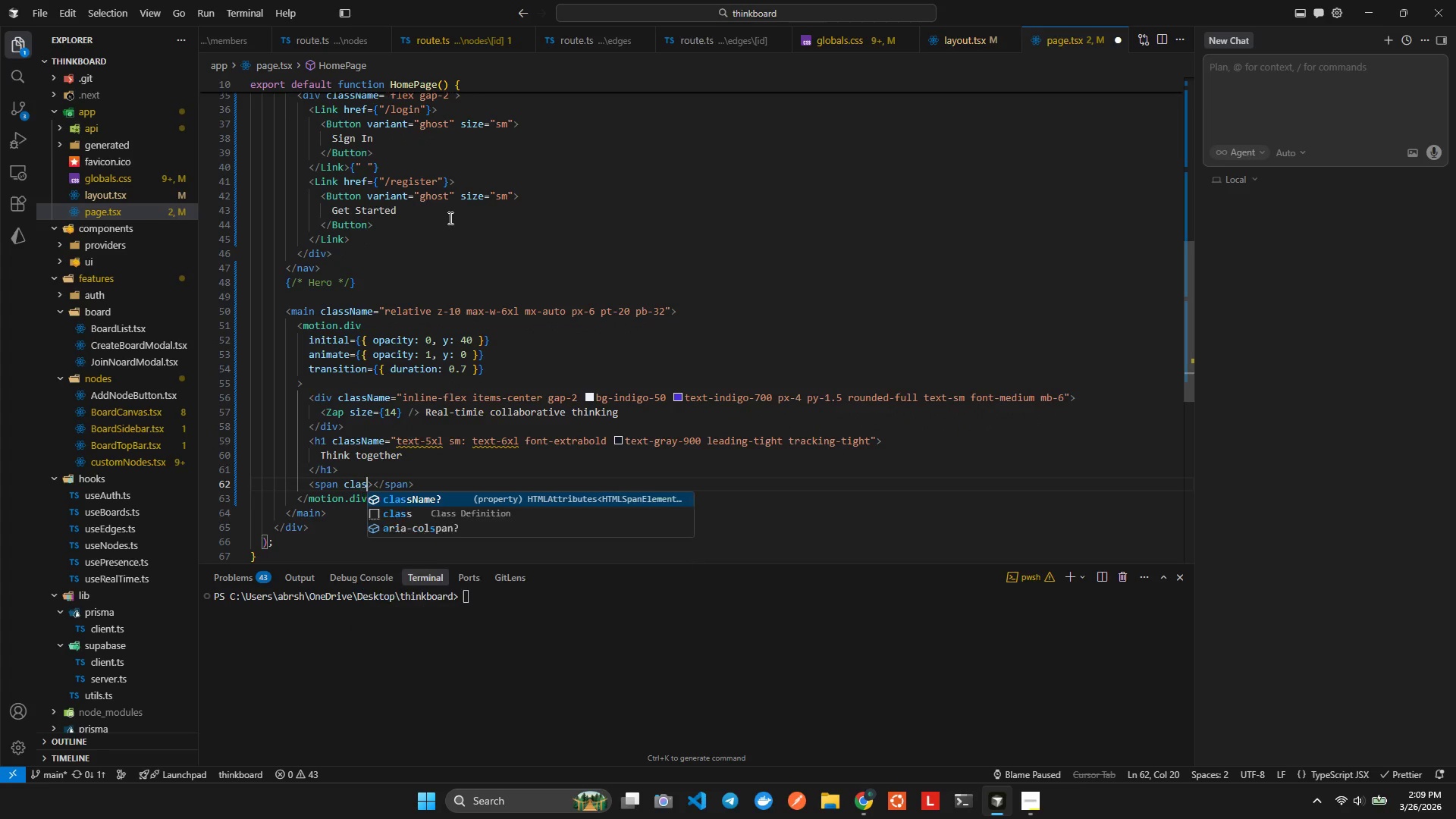 
key(Enter)
 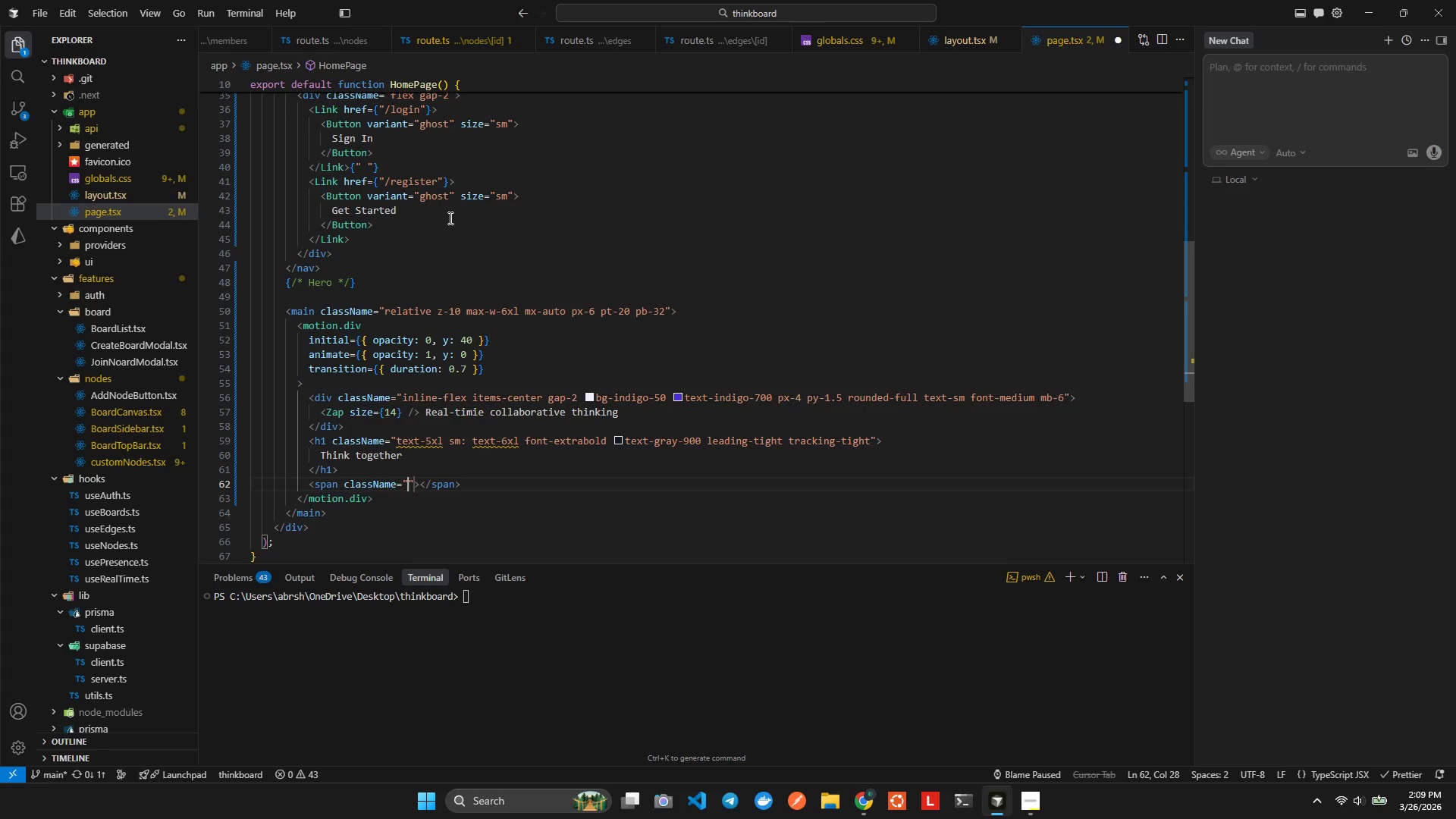 
type(bg)
 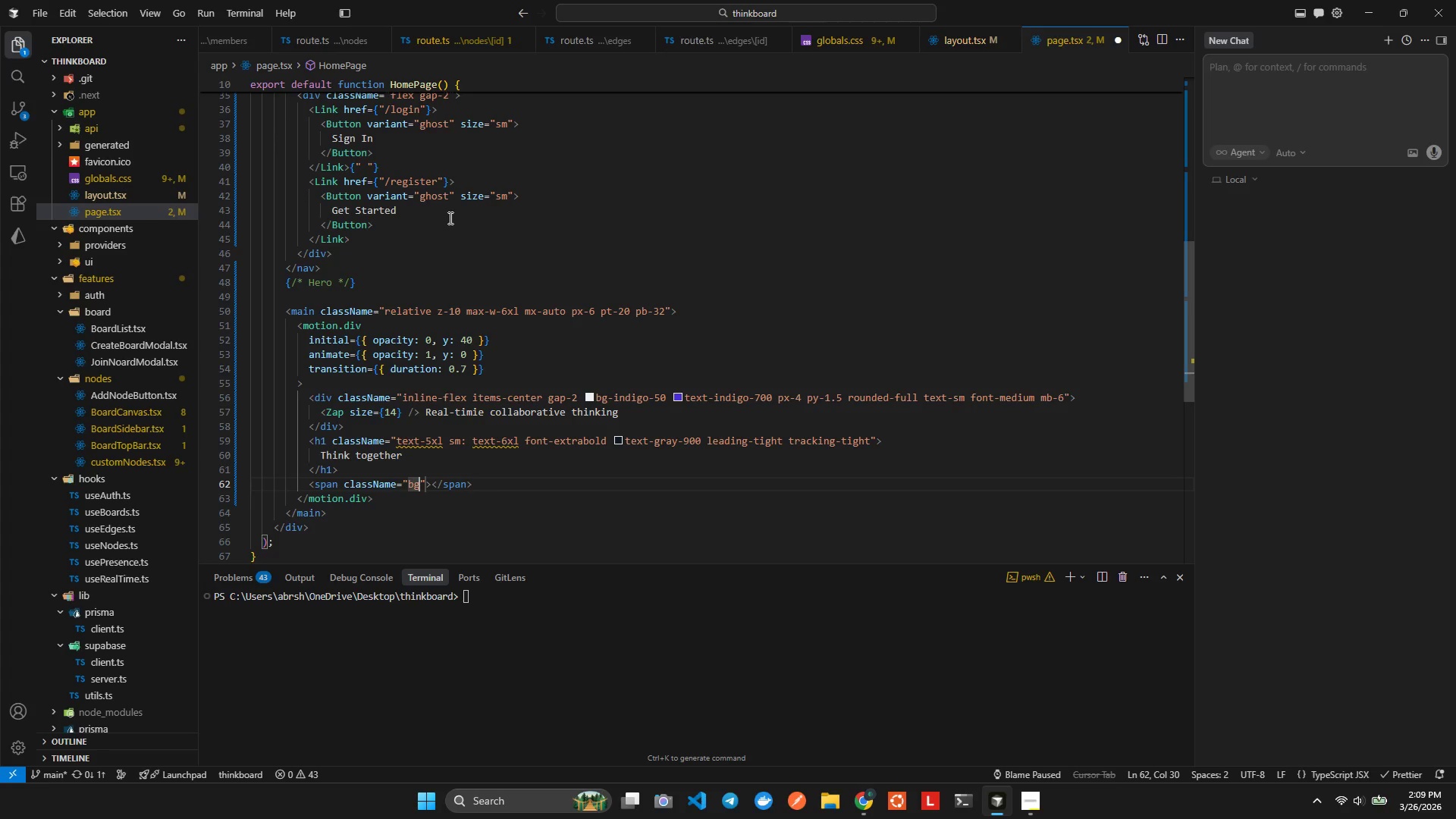 
key(Control+Space)
 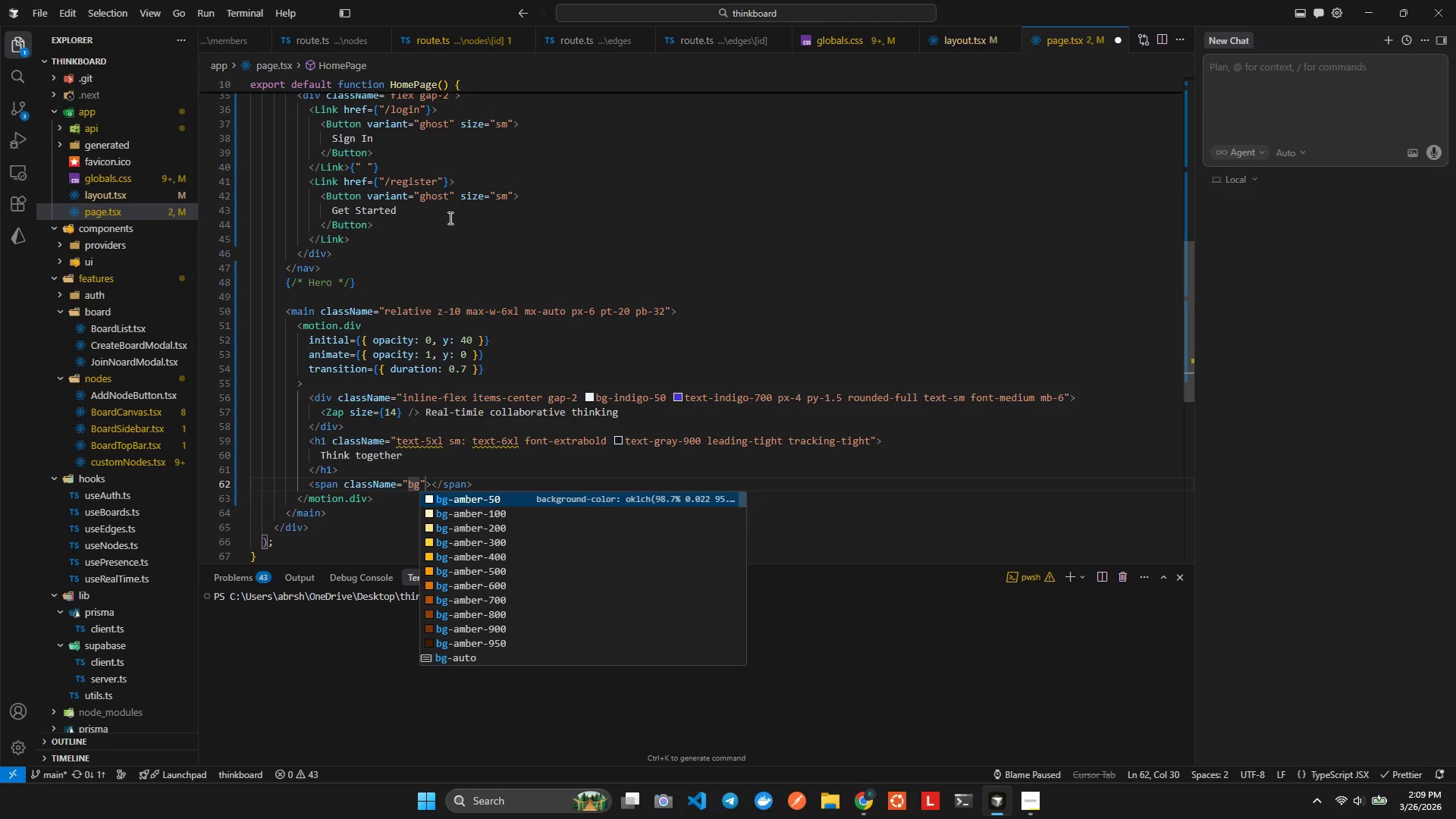 
type(;)
key(Backspace)
type(lin)
 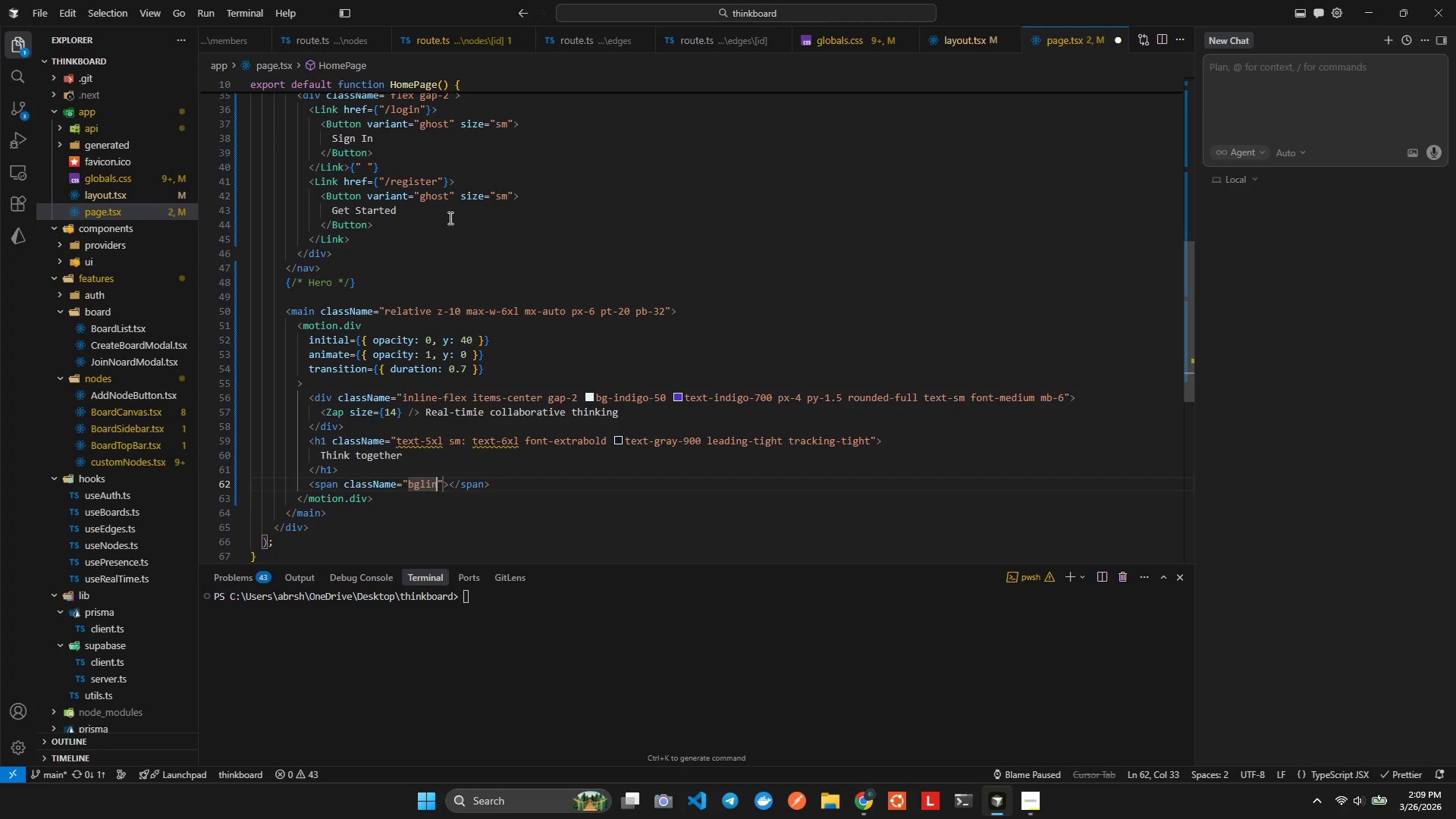 
key(Control+Space)
 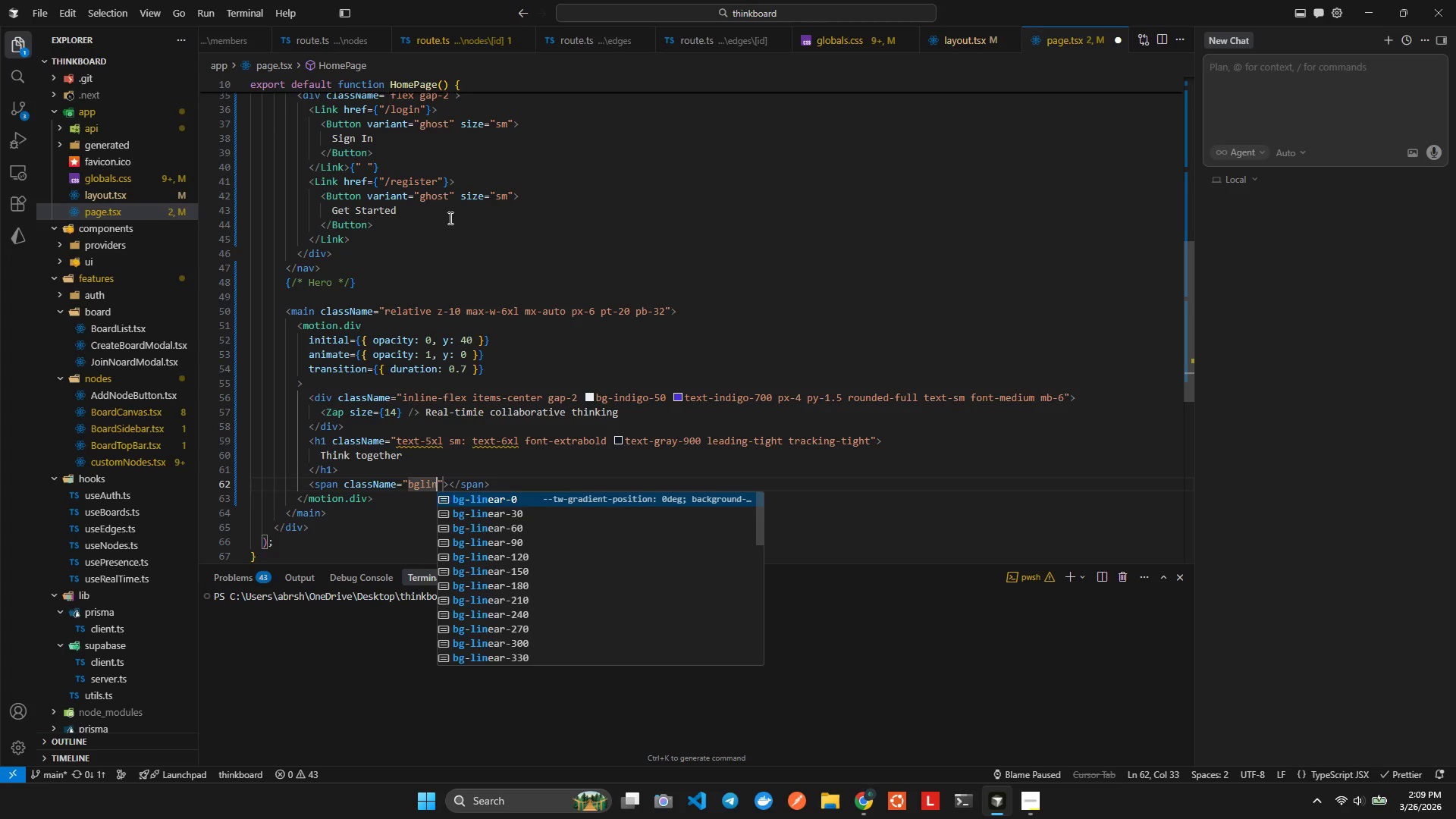 
type(nr)
key(Backspace)
key(Backspace)
key(Backspace)
type(ear)
 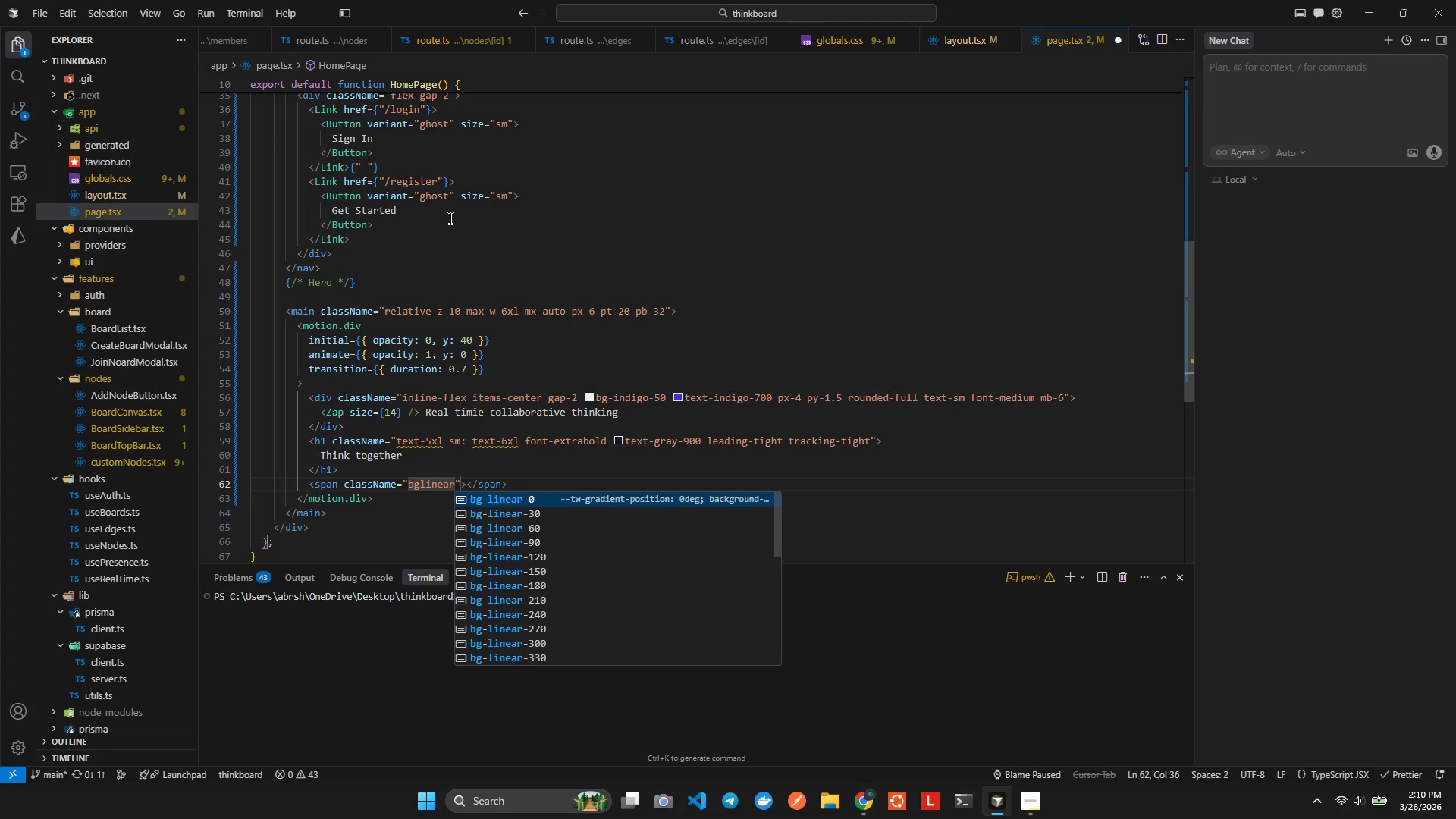 
wait(5.14)
 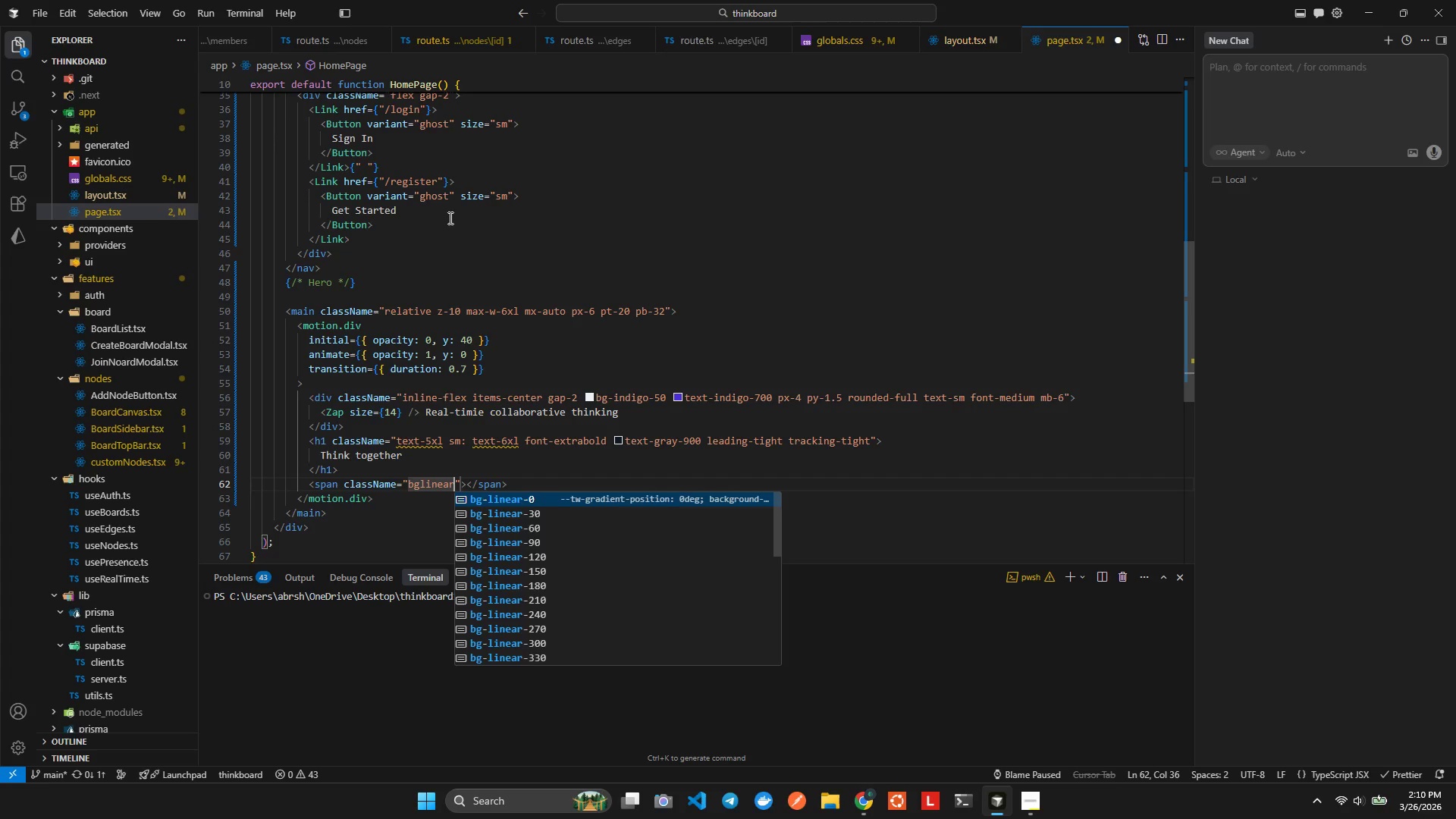 
type(tor)
 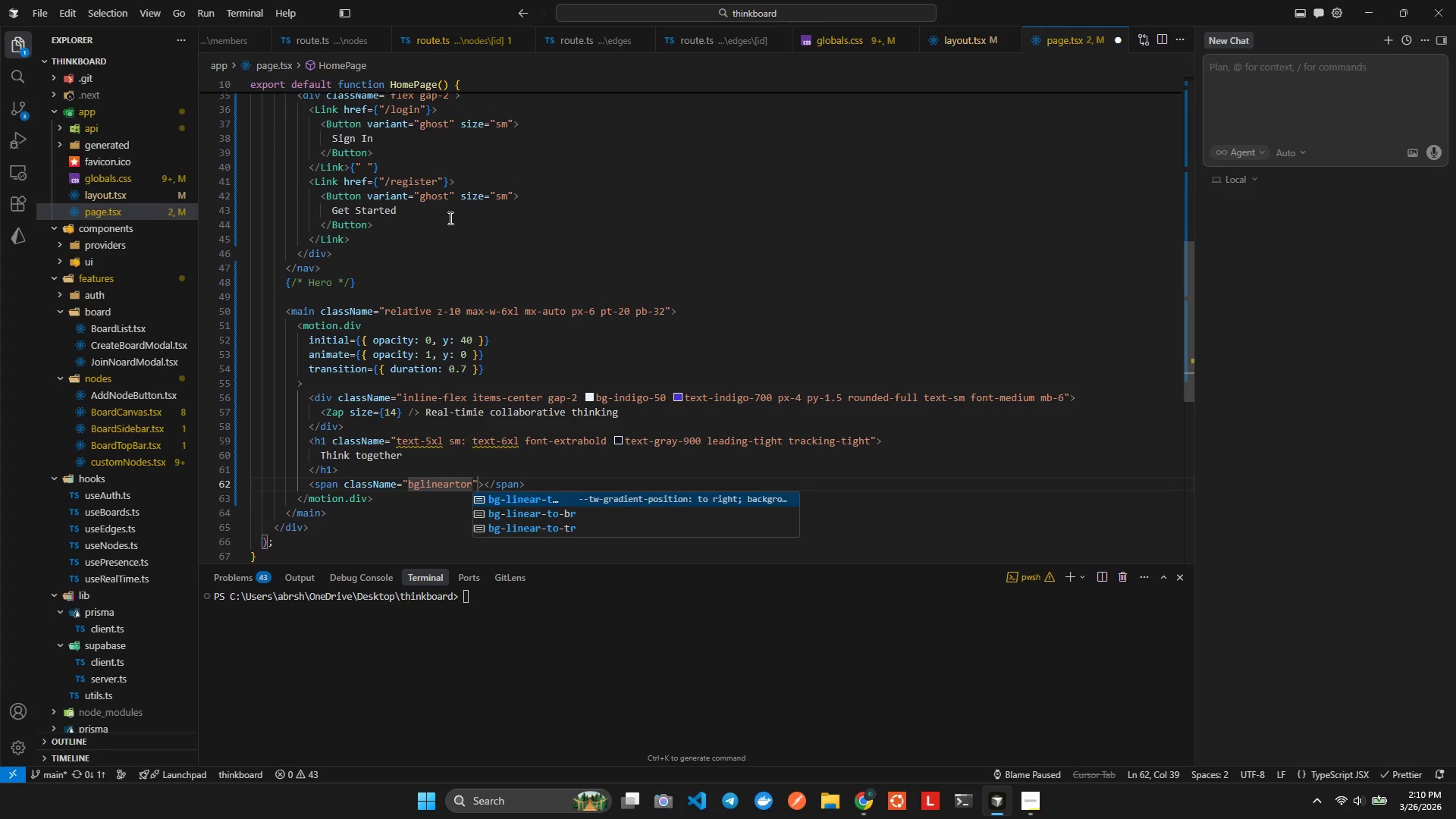 
key(Enter)
 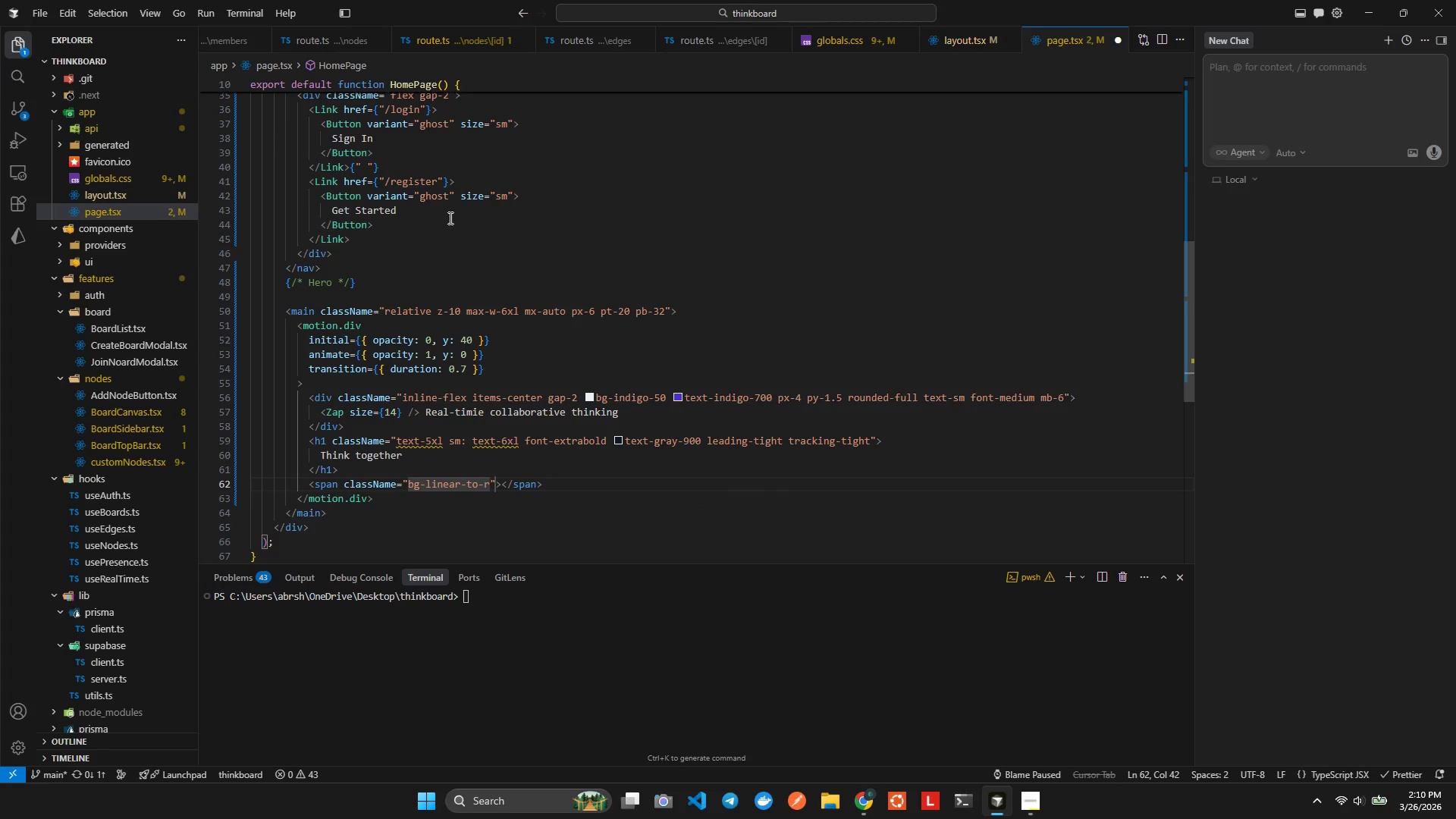 
type( from in)
key(Backspace)
key(Backspace)
key(Backspace)
type(ind60)
 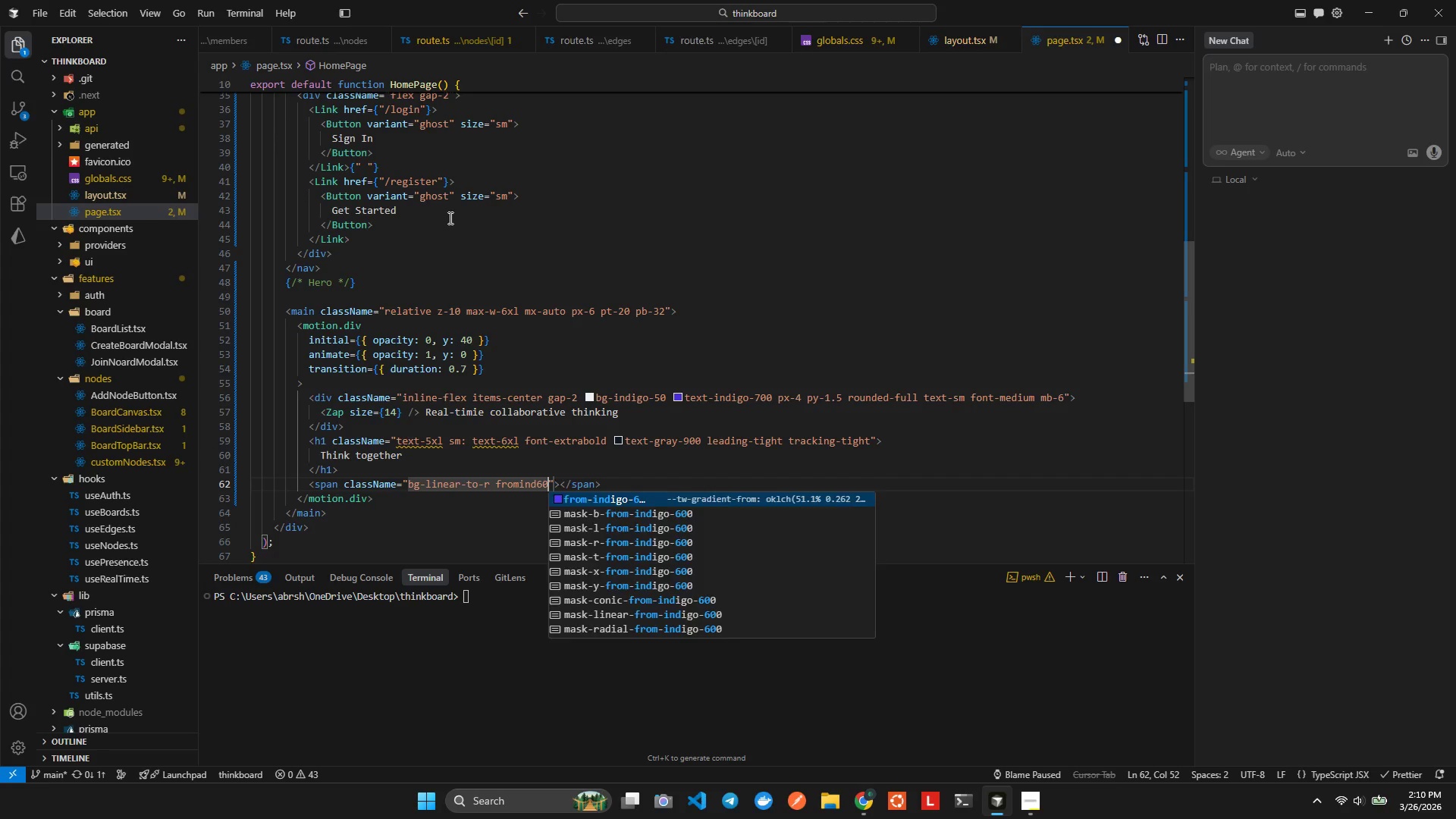 
key(Enter)
 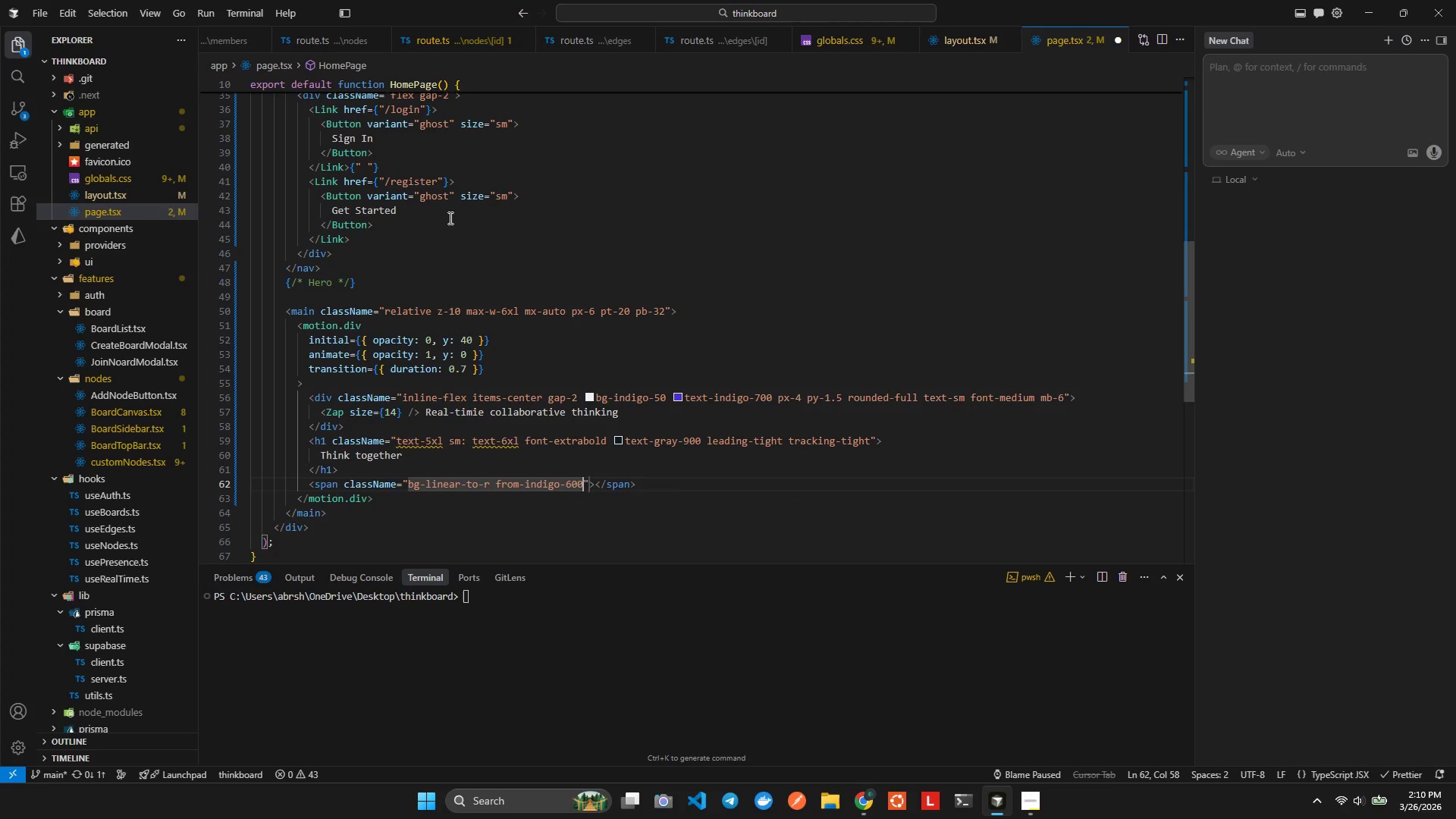 
type( tpurp600)
 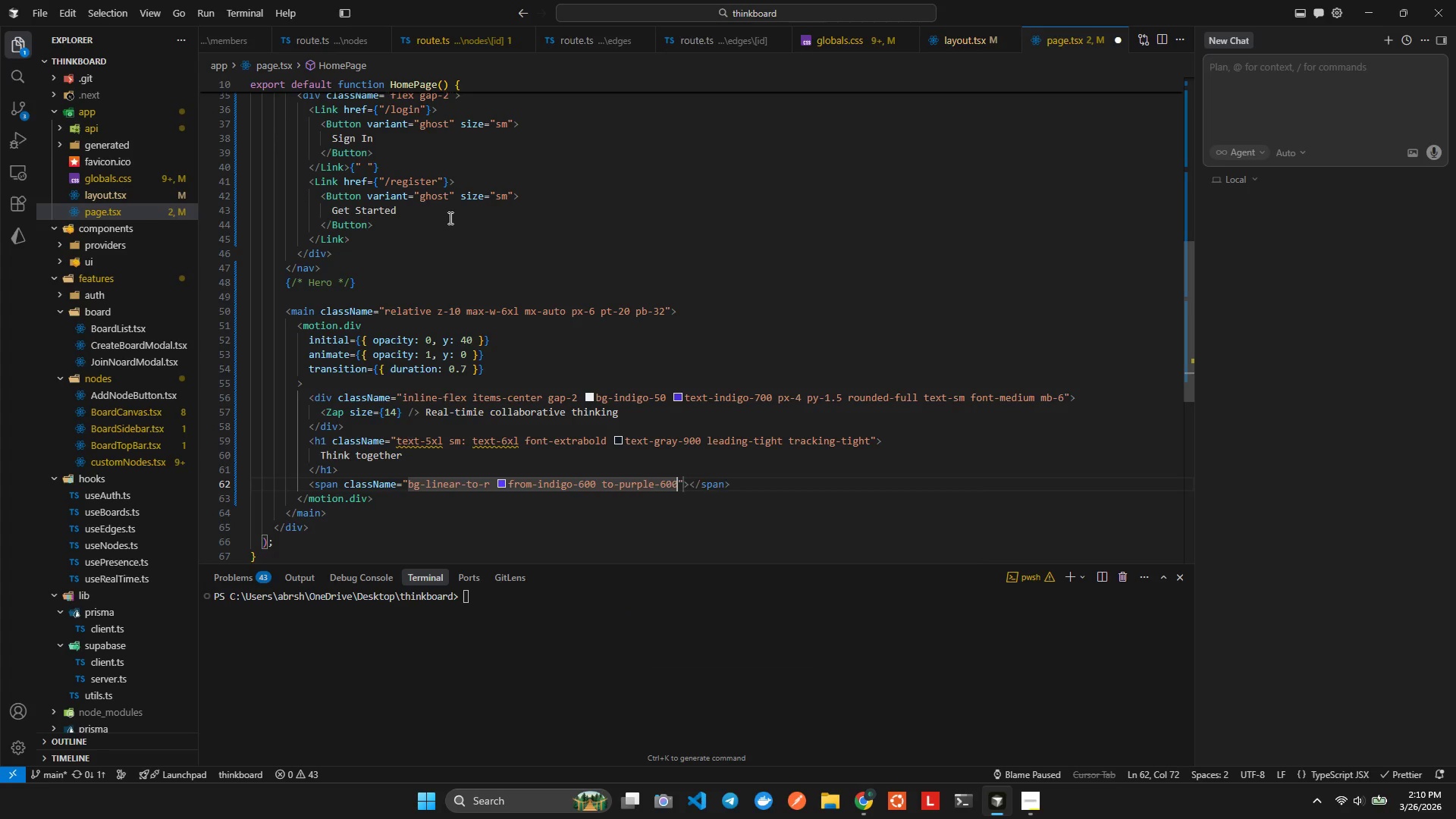 
key(Enter)
 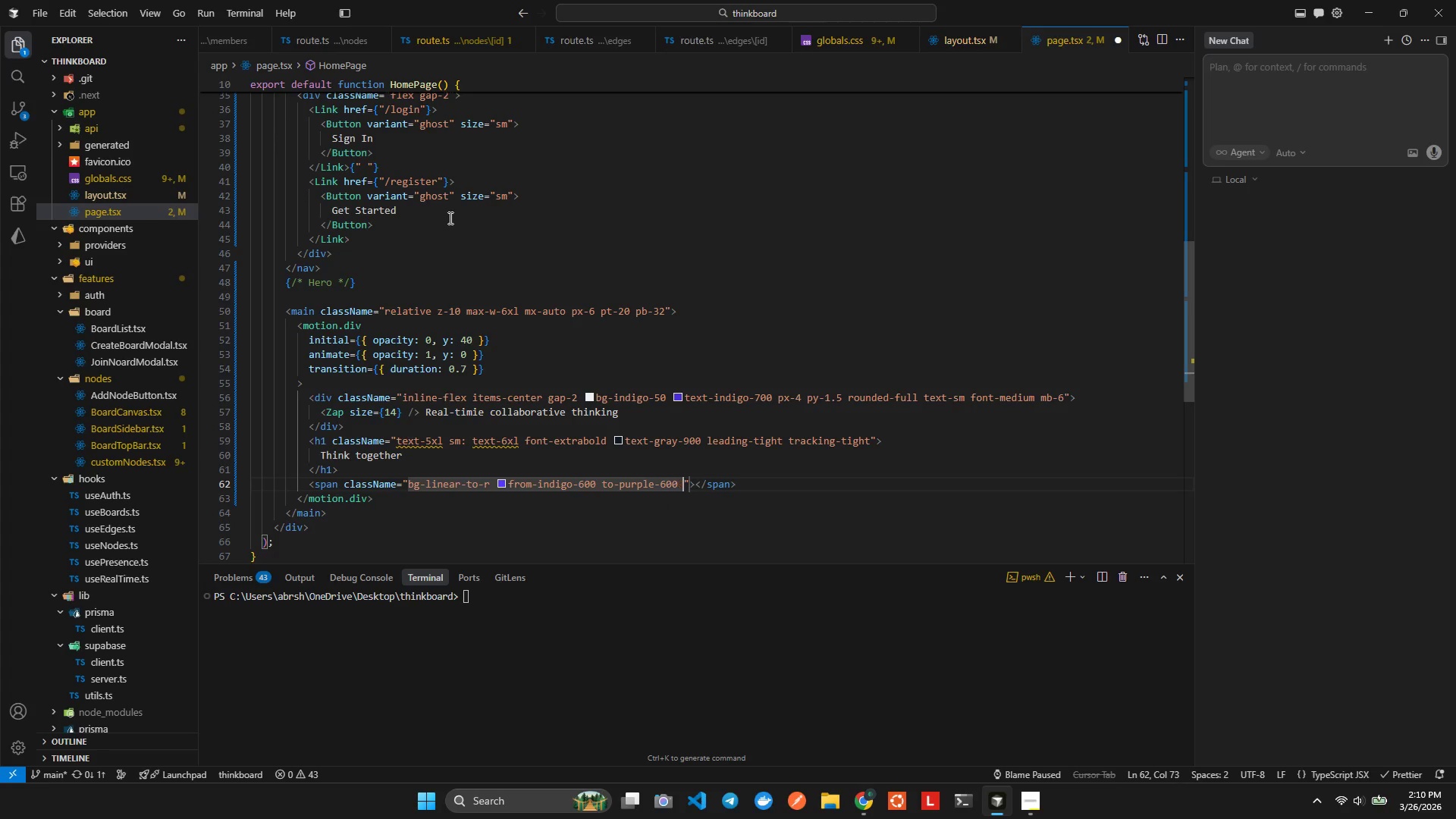 
key(Space)
 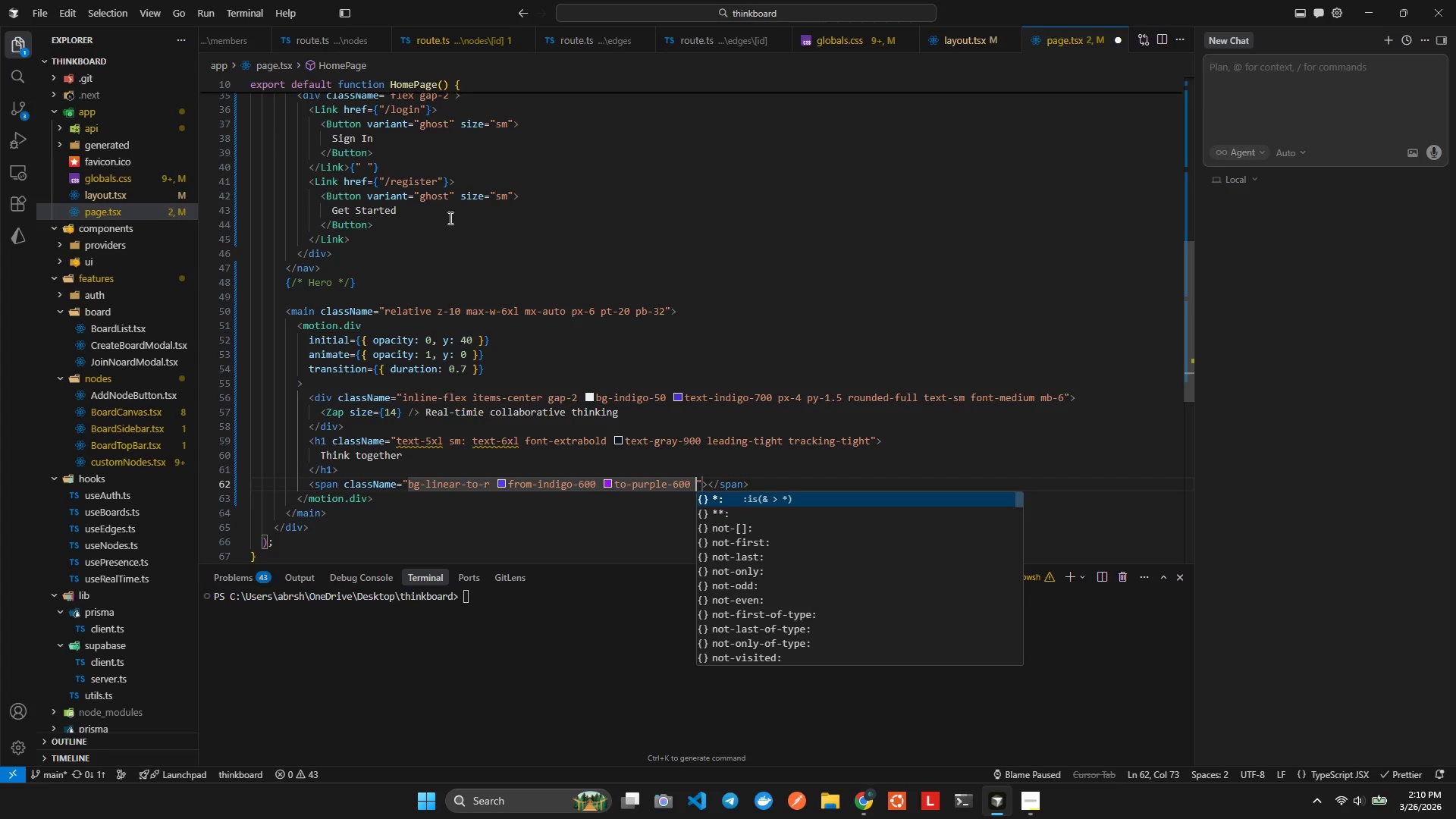 
wait(5.75)
 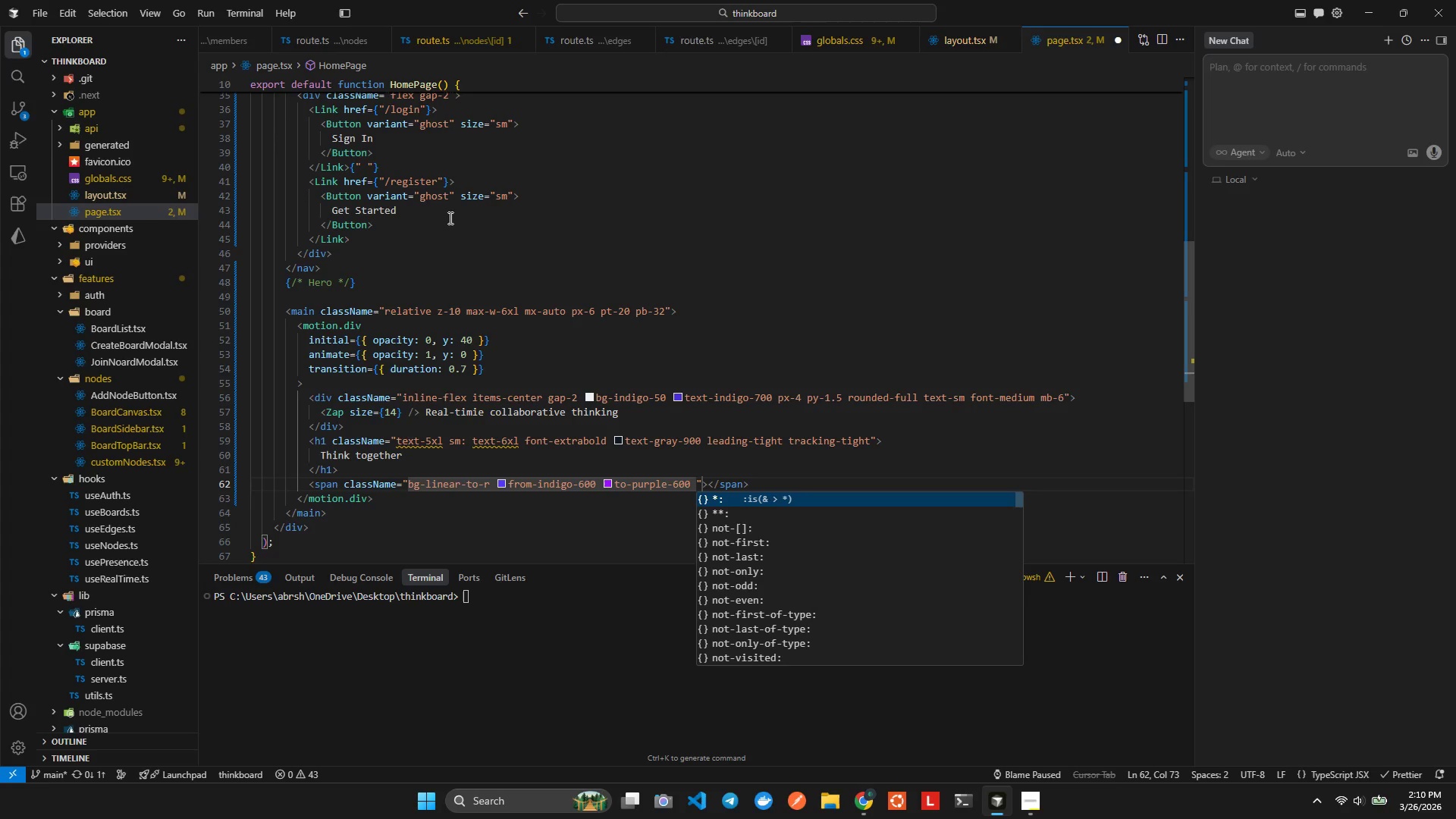 
type(bgclipte)
 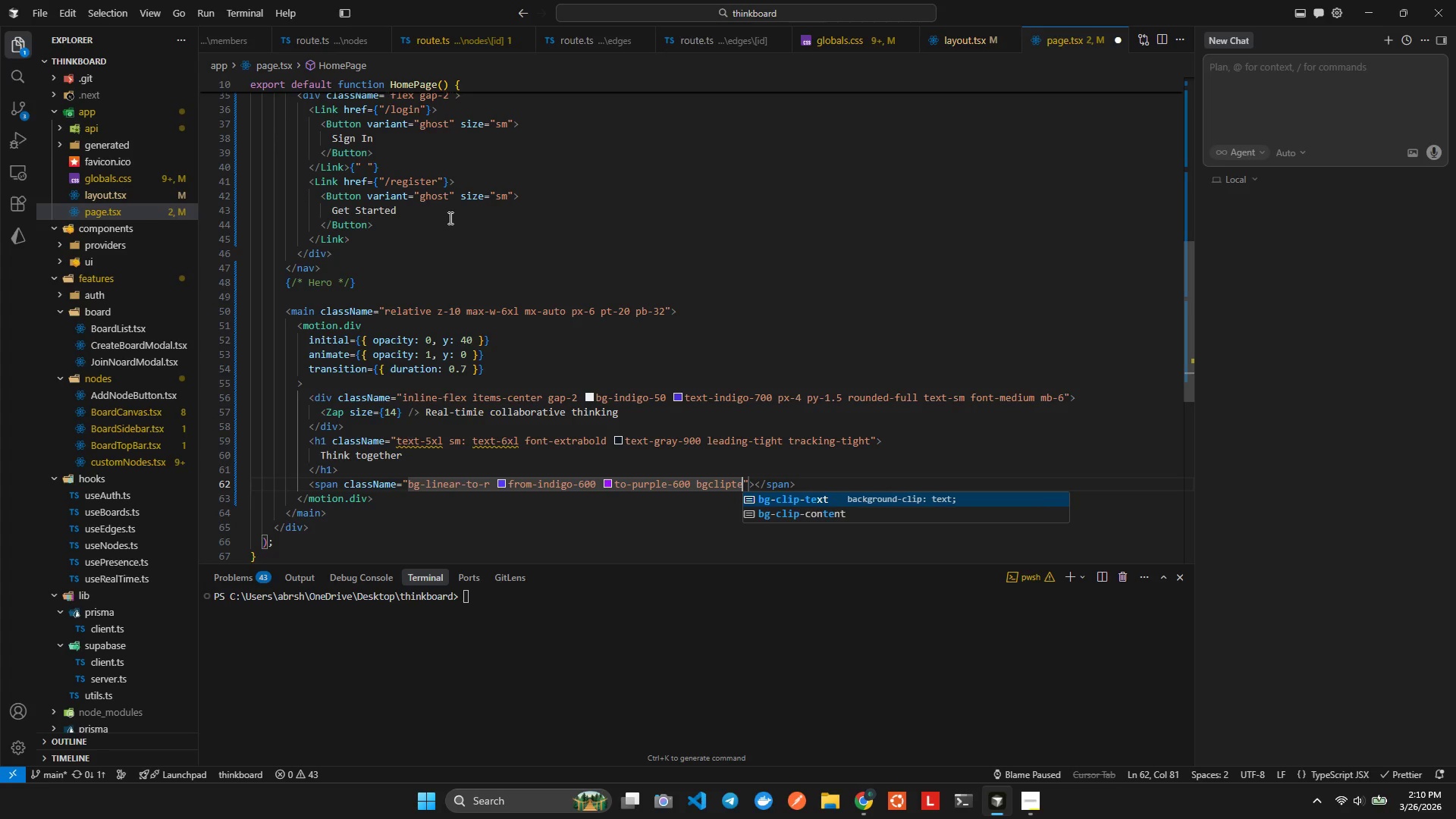 
key(Enter)
 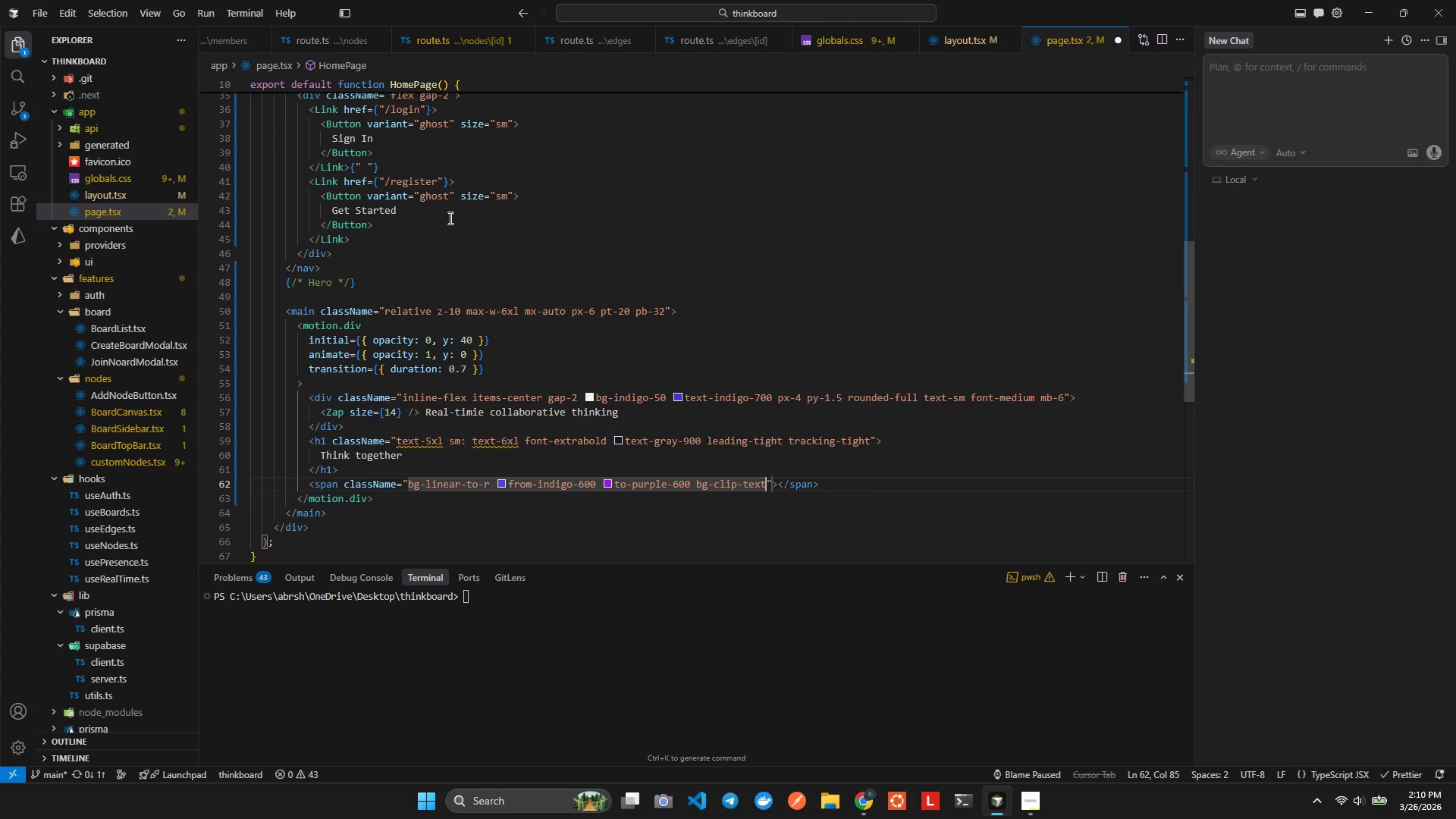 
type( texttras)
 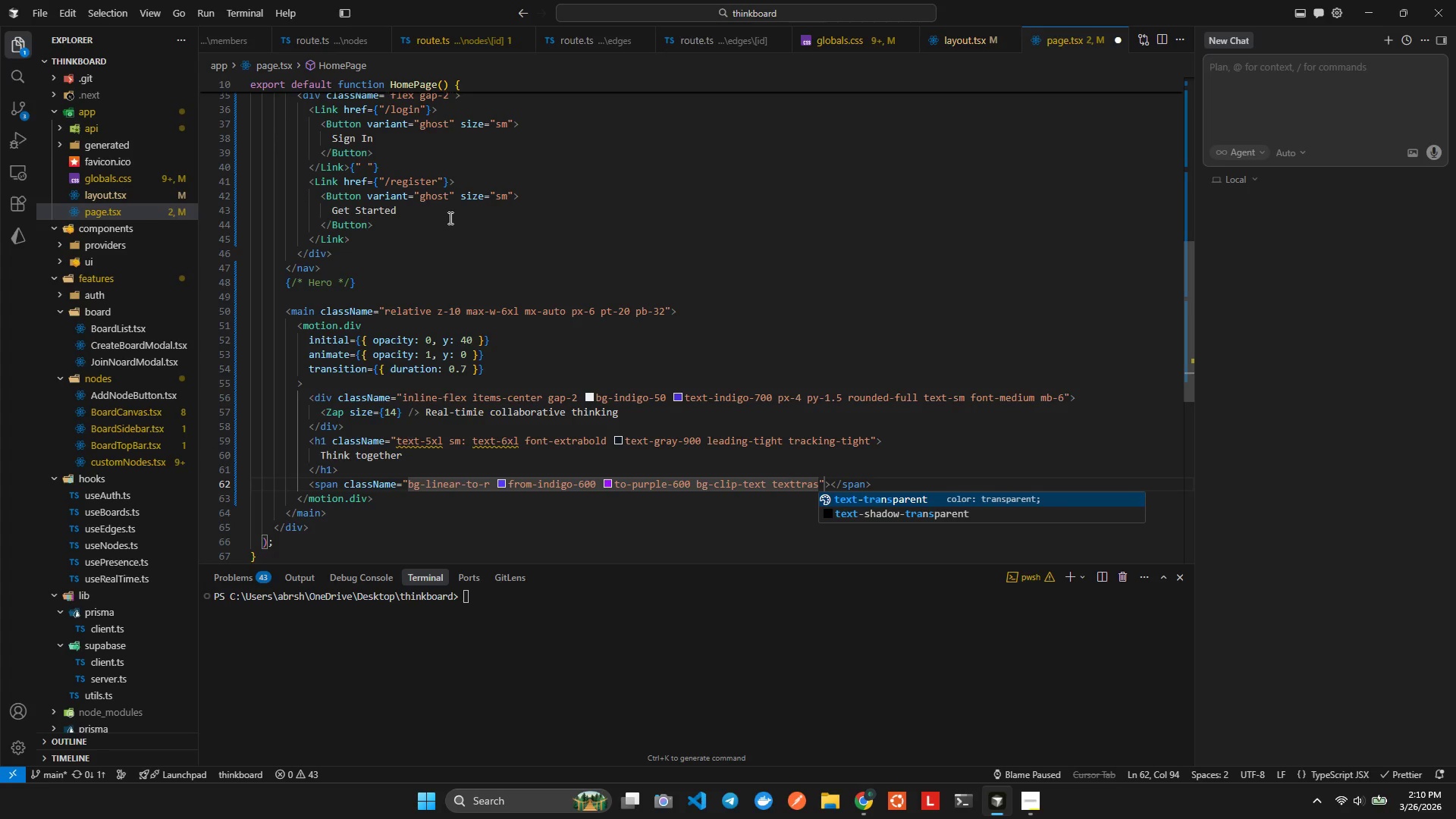 
key(Enter)
 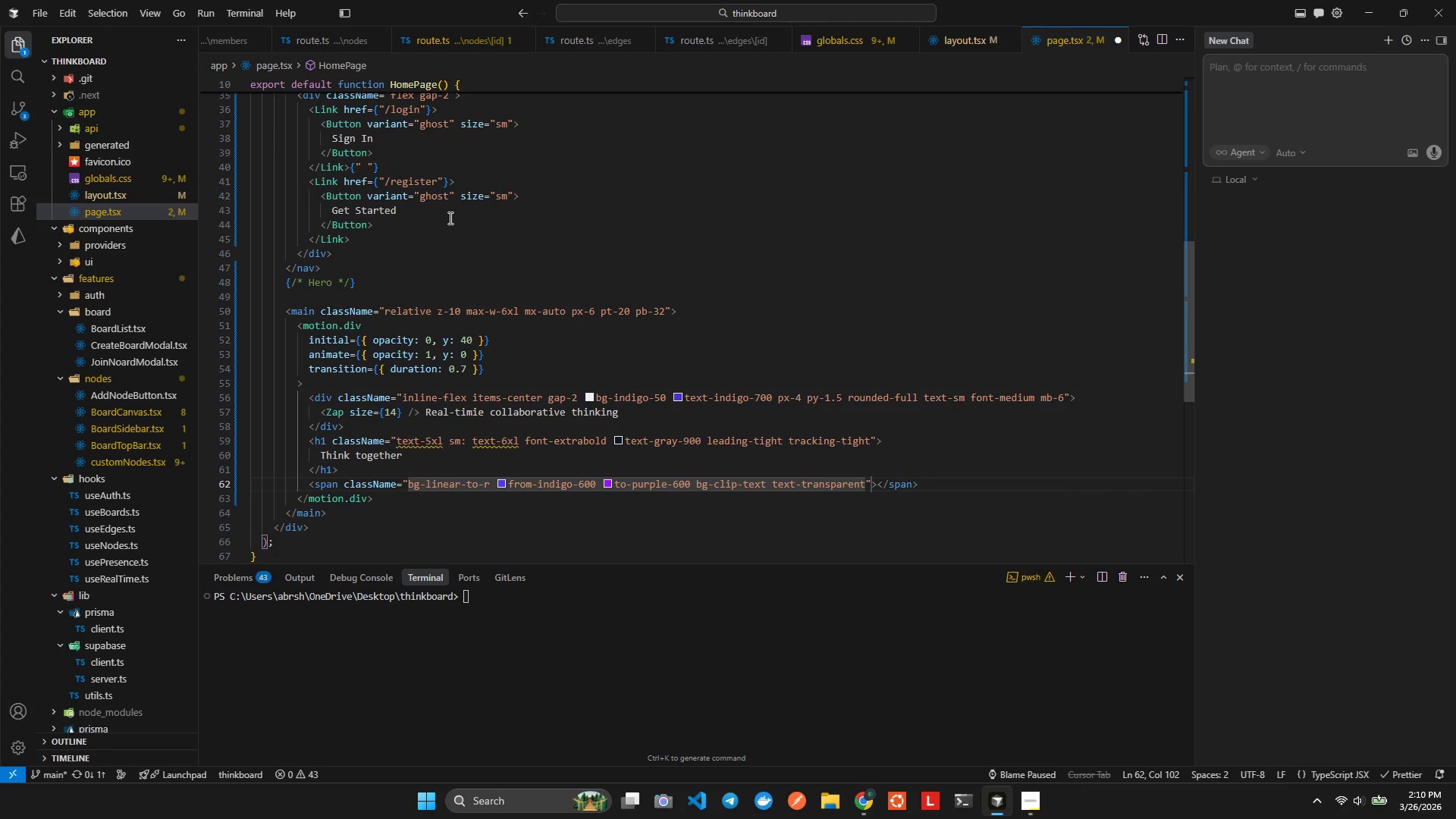 
key(ArrowRight)
 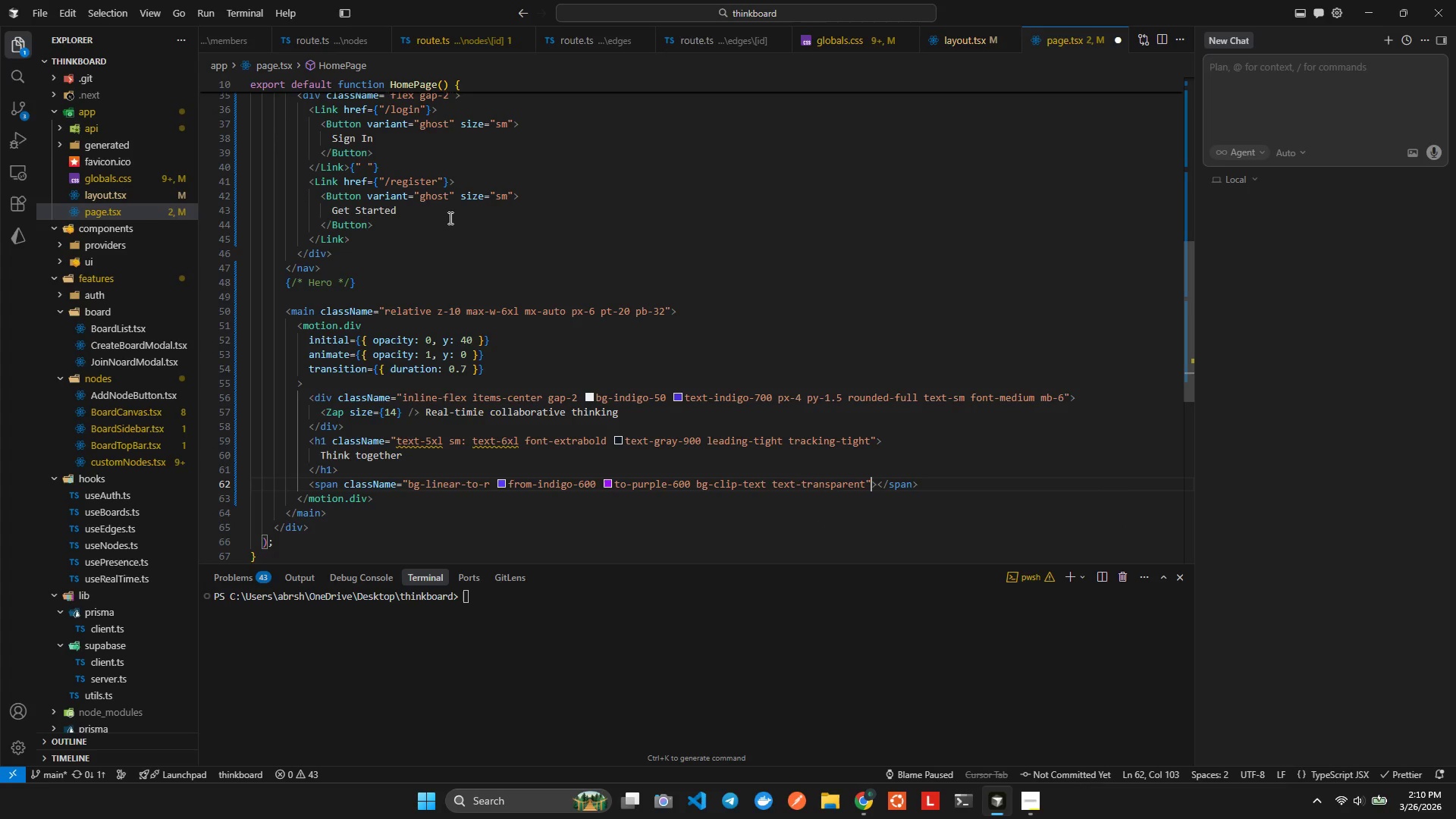 
key(ArrowRight)
 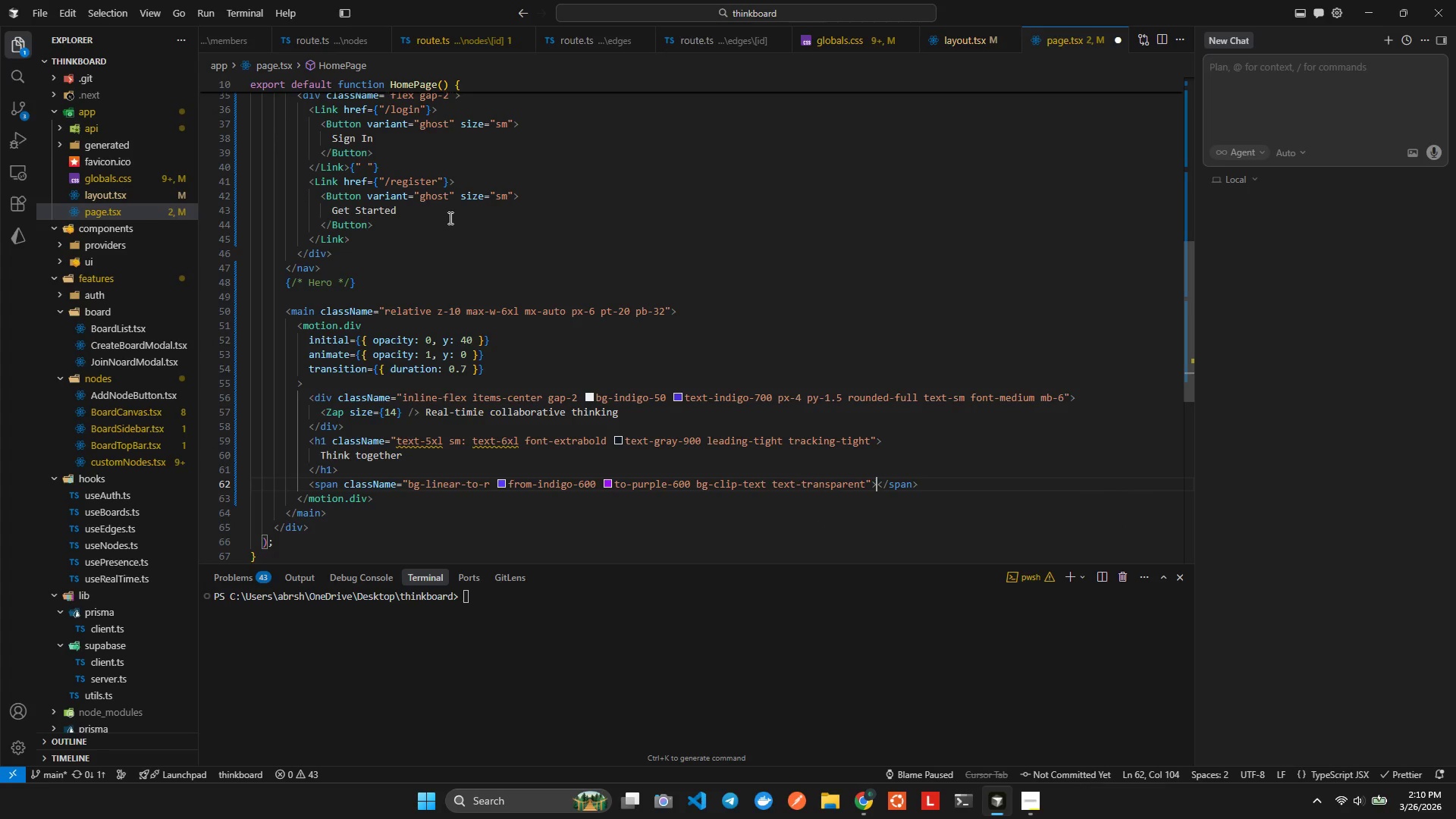 
key(Enter)
 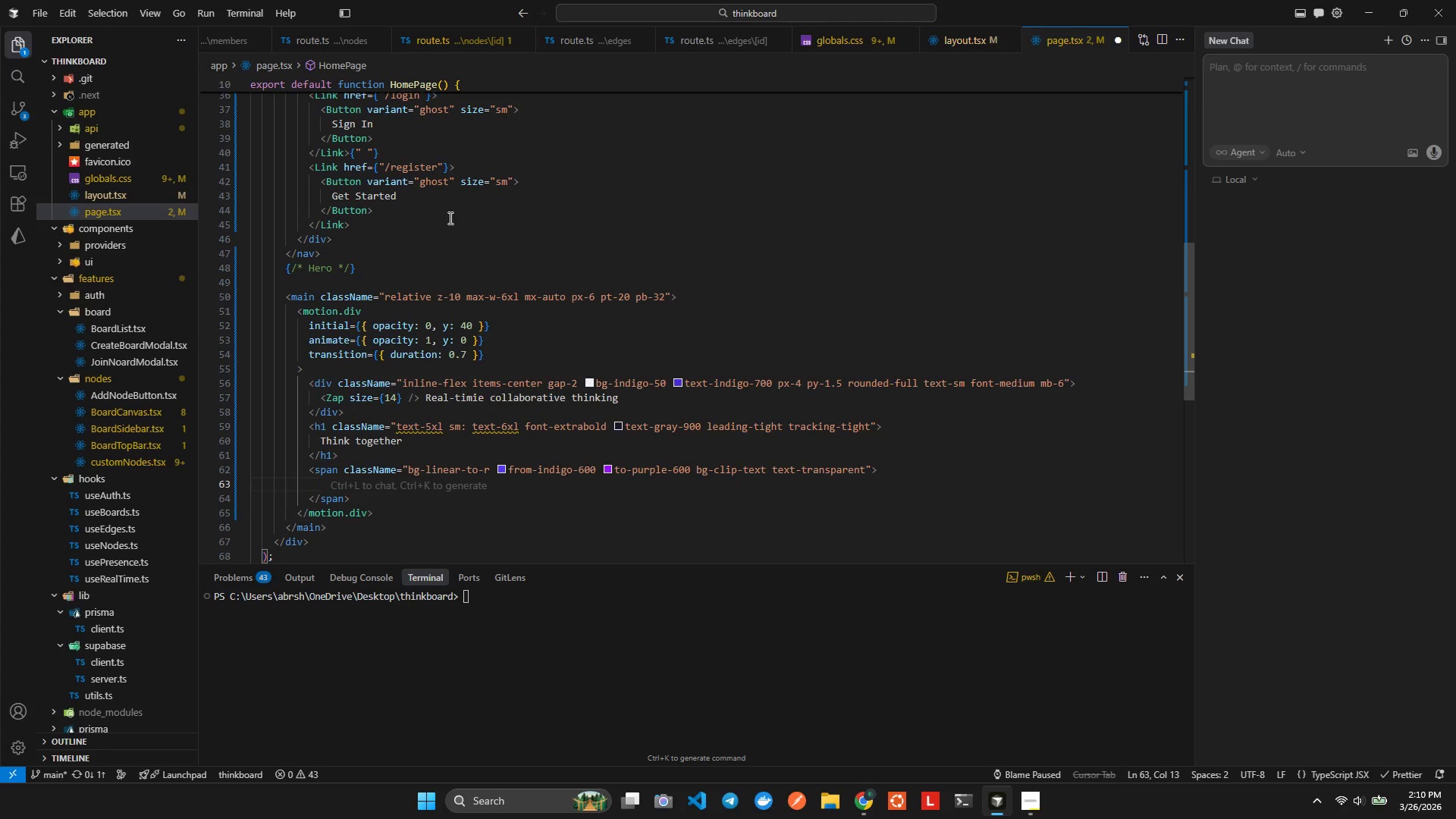 
type(Build Better ideas)
 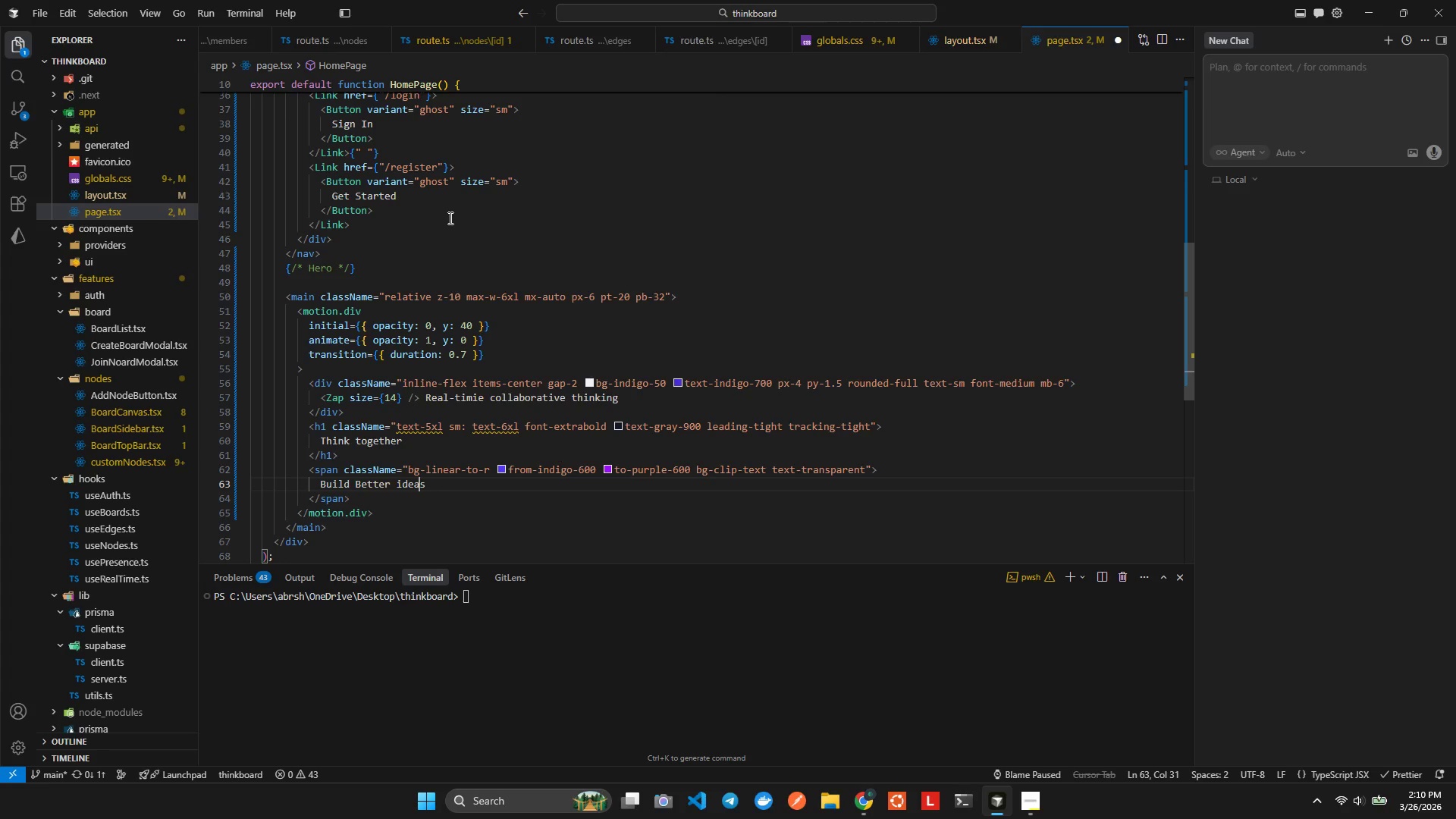 
hold_key(key=ArrowLeft, duration=0.84)
 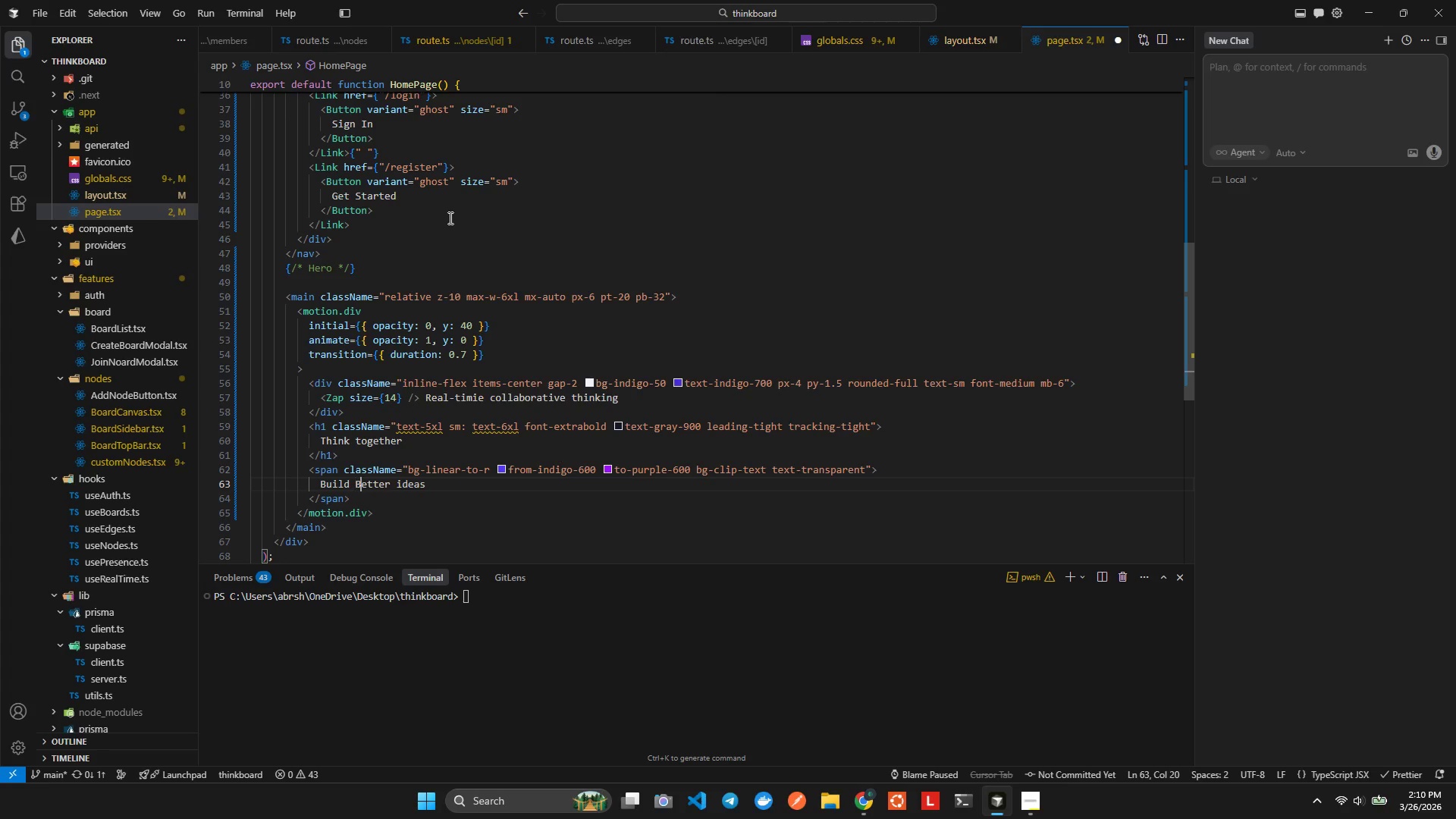 
key(ArrowRight)
 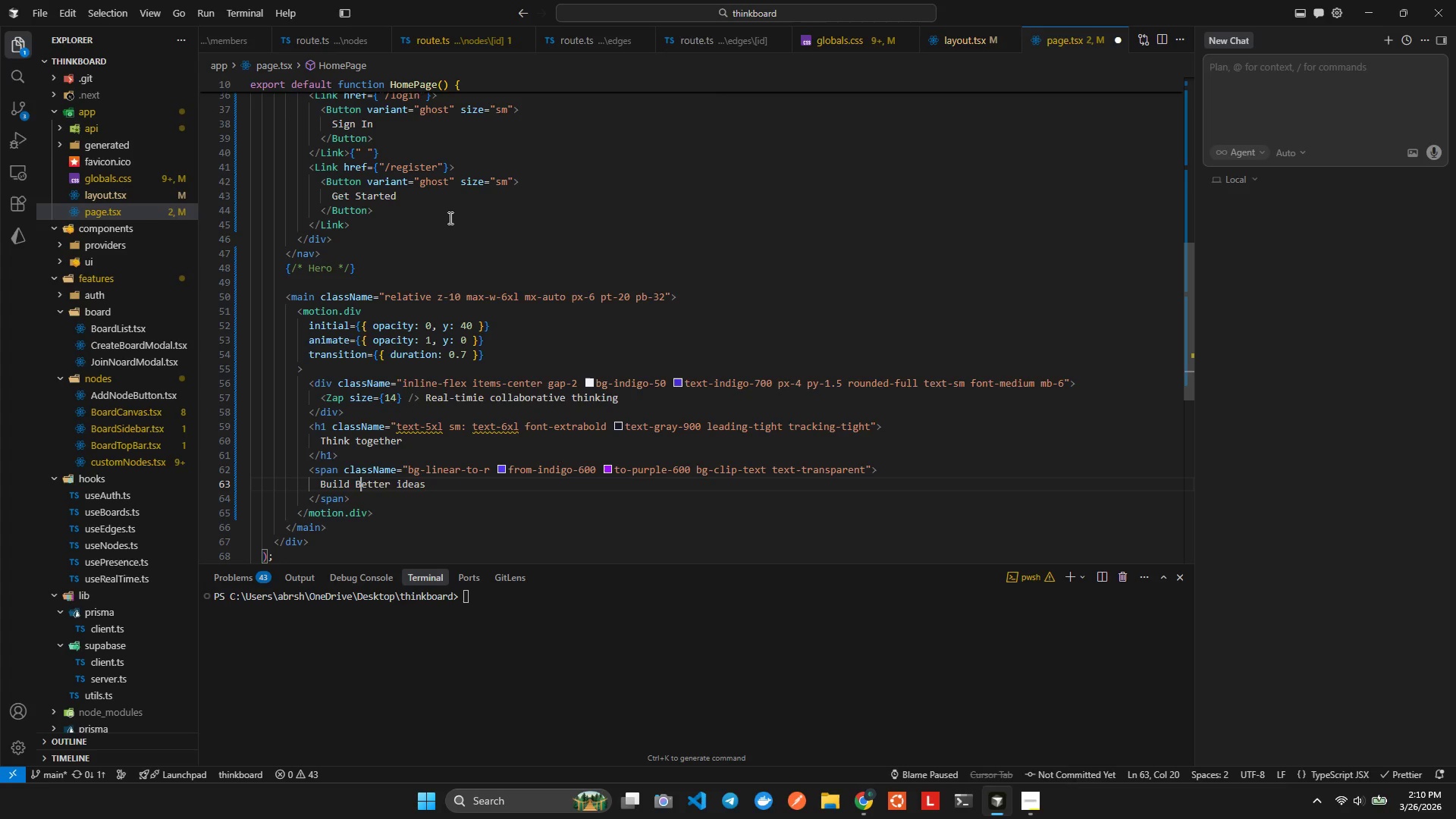 
key(Backspace)
 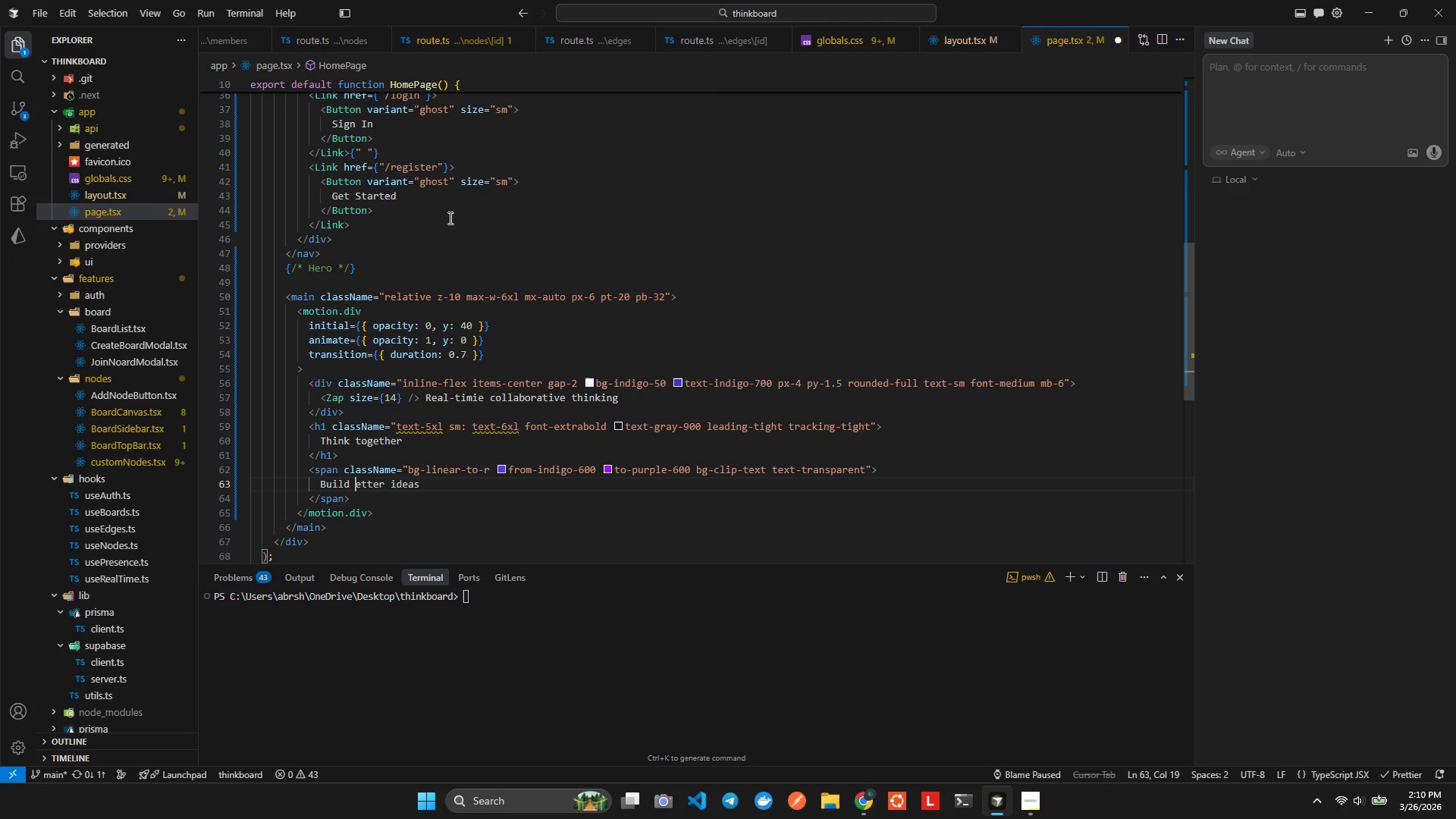 
key(B)
 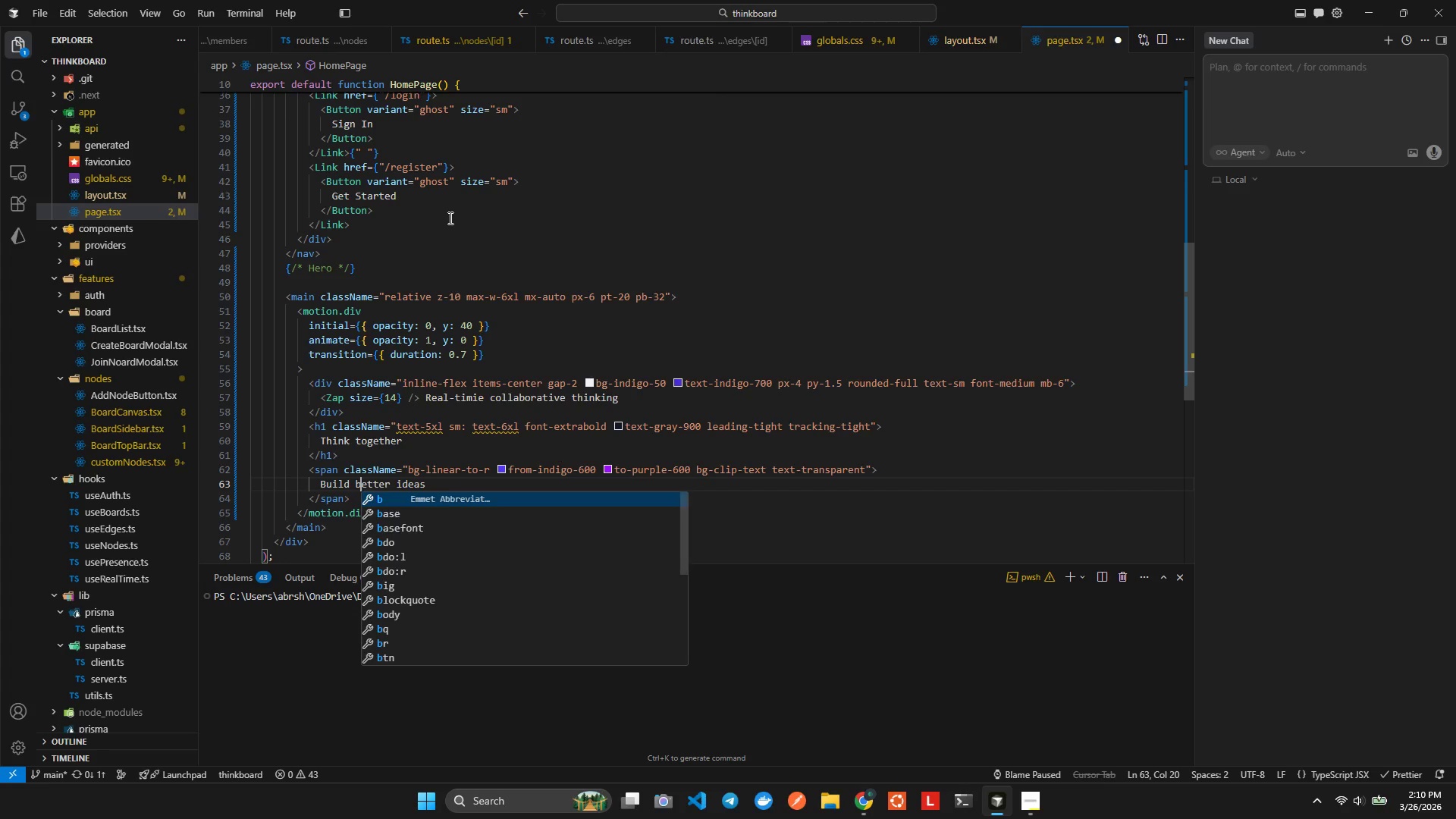 
hold_key(key=ArrowRight, duration=0.75)
 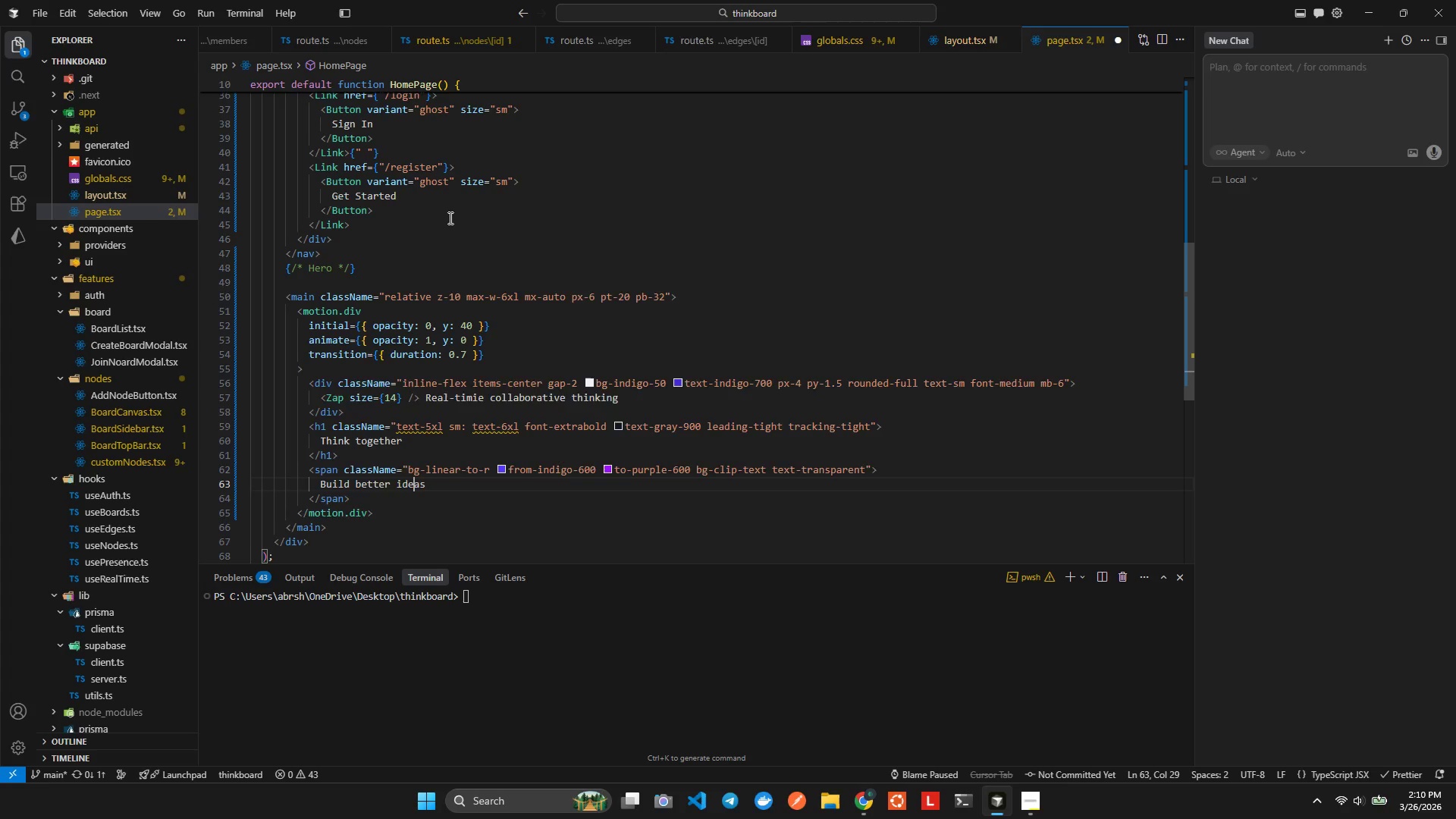 
key(ArrowDown)
 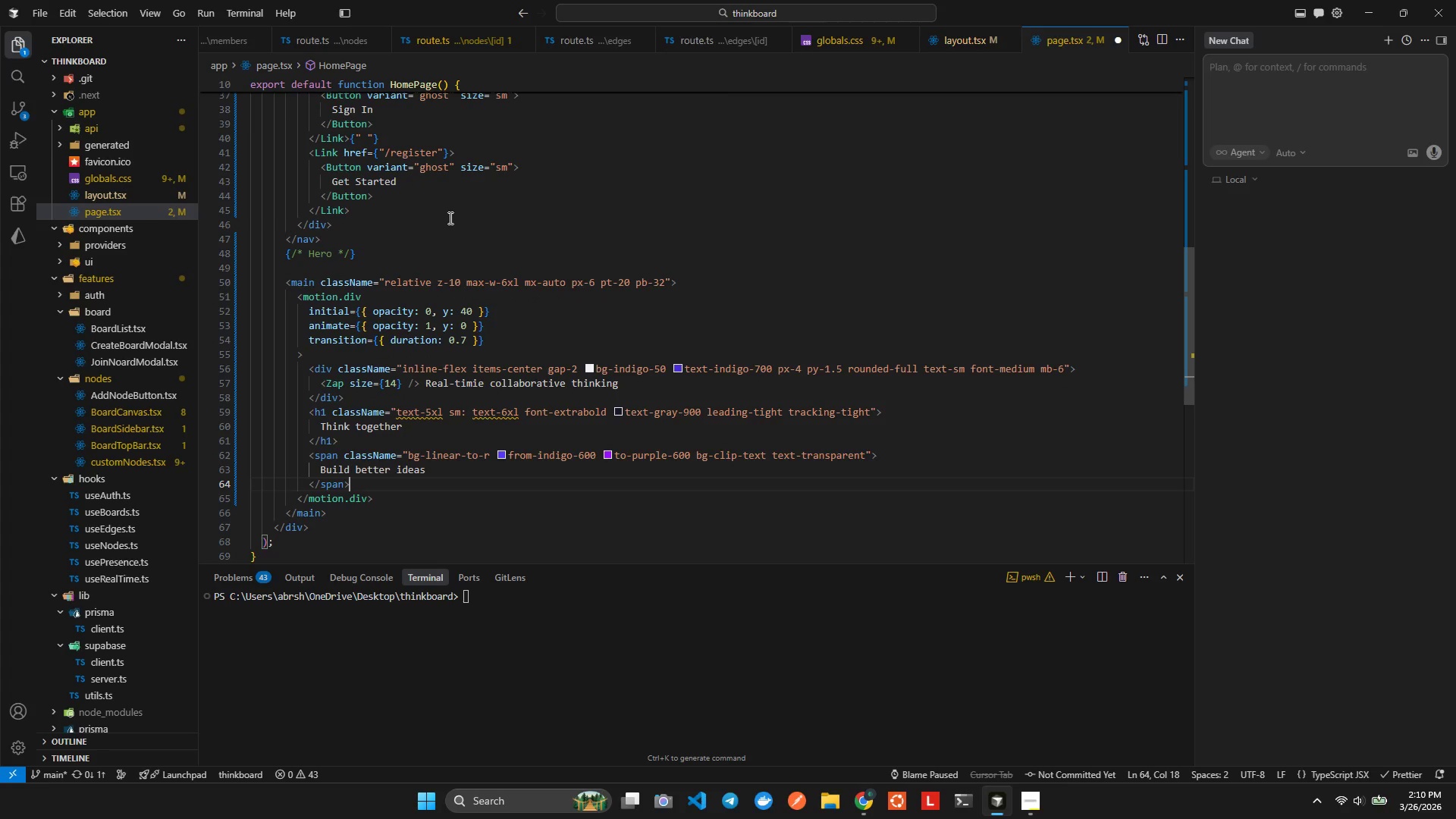 
key(ArrowLeft)
 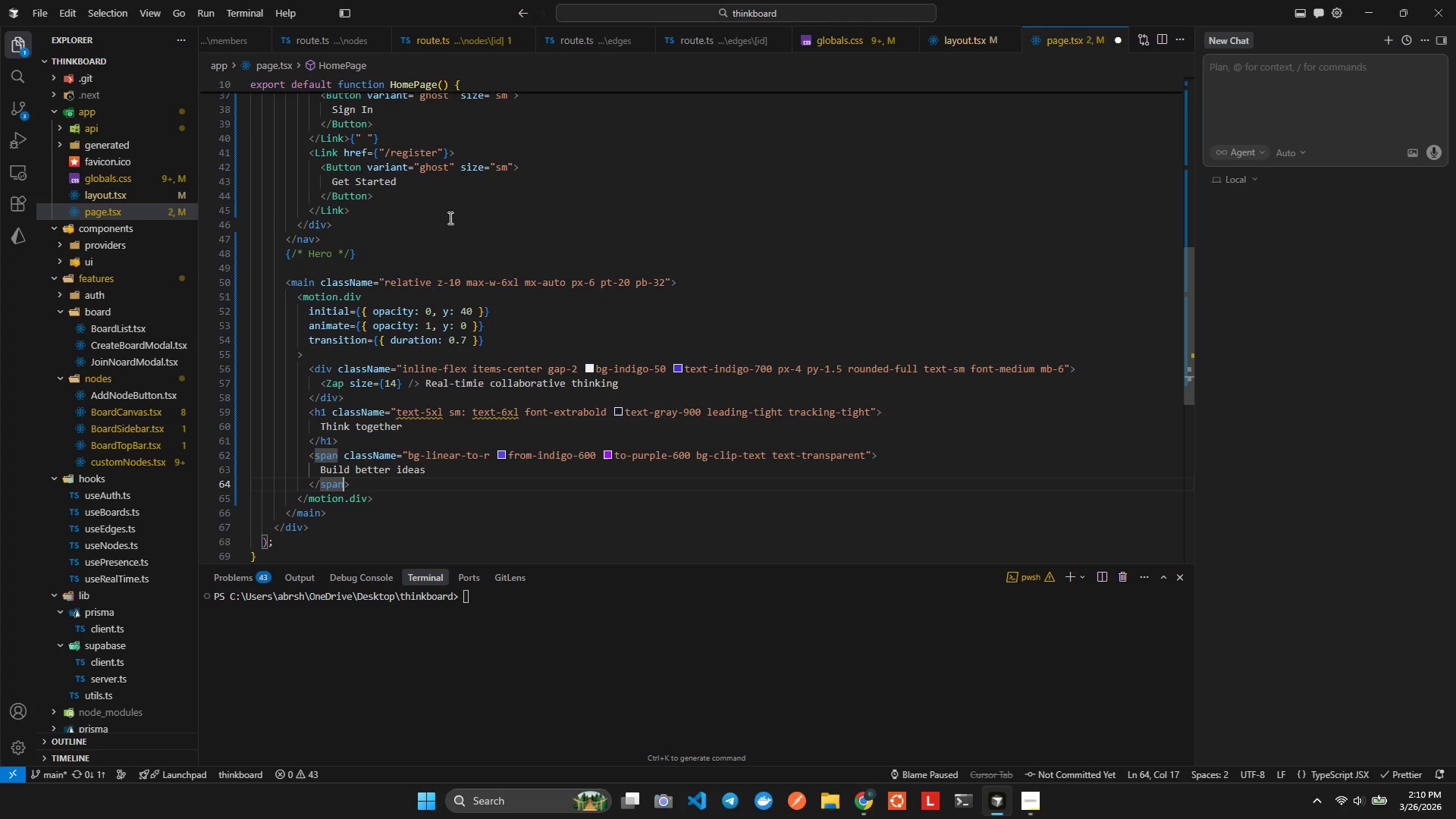 
key(ArrowLeft)
 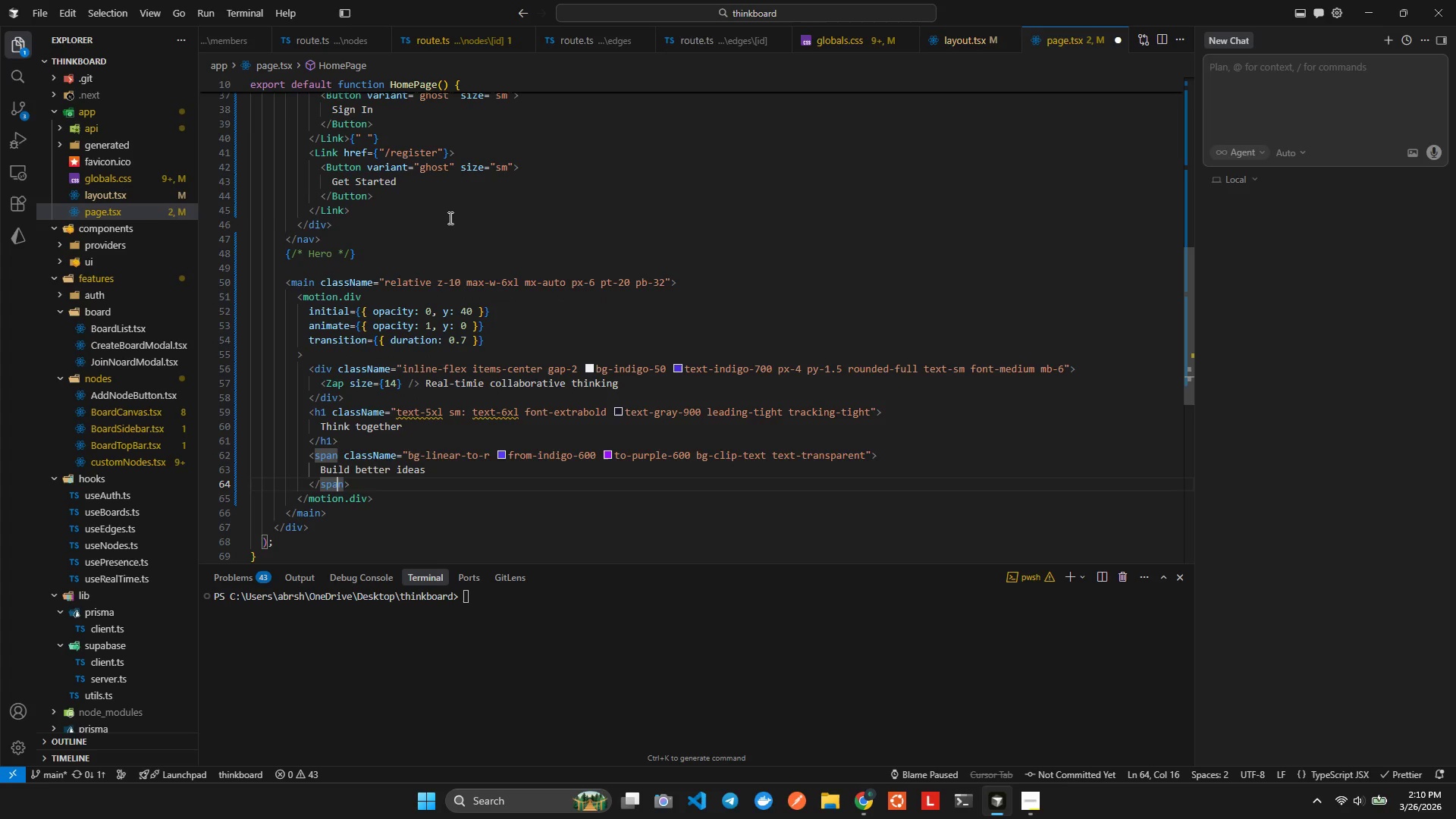 
key(ArrowRight)
 